 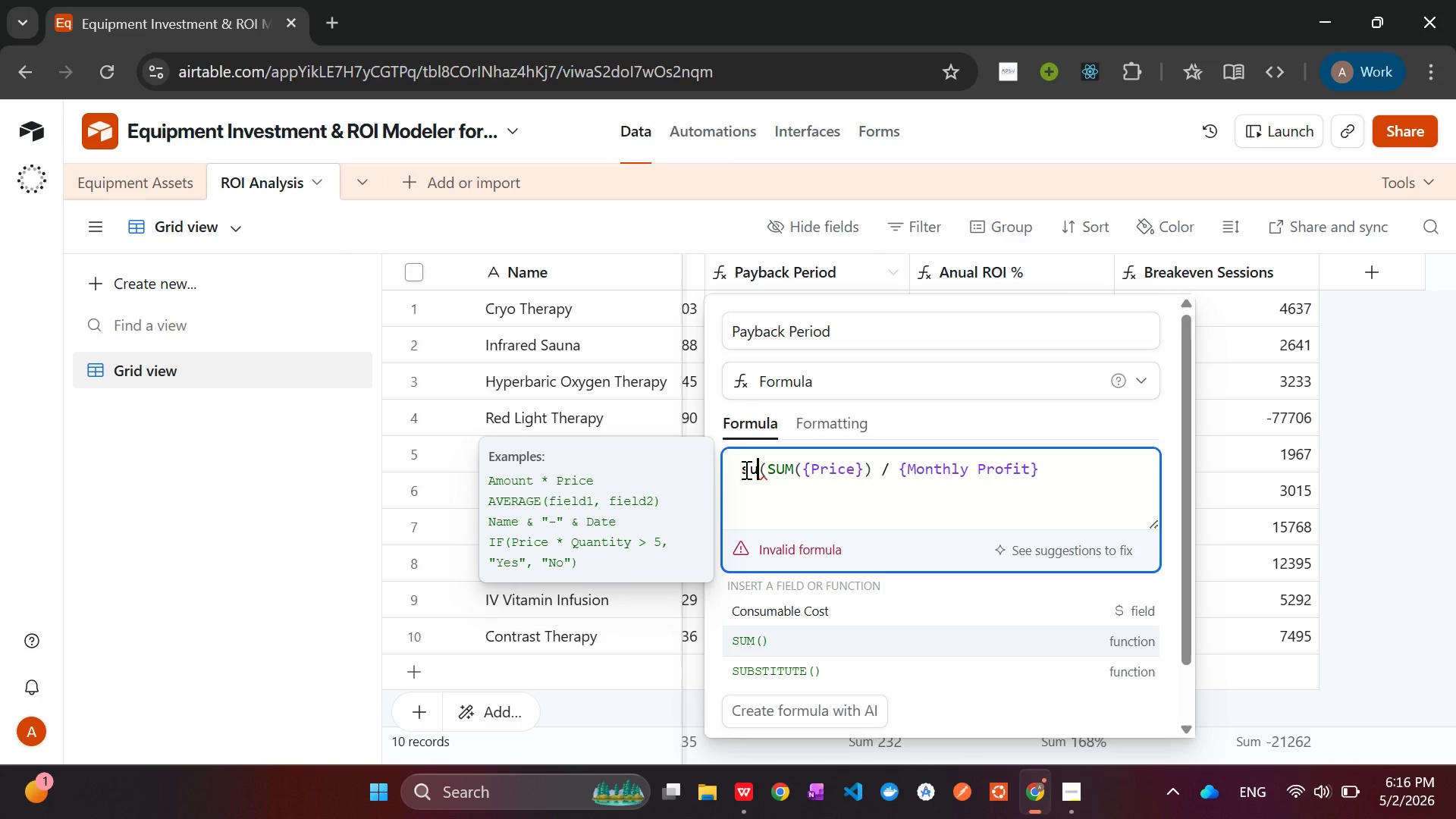 
key(Tab)
 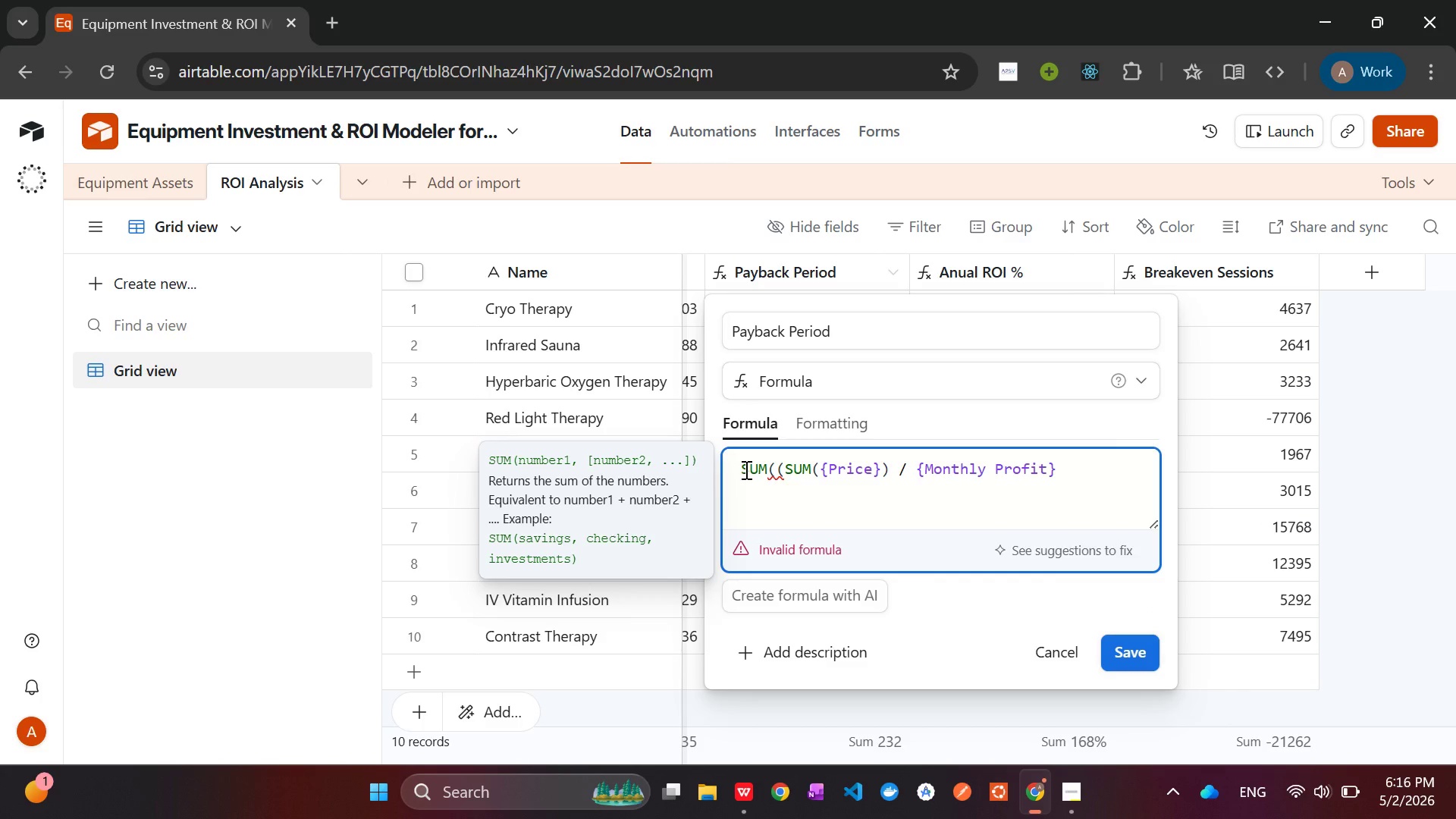 
key(End)
 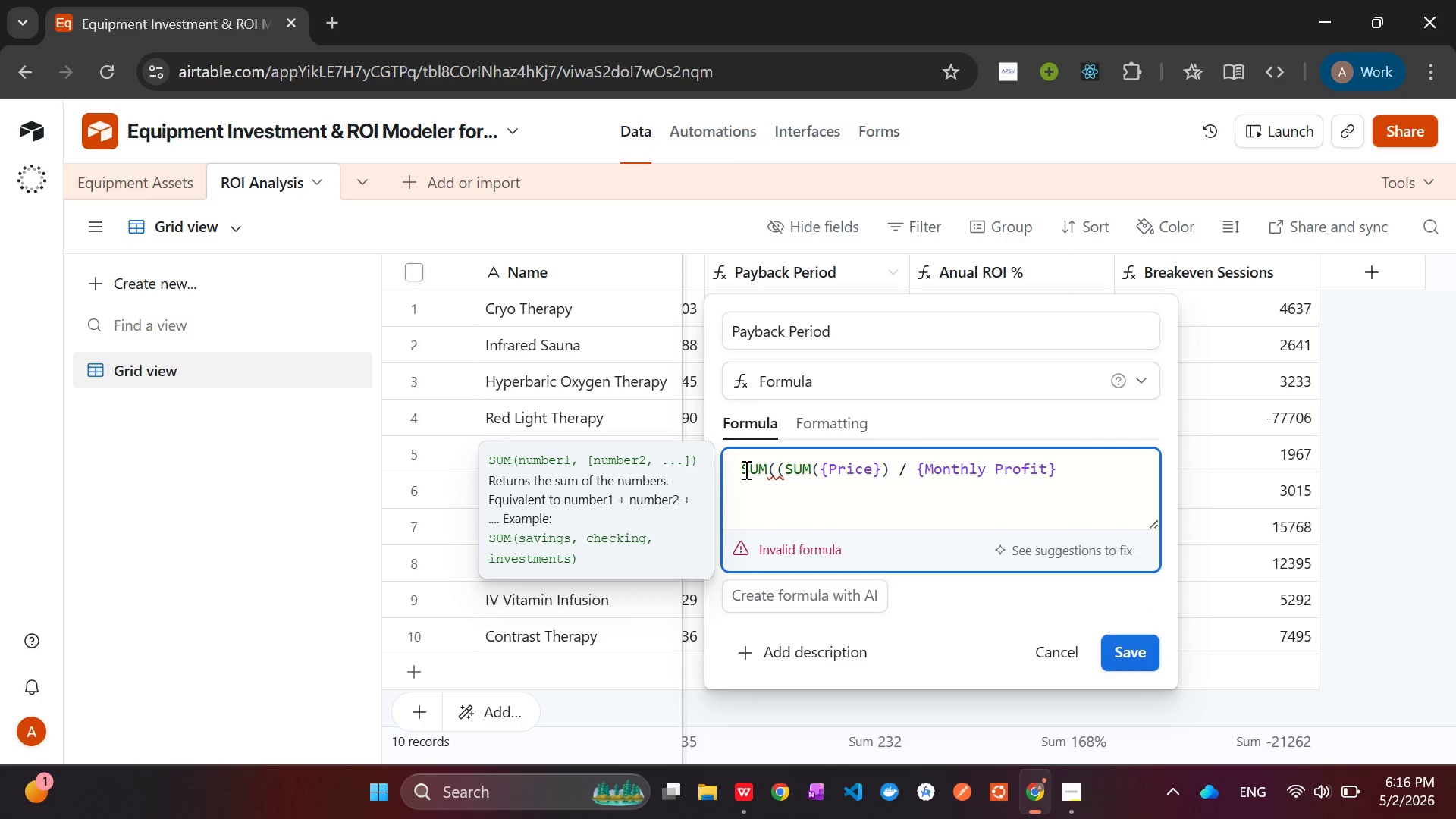 
key(Shift+0)
 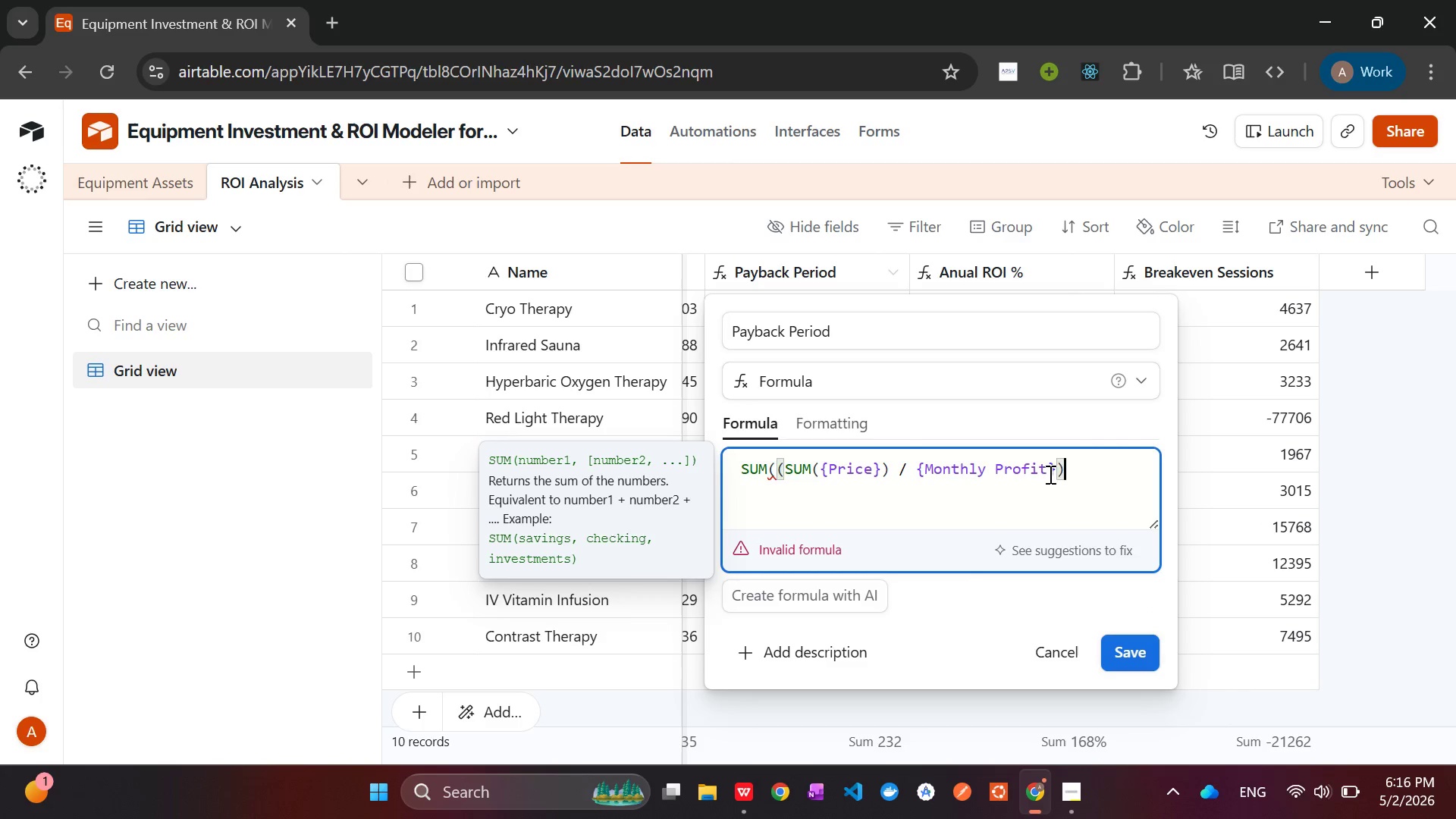 
mouse_move([785, 478])
 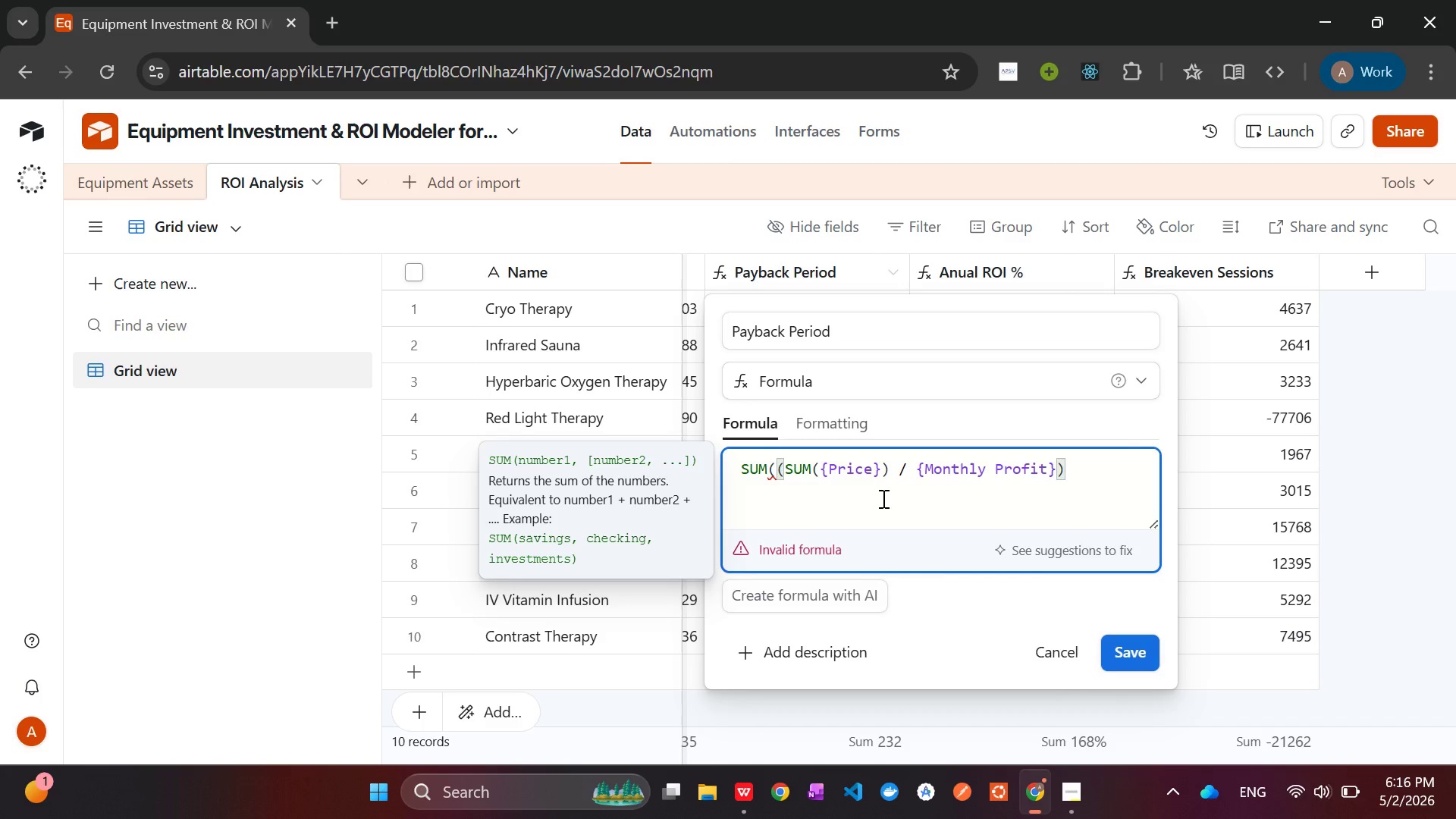 
left_click([882, 498])
 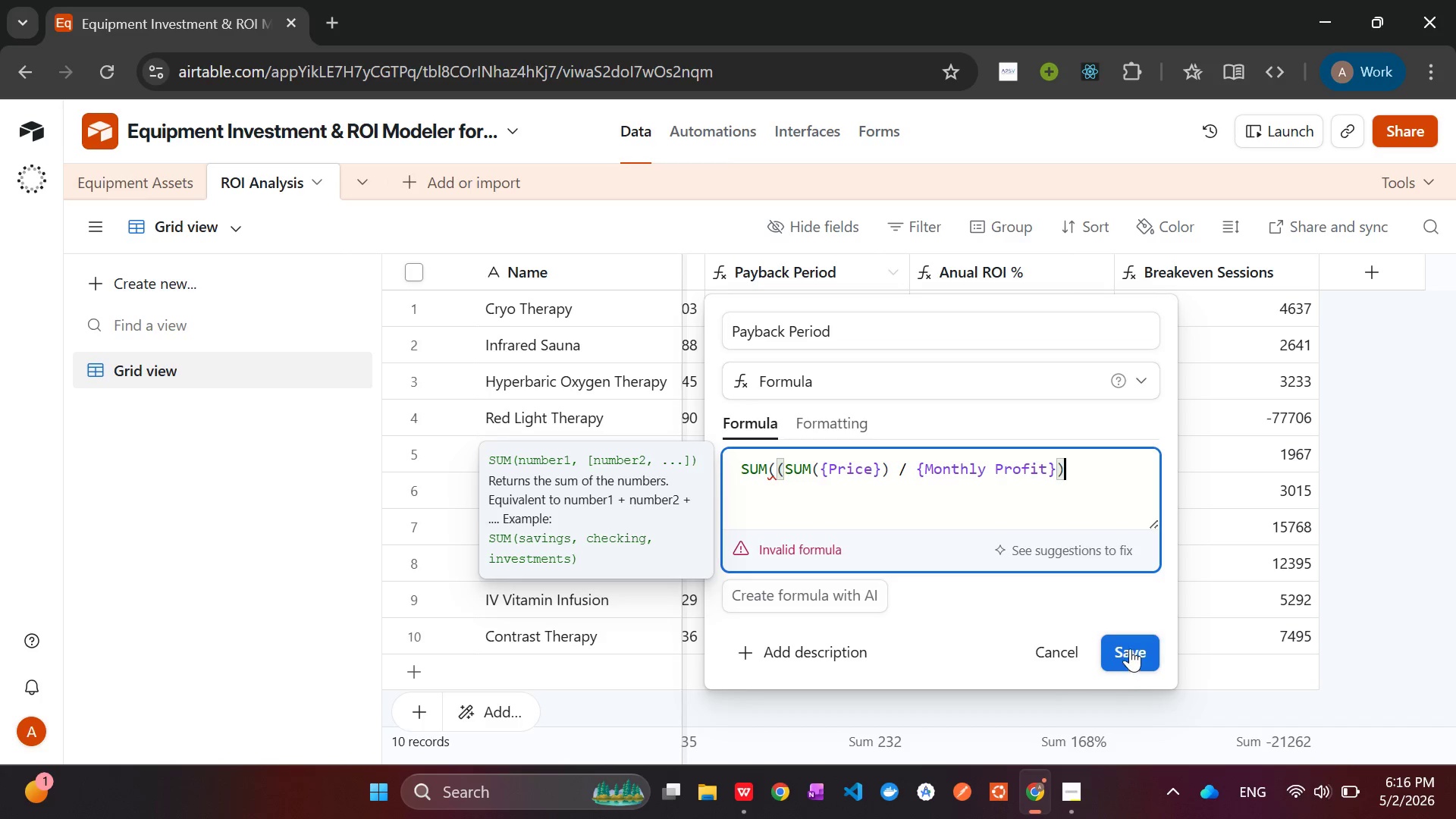 
left_click([1131, 648])
 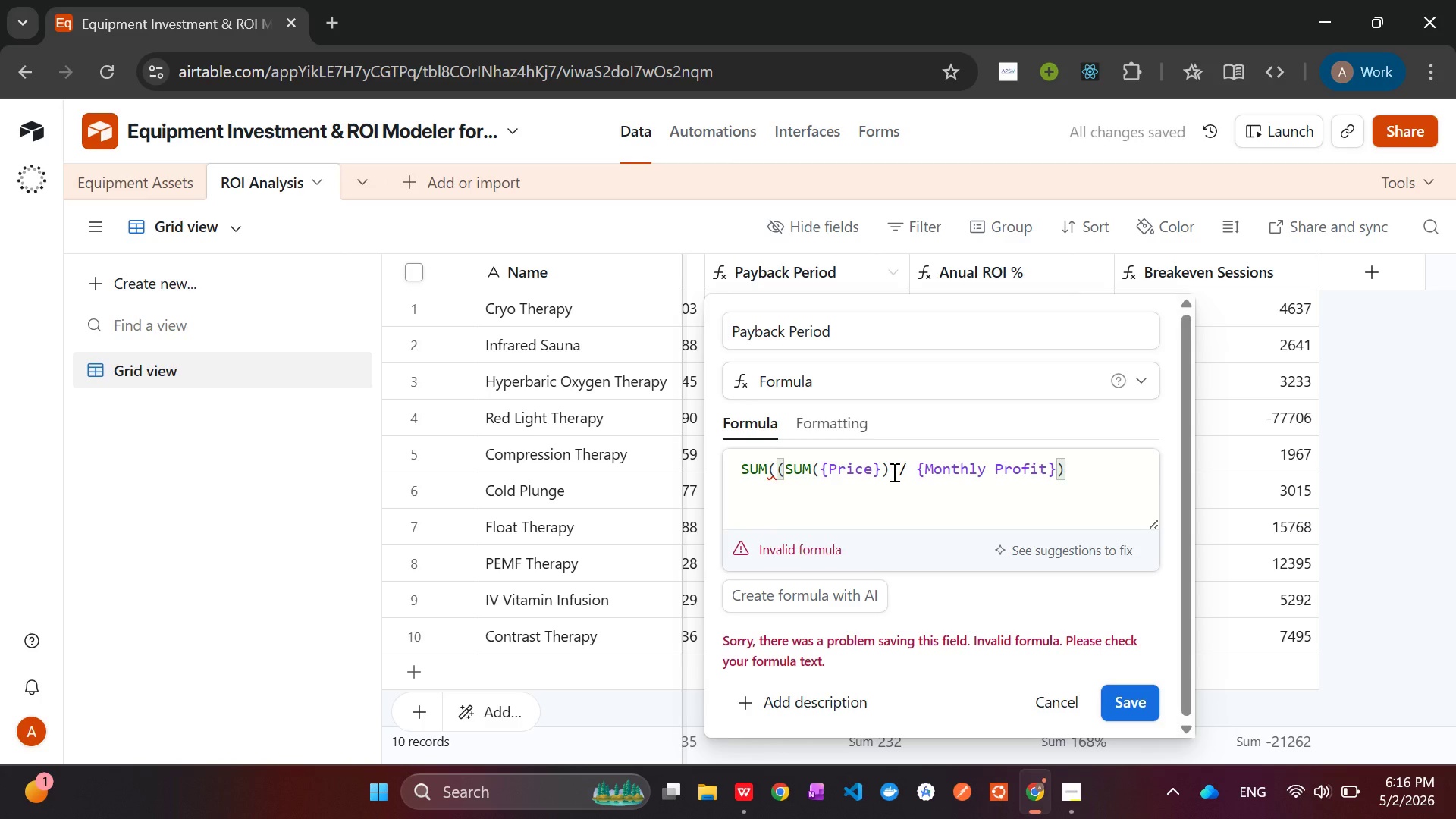 
wait(6.89)
 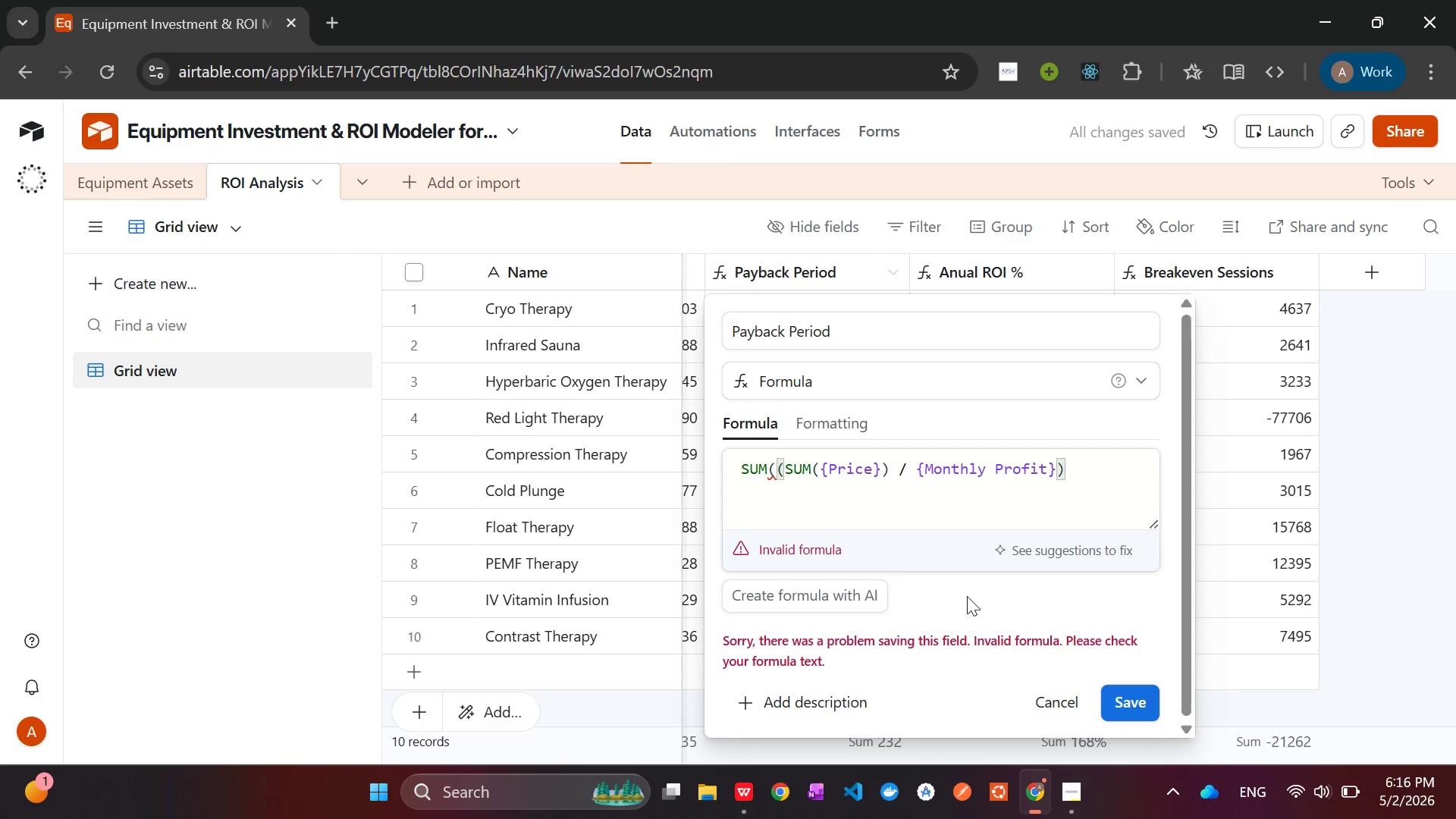 
left_click([1084, 466])
 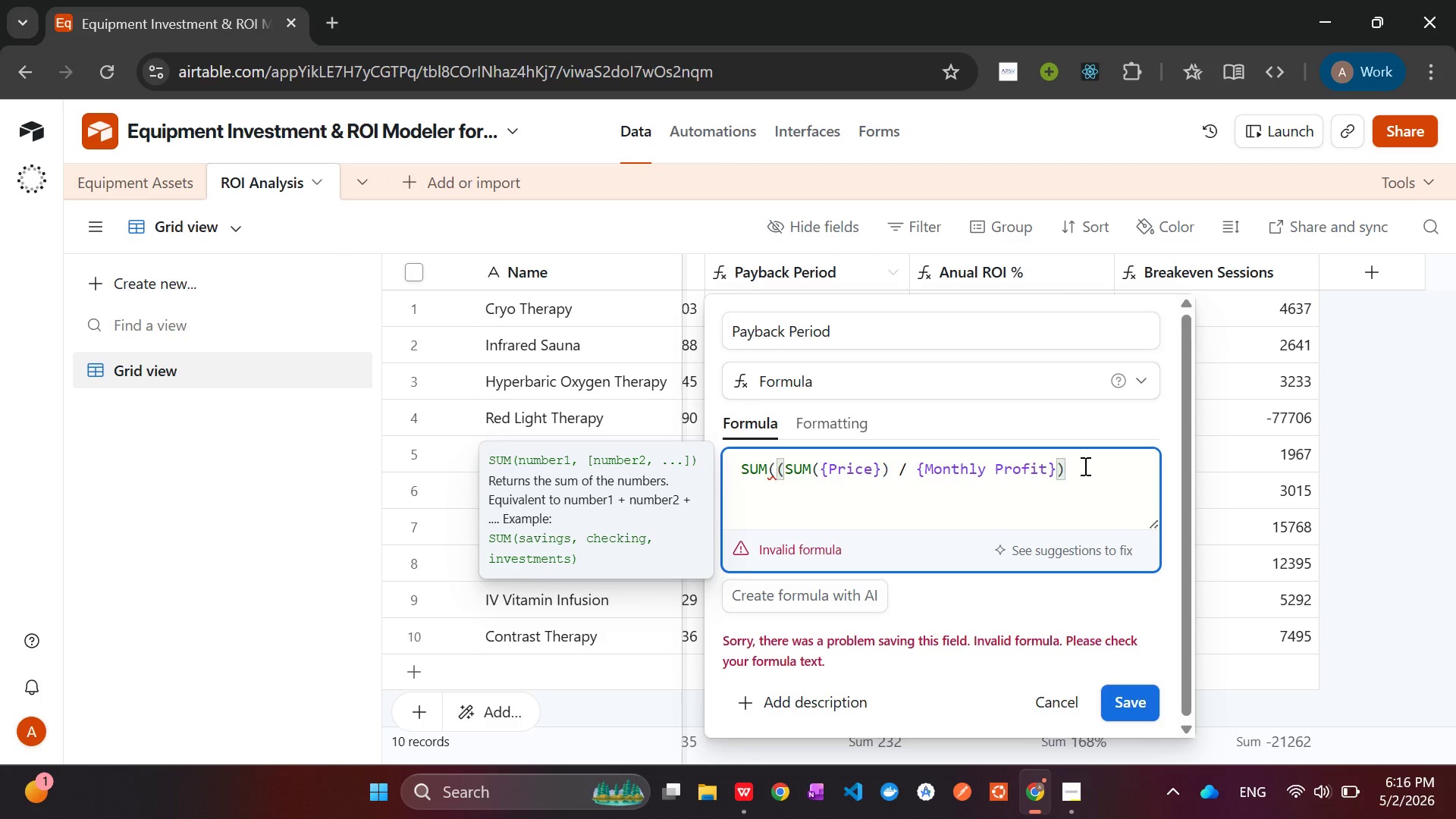 
key(Backspace)
 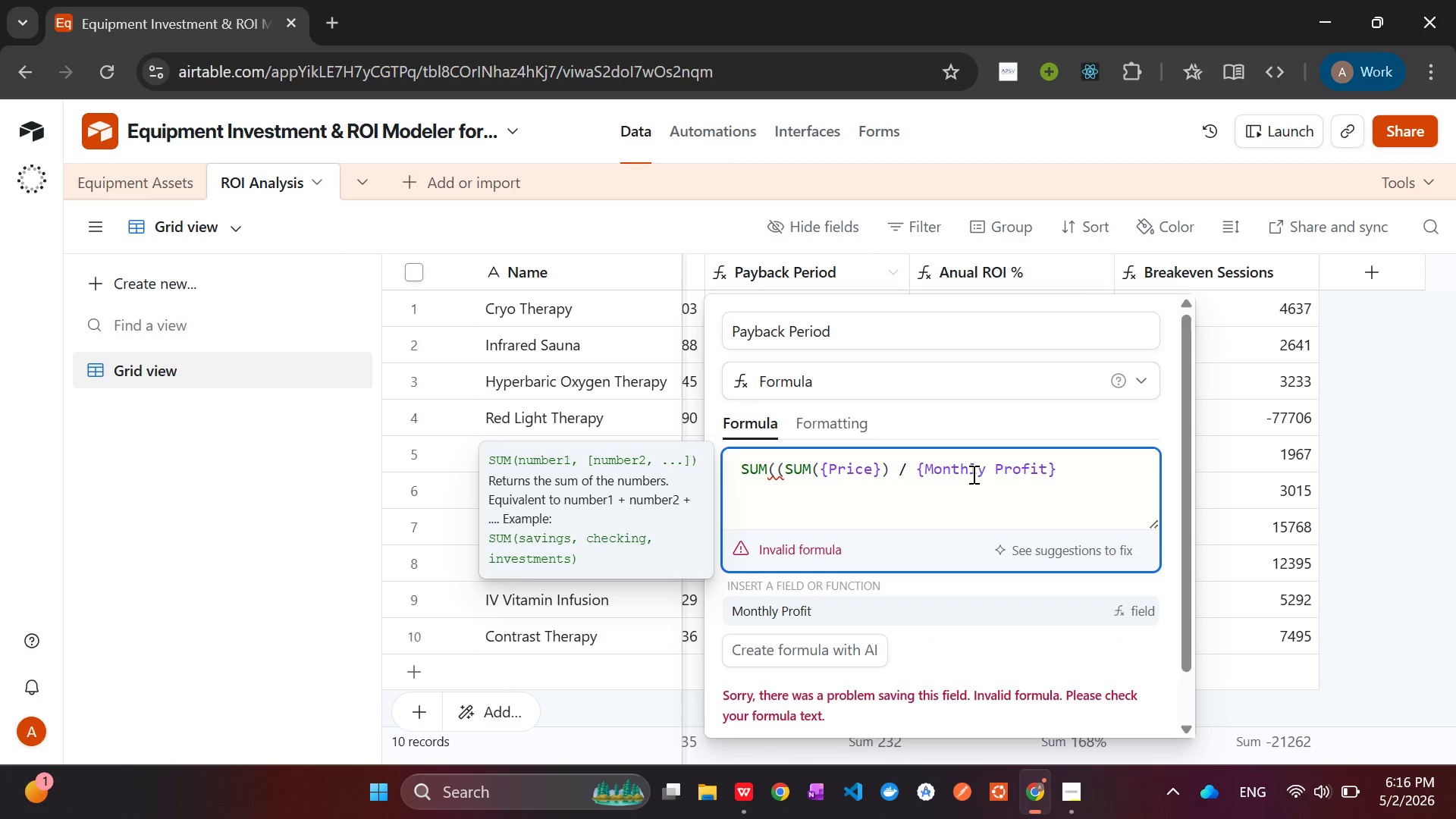 
type()))
 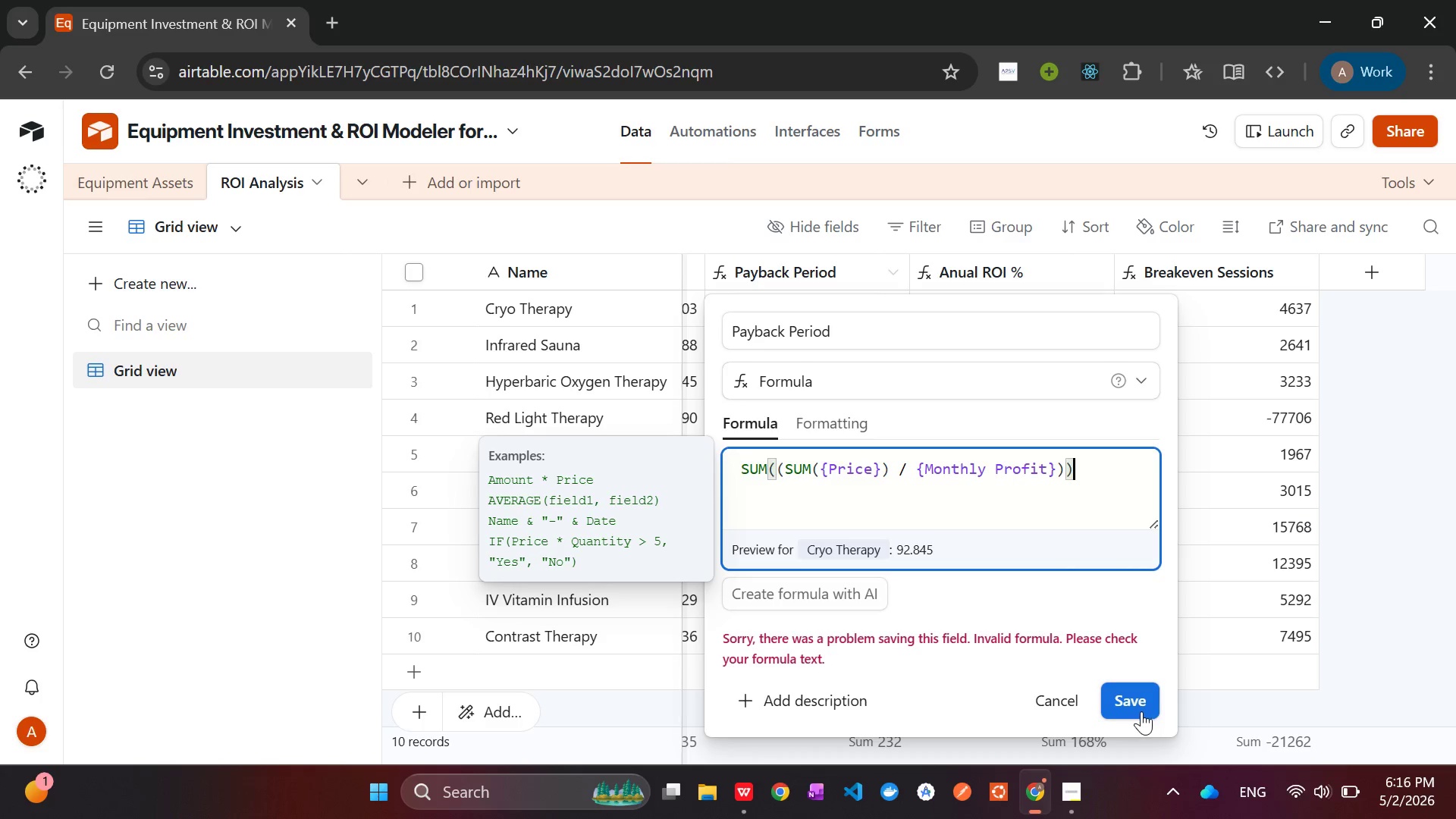 
wait(5.8)
 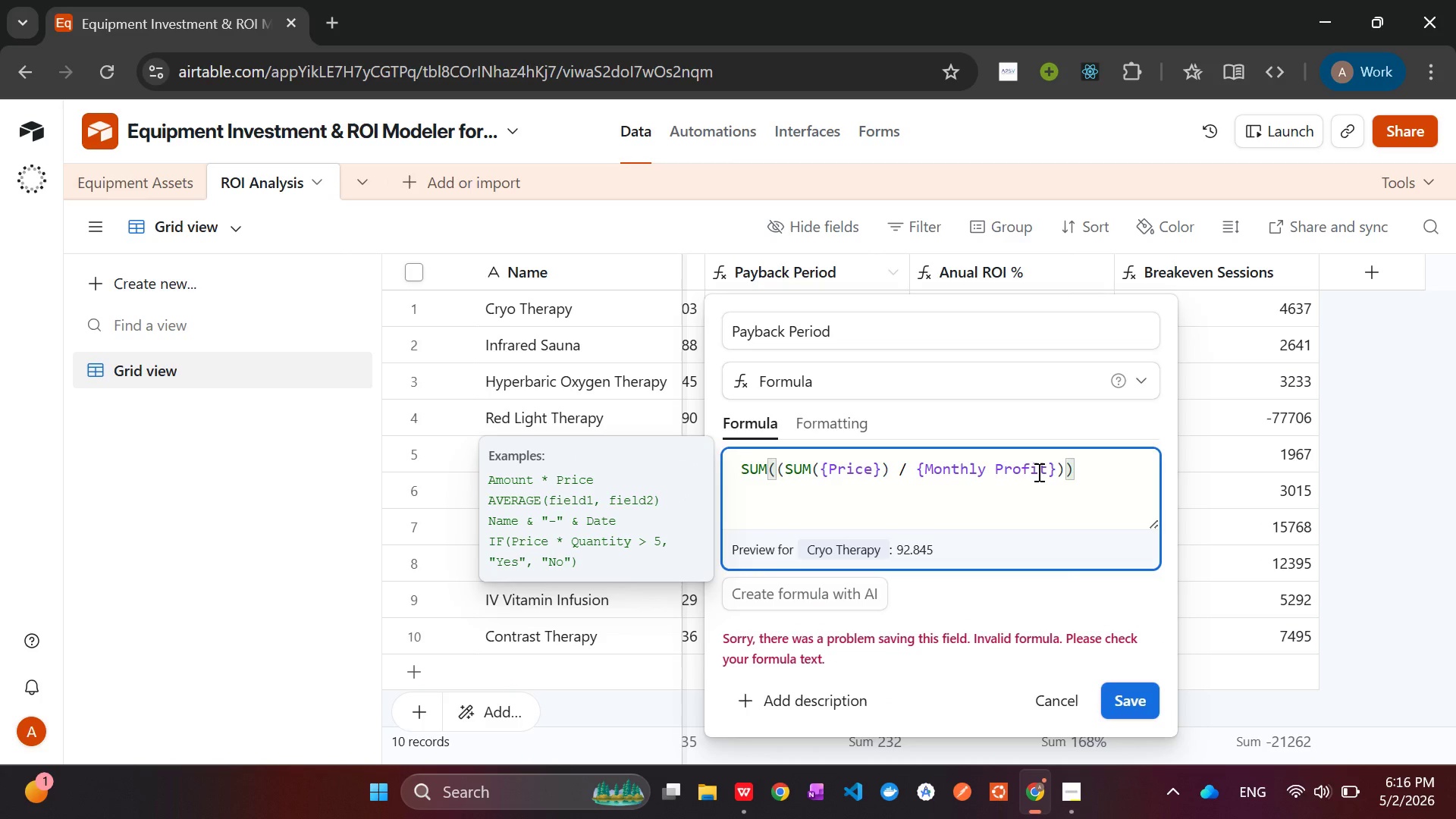 
left_click([1134, 702])
 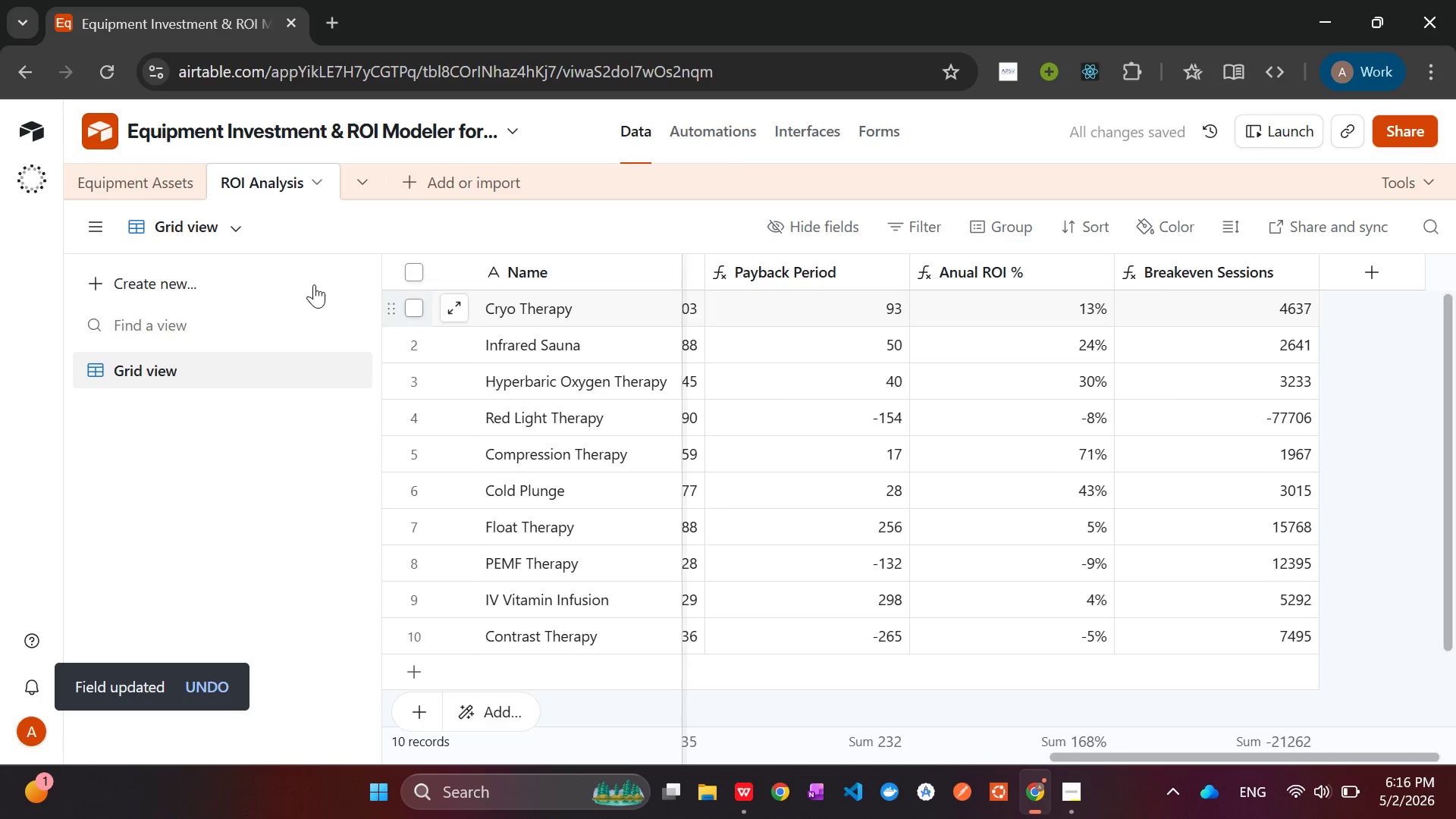 
wait(5.66)
 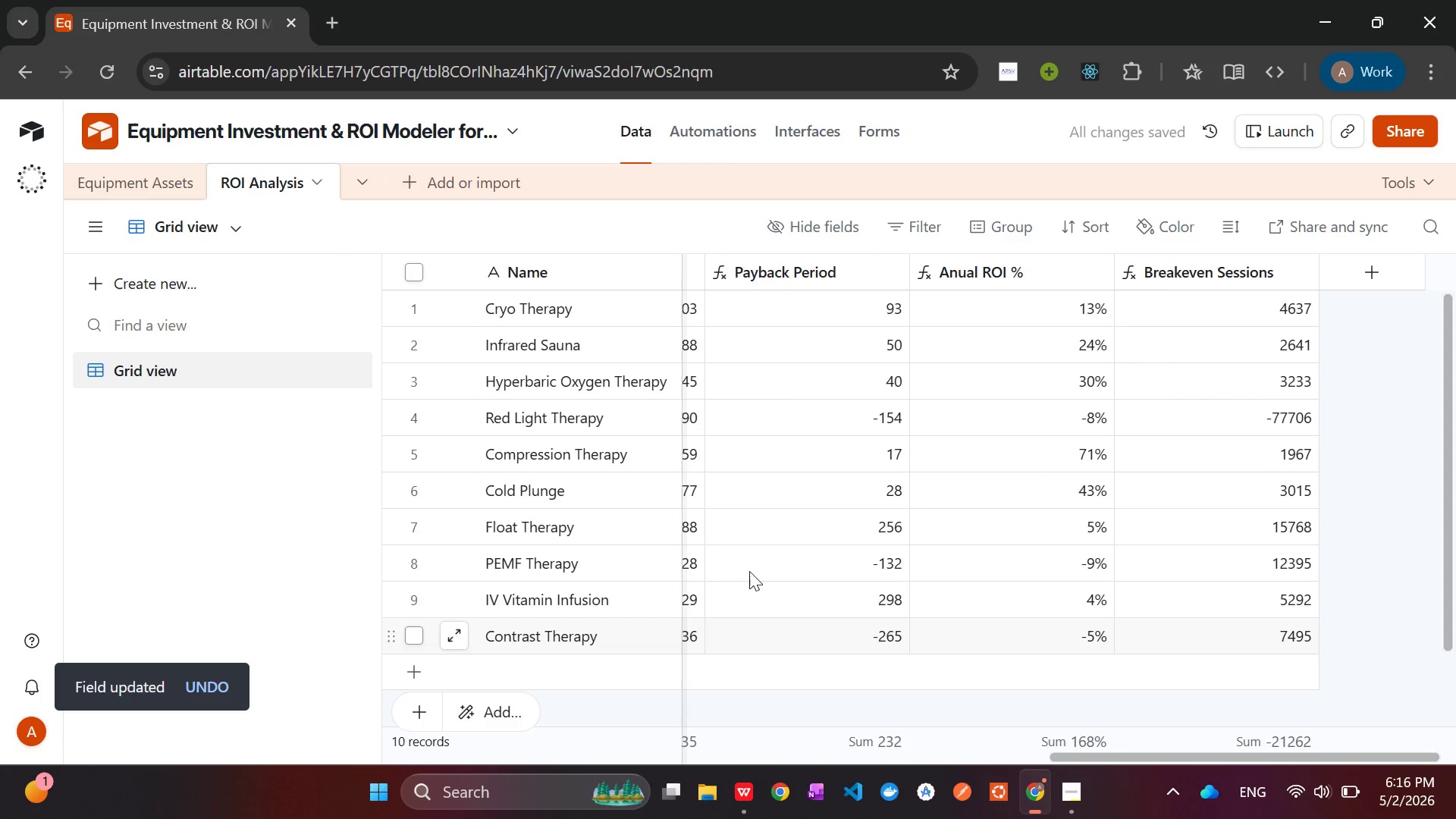 
left_click([814, 130])
 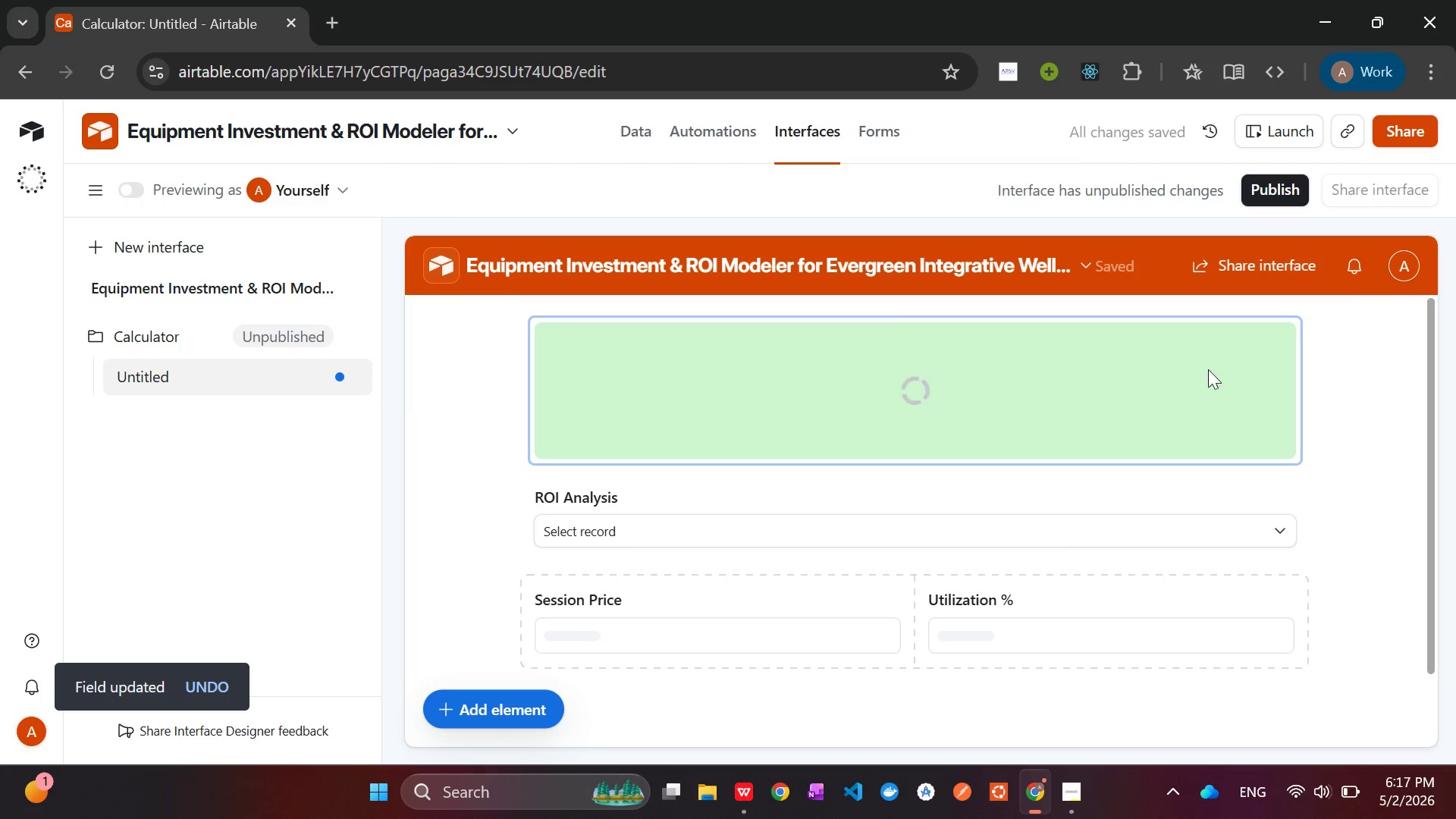 
left_click([1054, 394])
 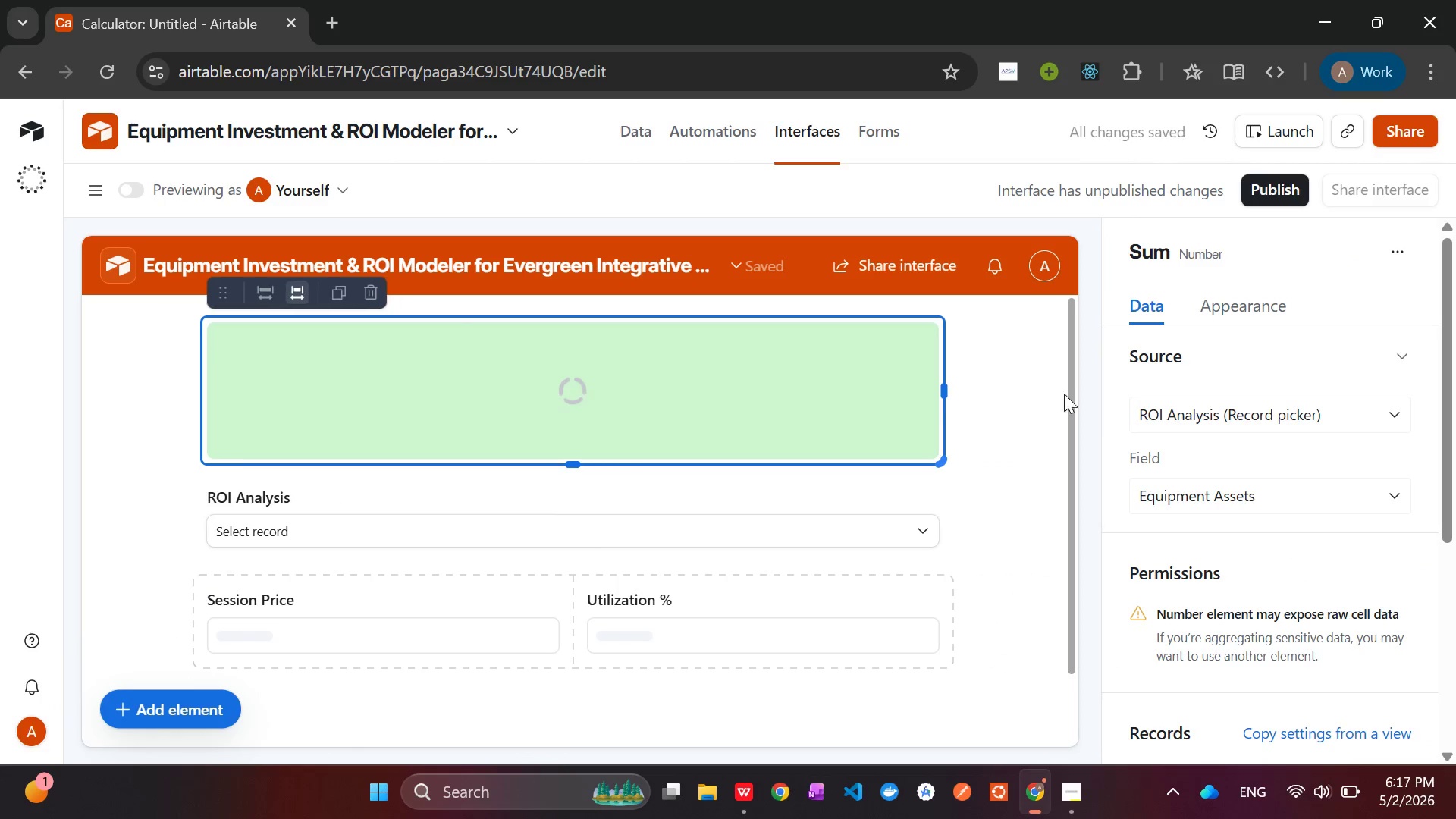 
mouse_move([1365, 576])
 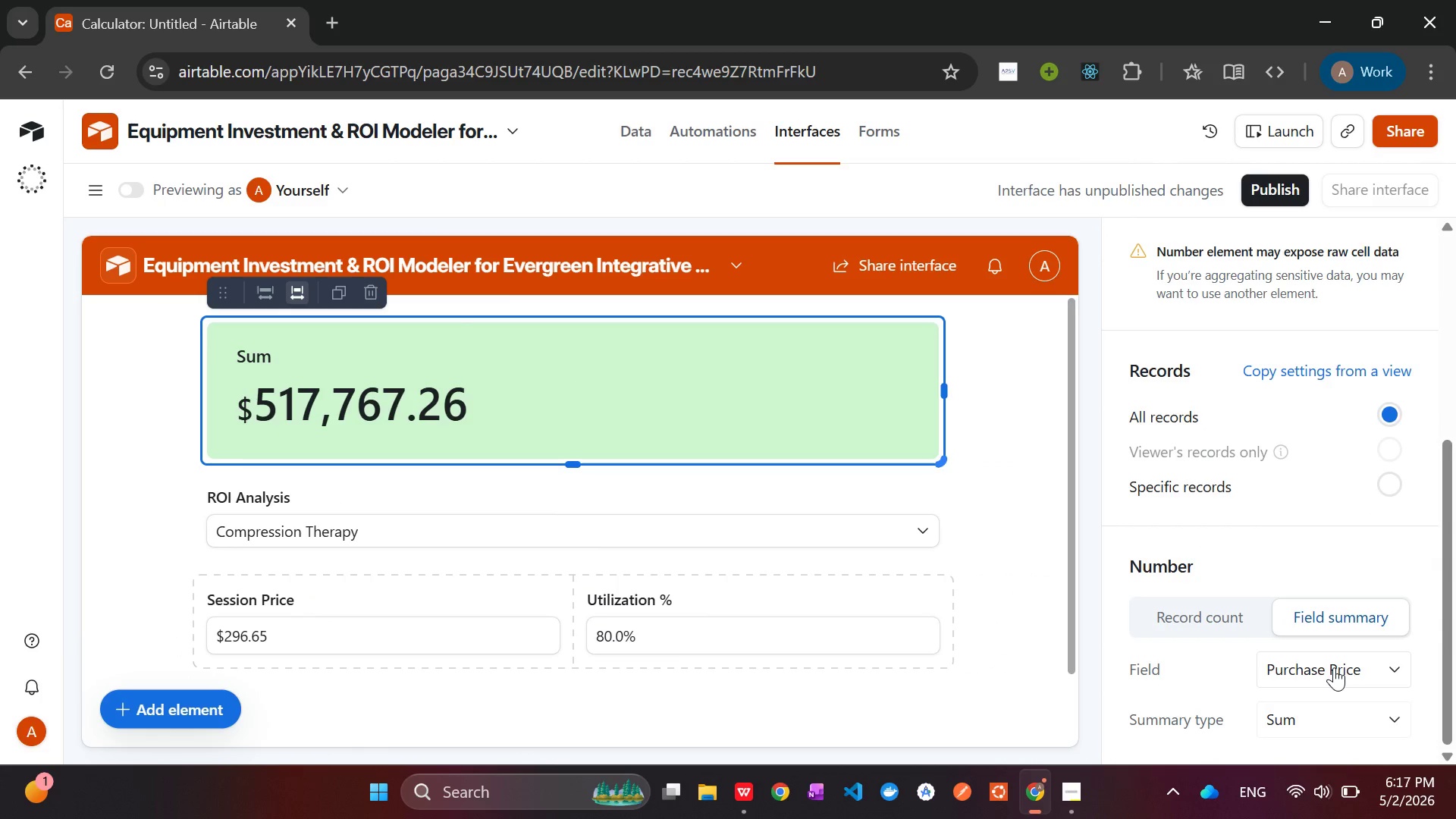 
left_click([1334, 667])
 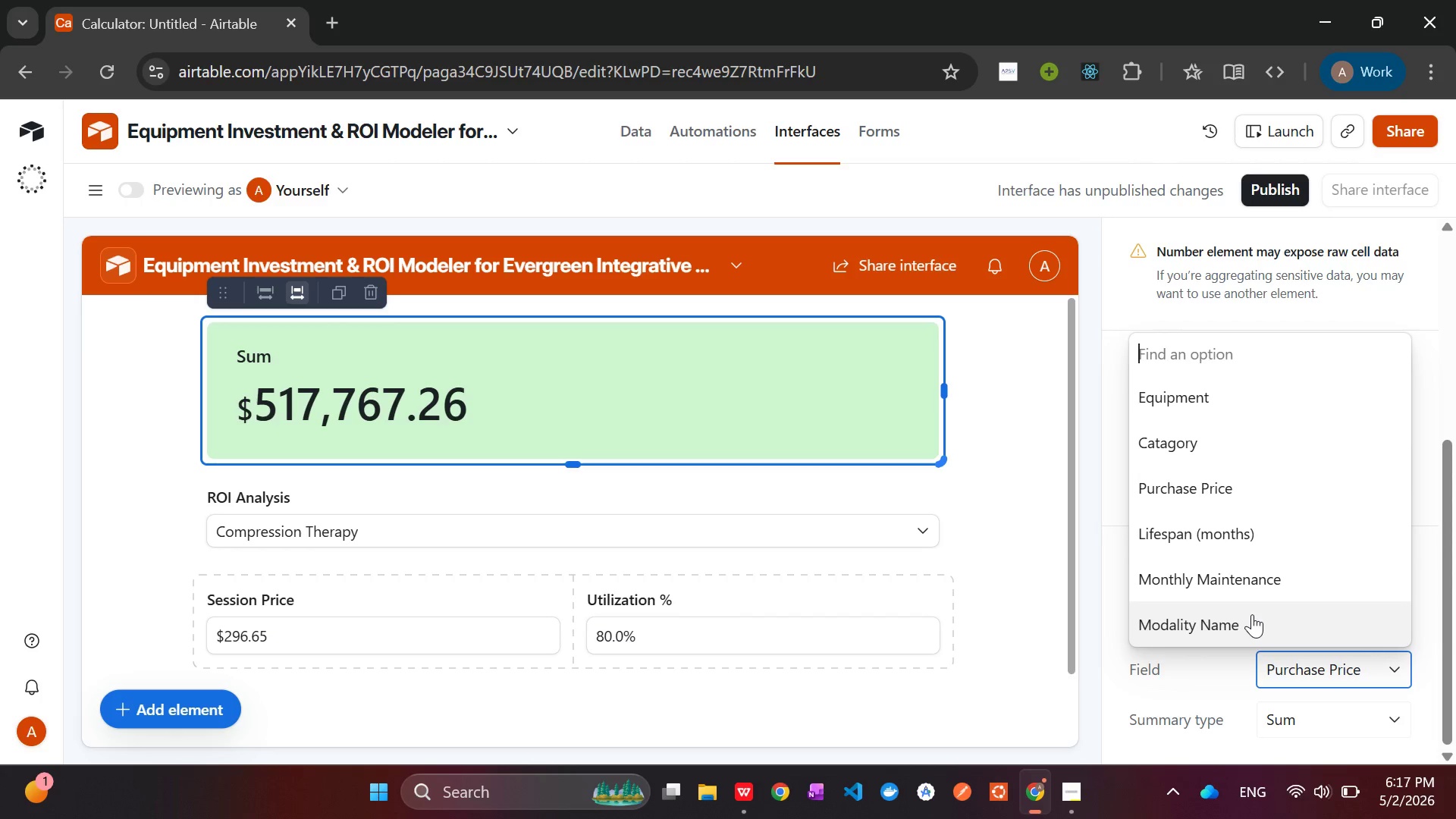 
wait(5.26)
 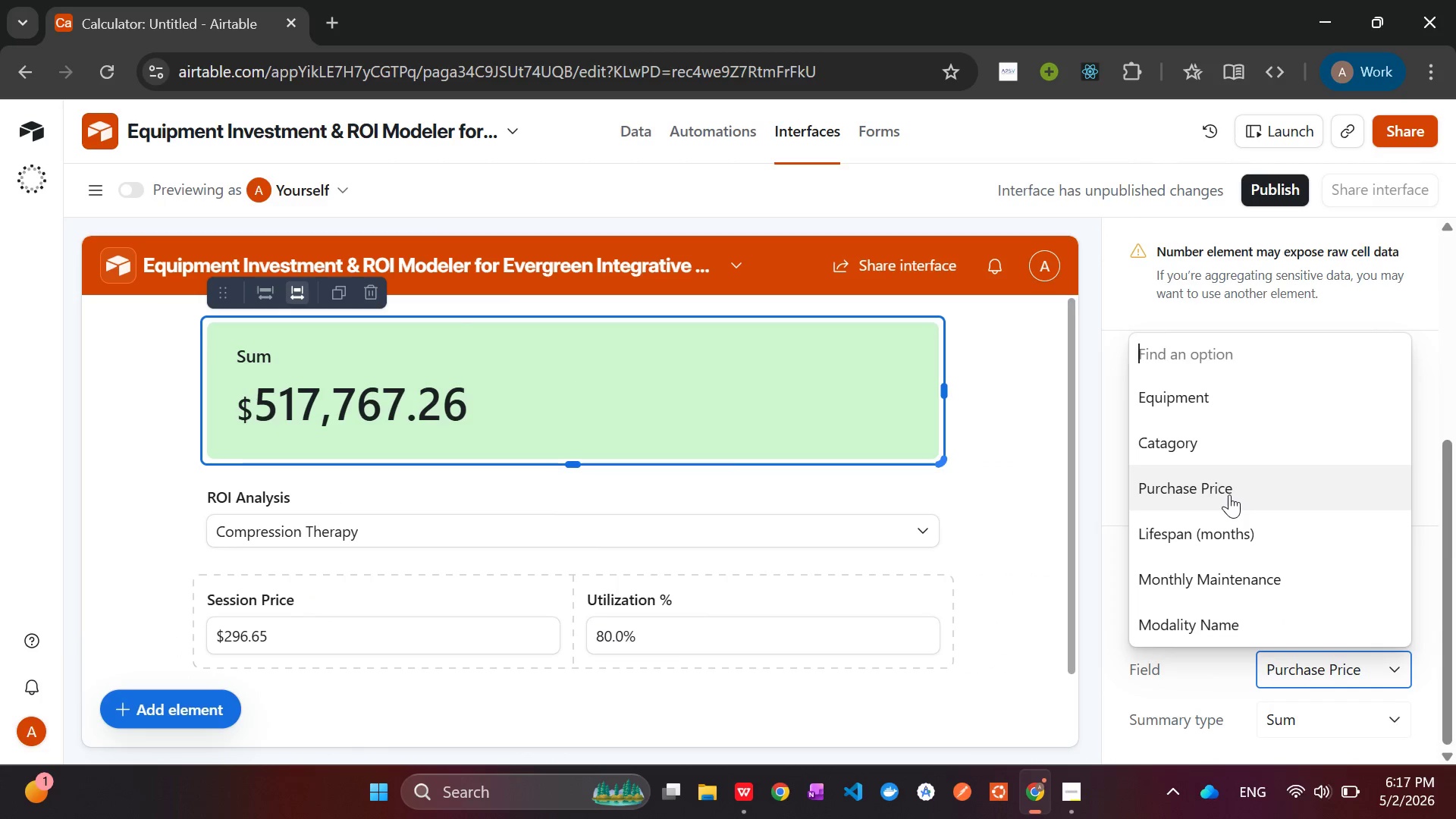 
left_click([1244, 312])
 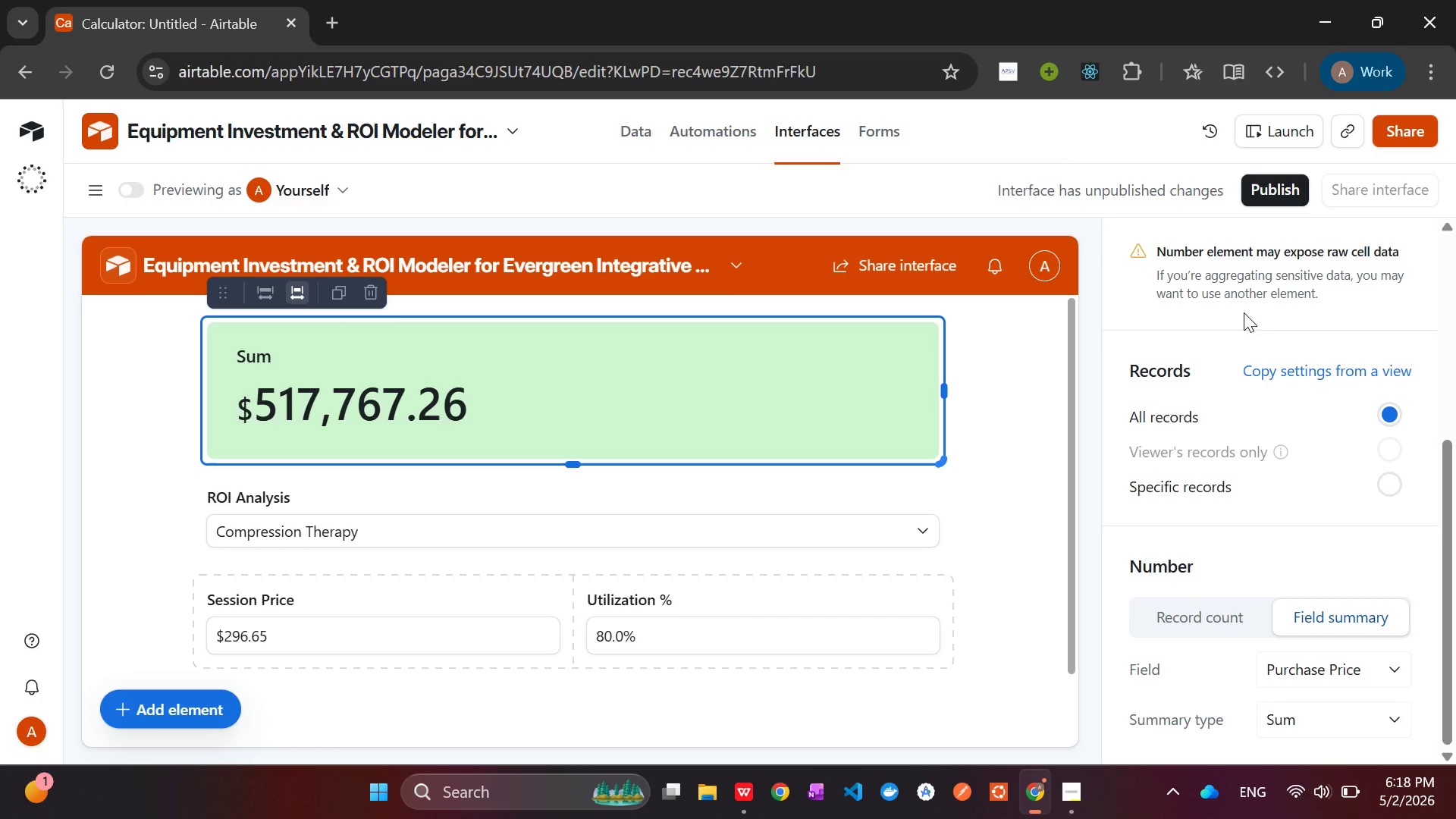 
wait(51.25)
 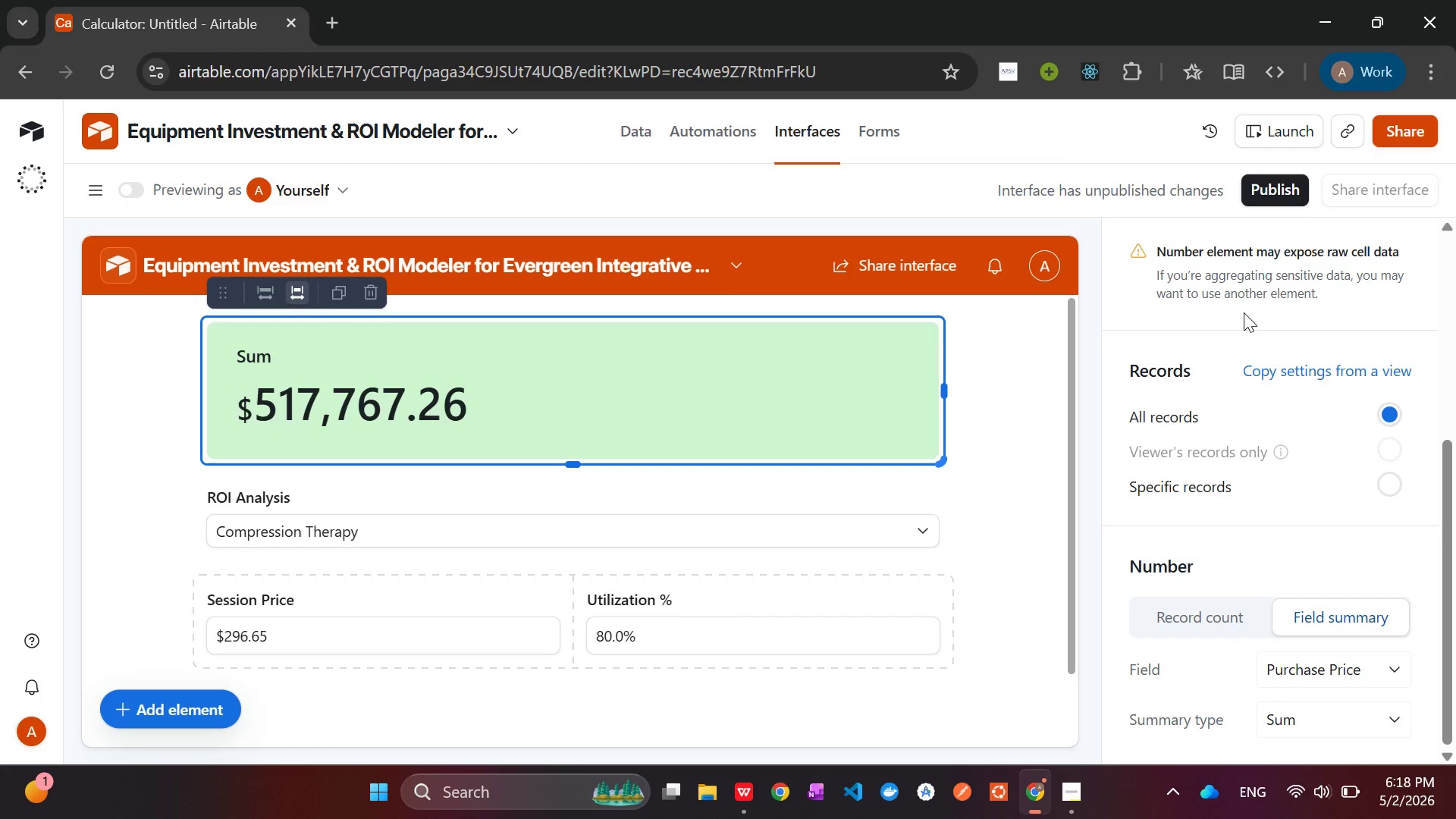 
left_click([1343, 674])
 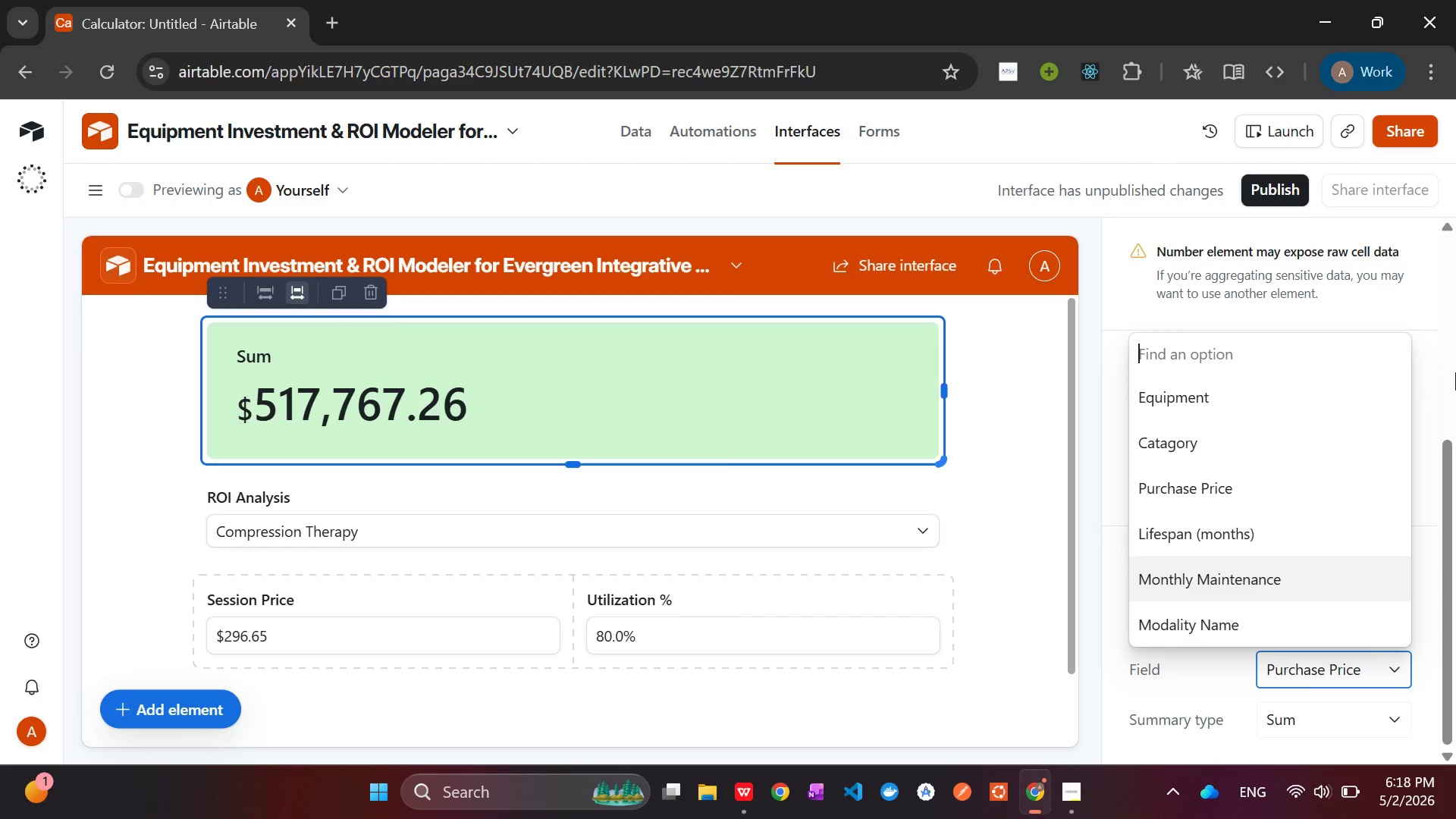 
wait(24.47)
 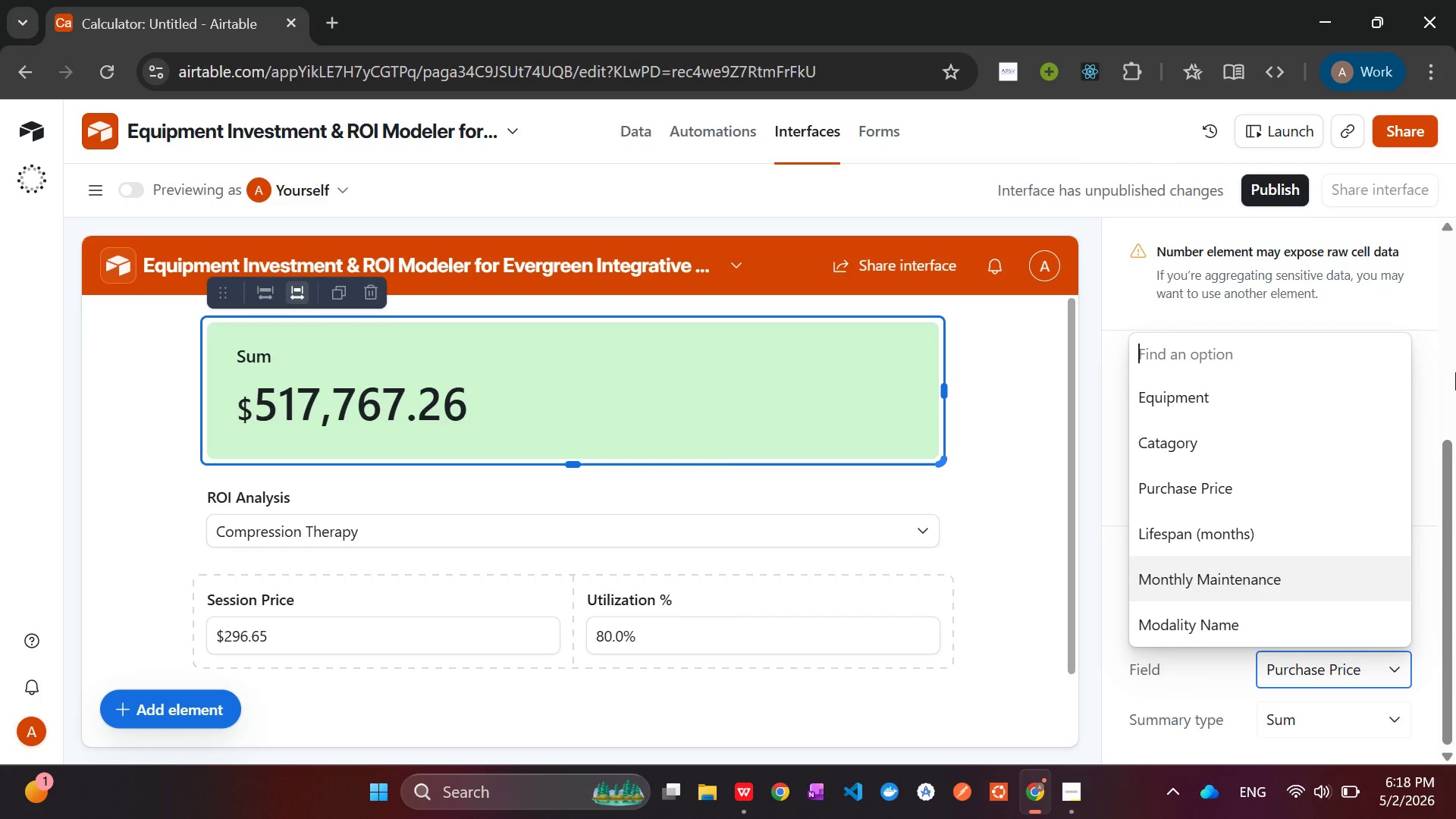 
left_click([1446, 369])
 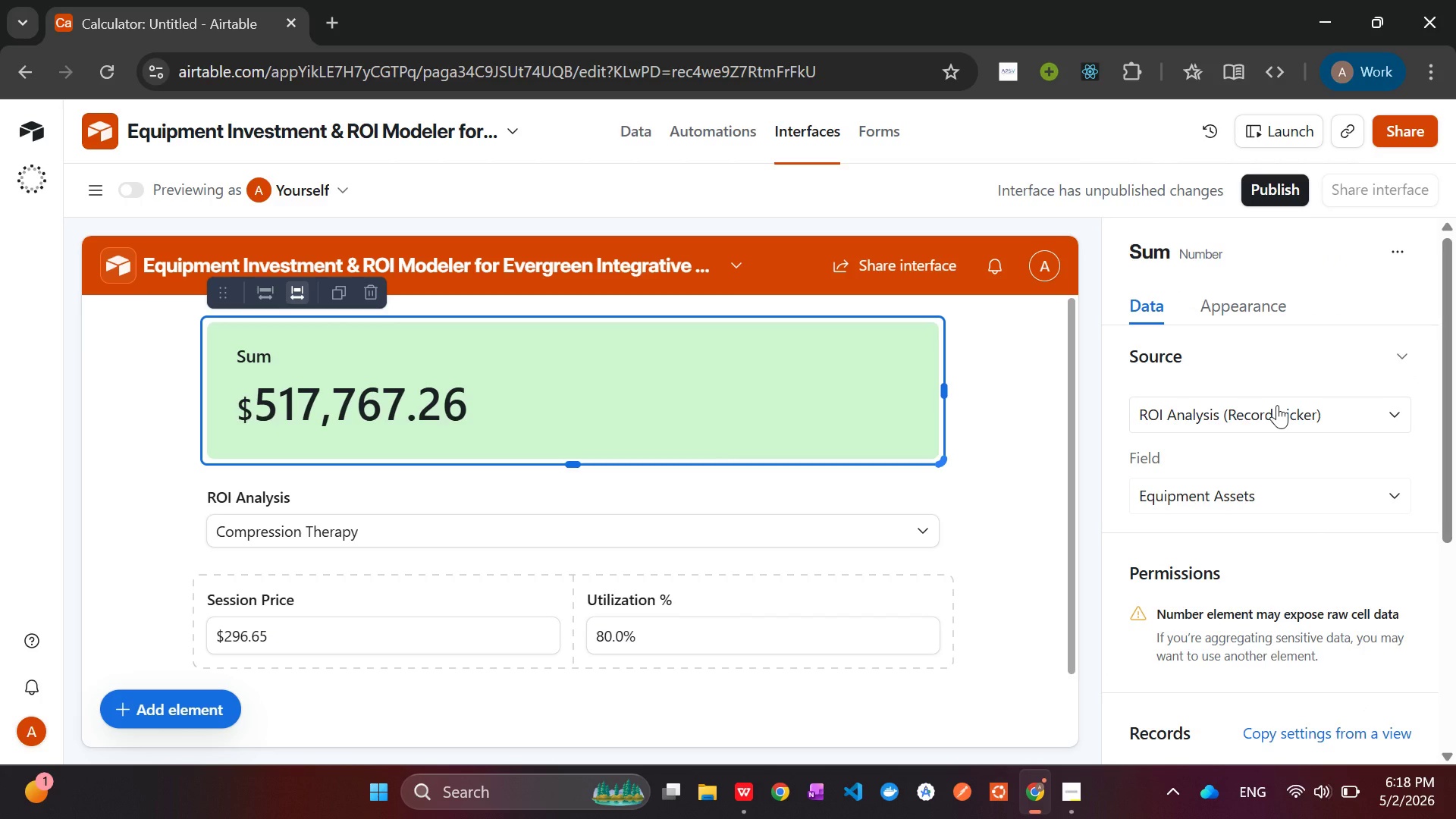 
wait(14.25)
 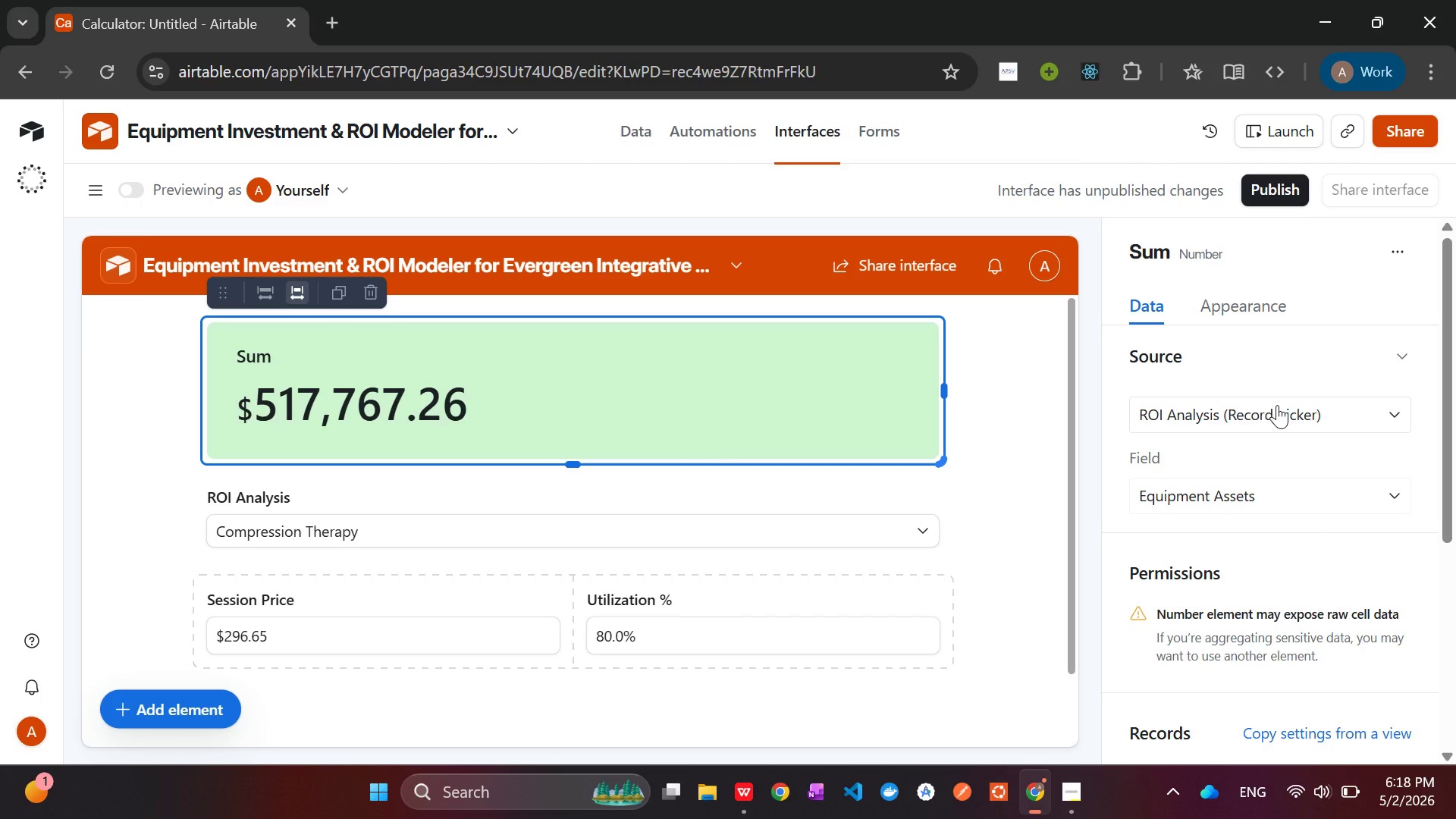 
left_click([1277, 405])
 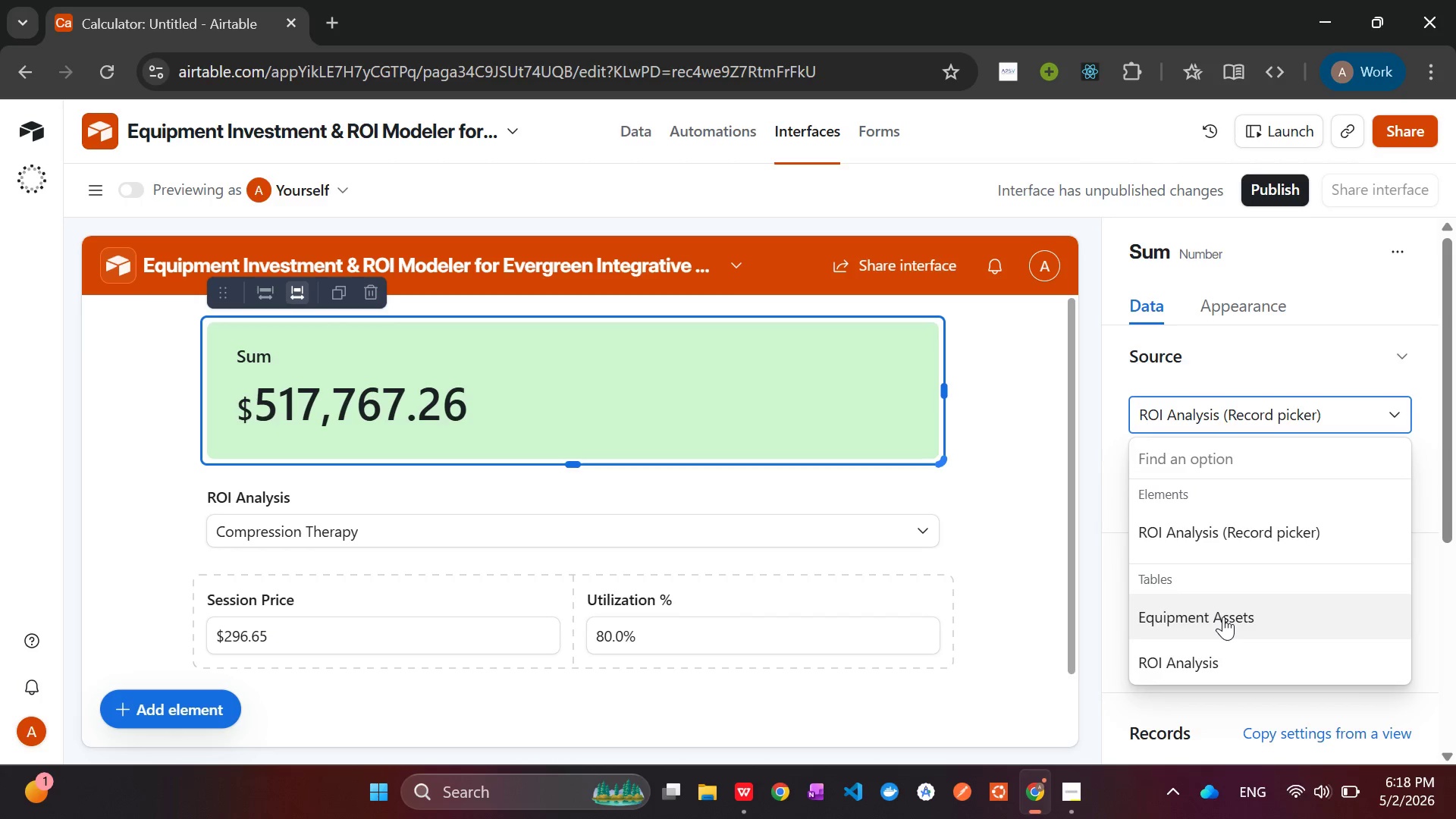 
wait(5.34)
 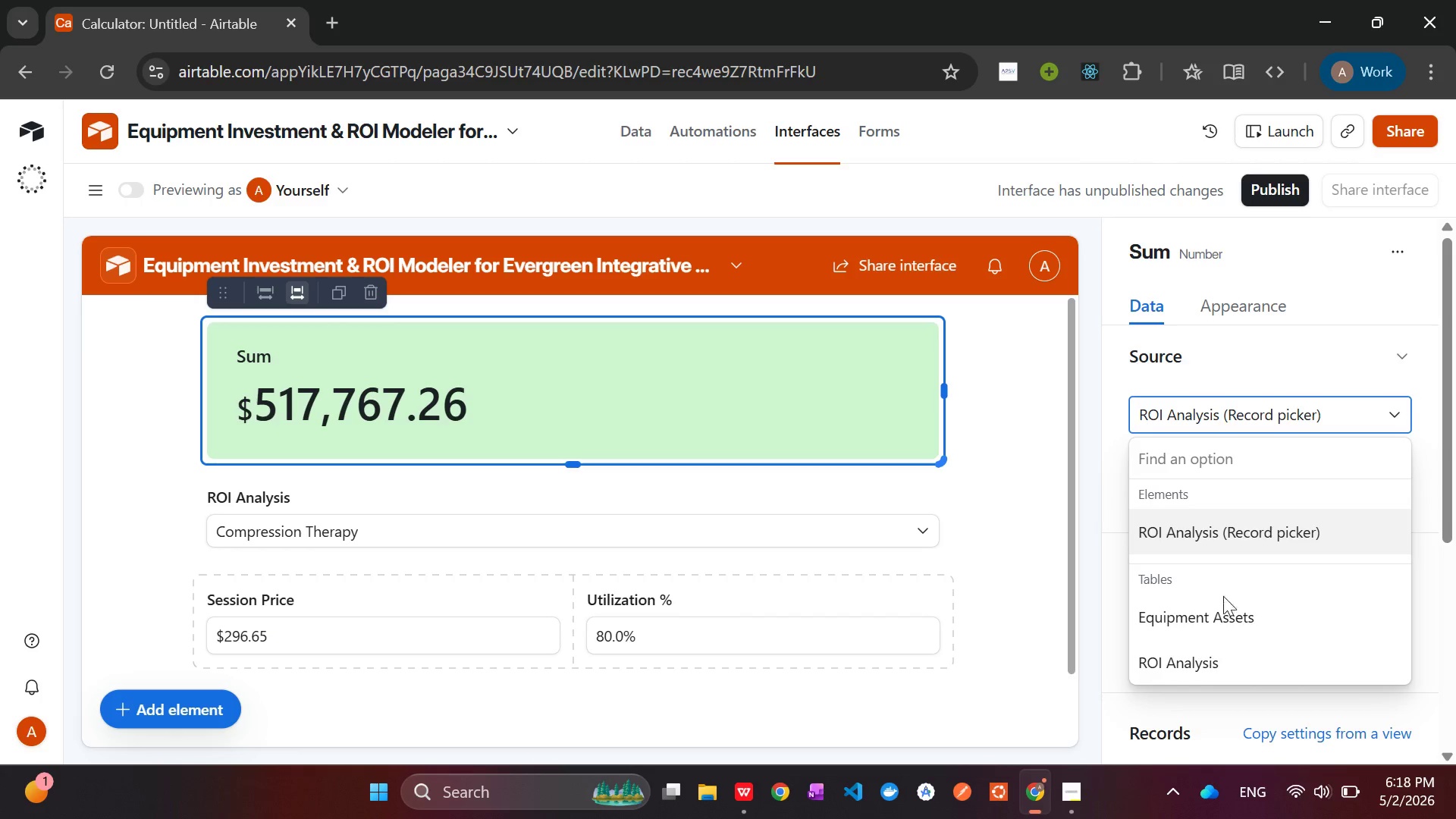 
left_click([1219, 656])
 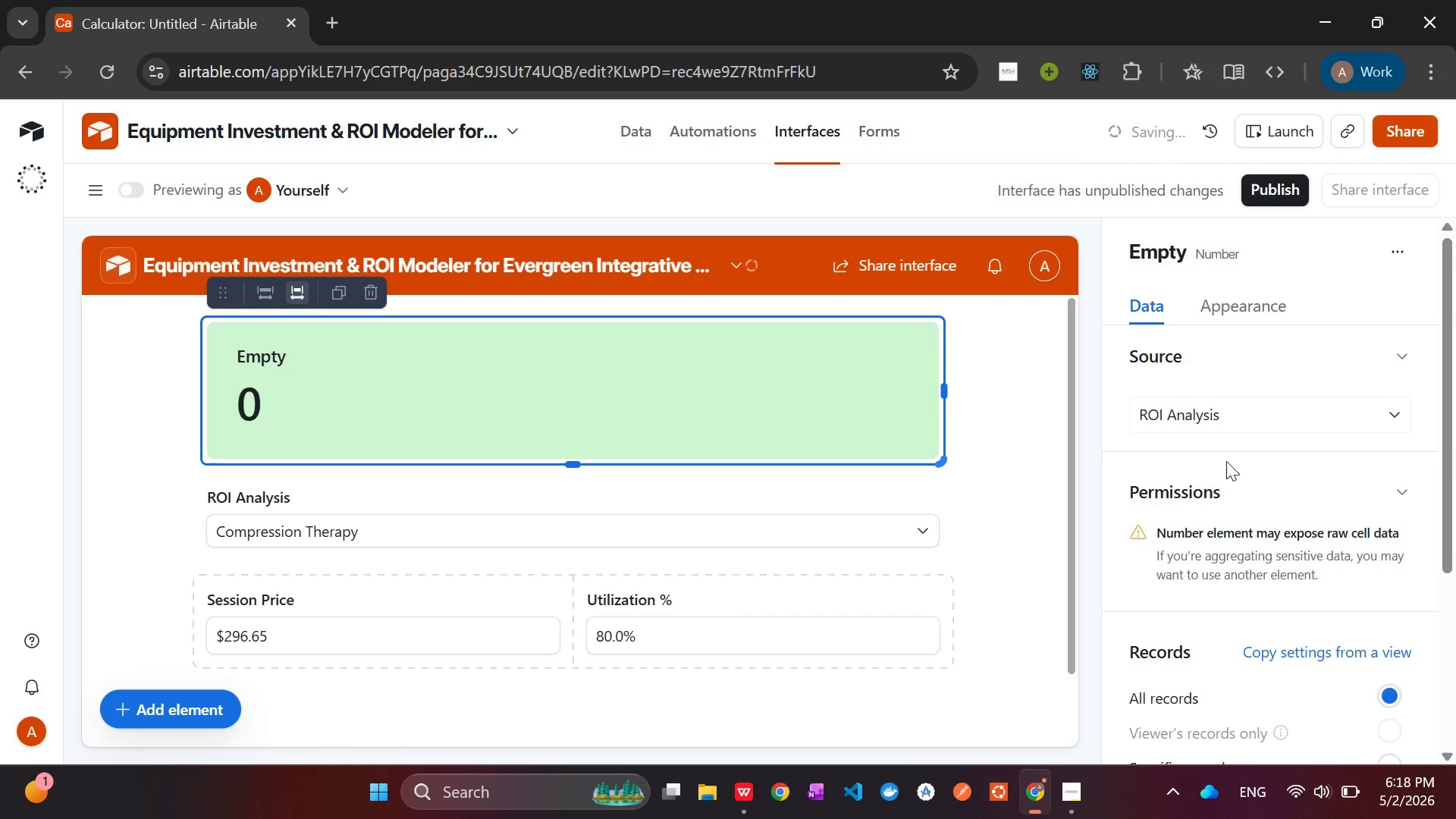 
mouse_move([1304, 535])
 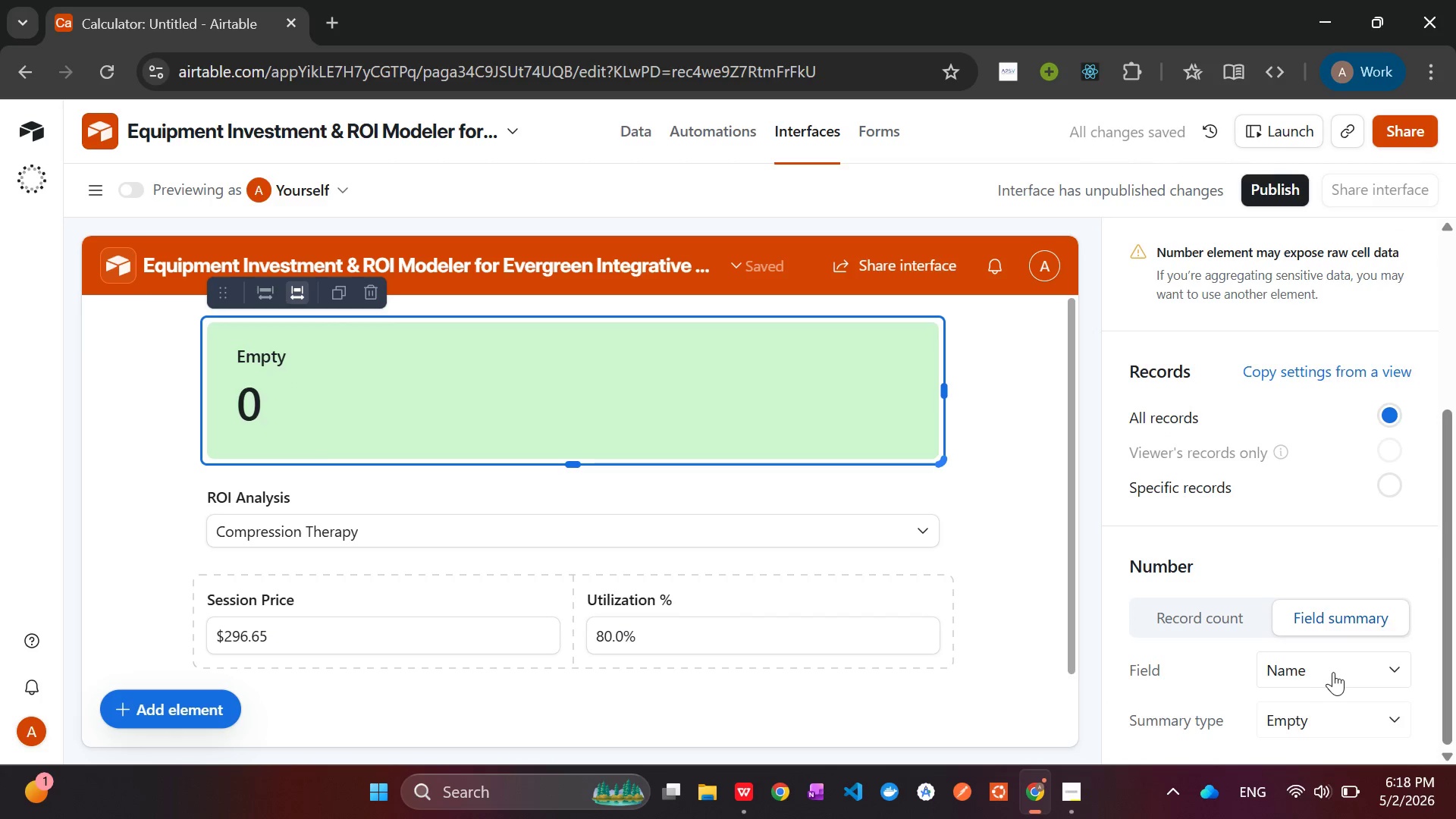 
left_click([1333, 672])
 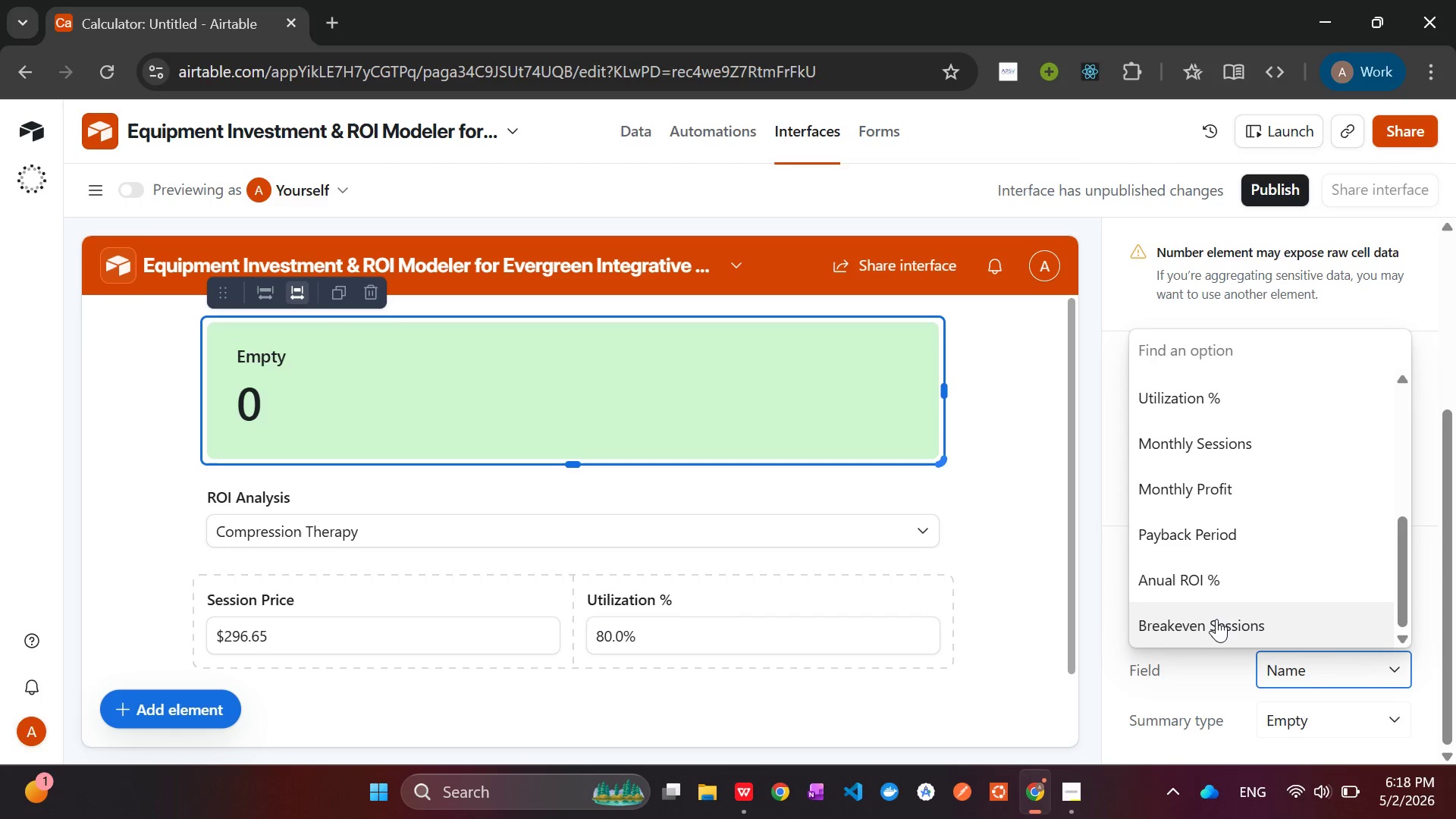 
wait(5.62)
 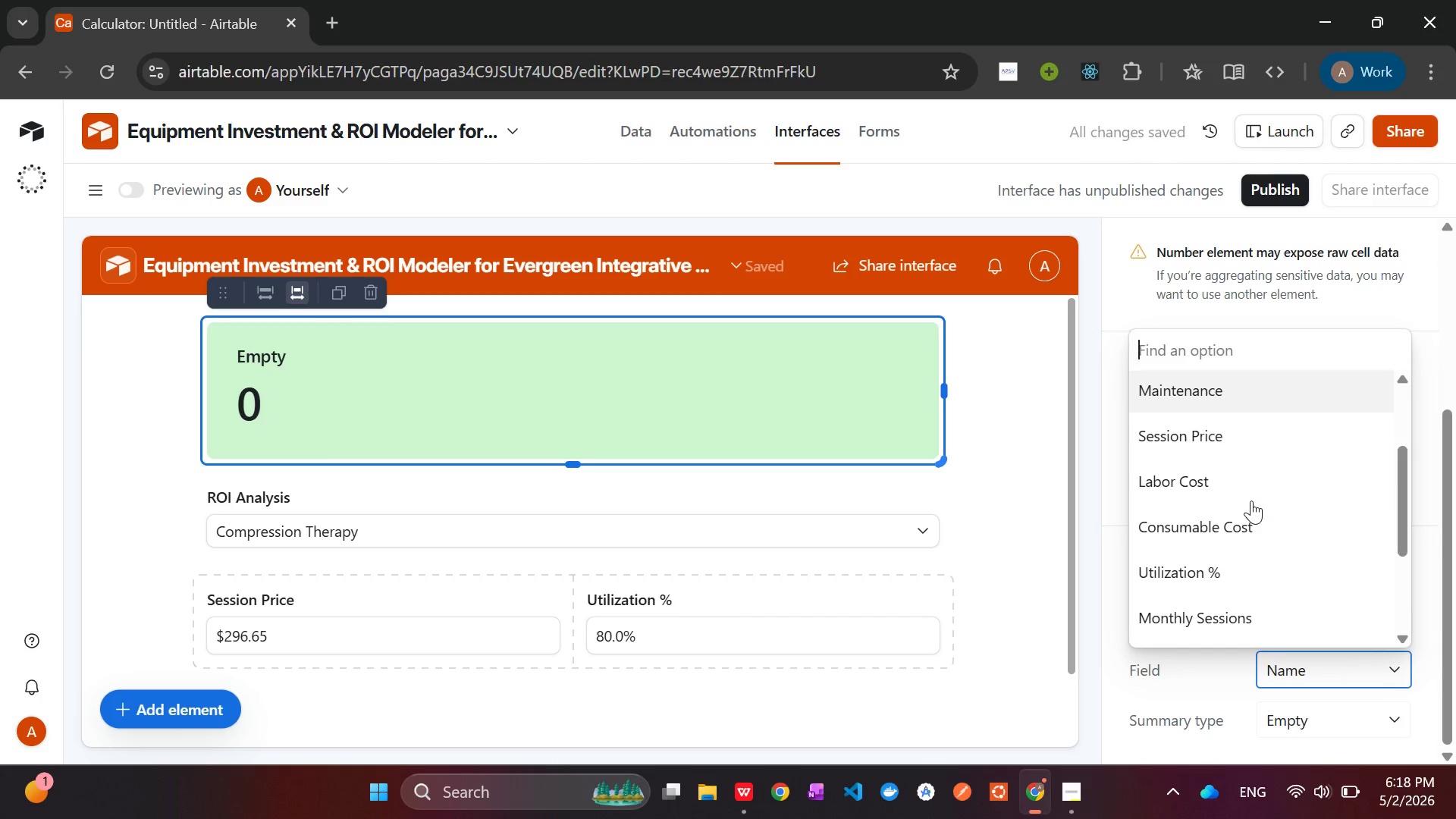 
left_click([1235, 539])
 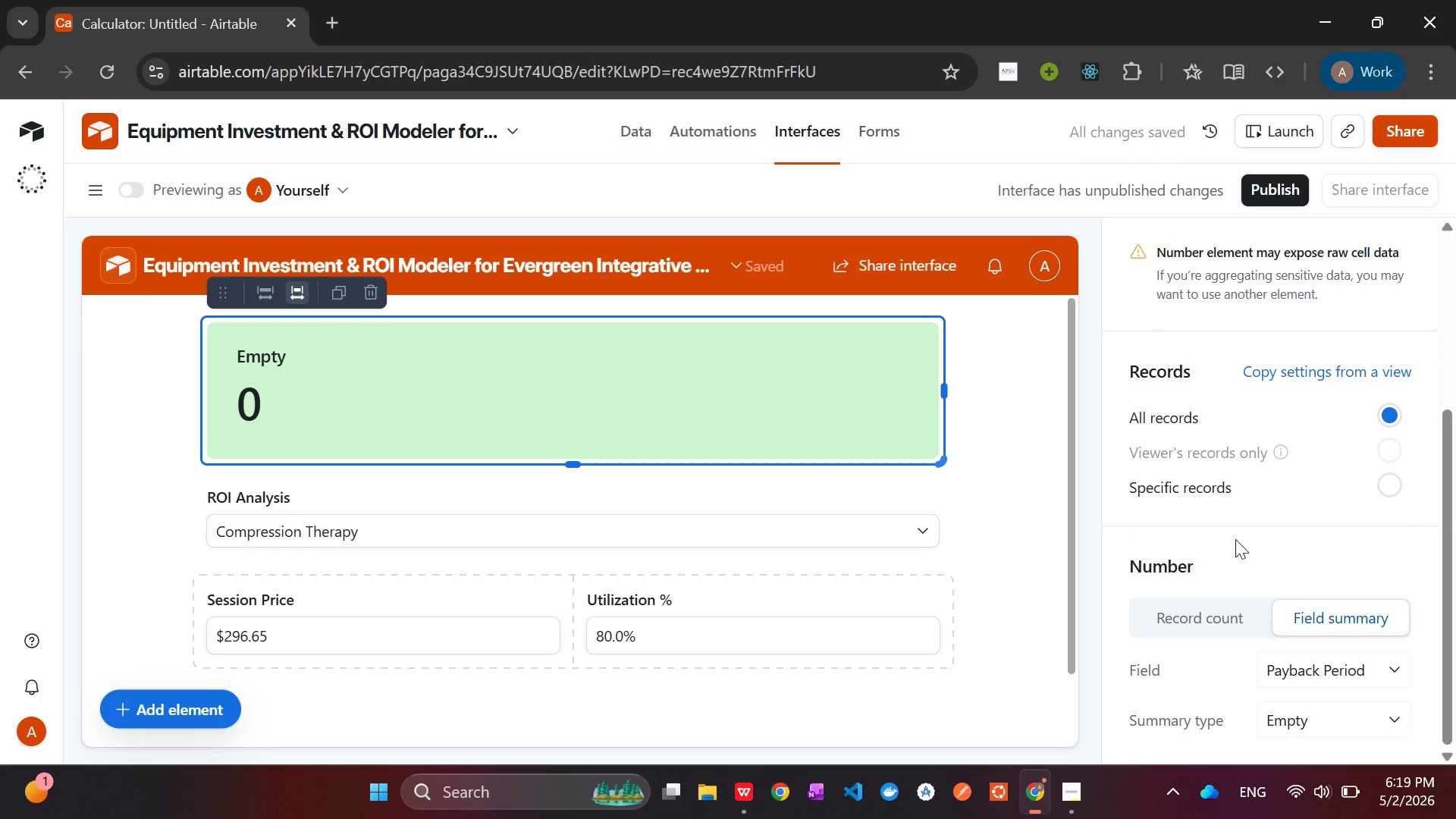 
left_click([1331, 715])
 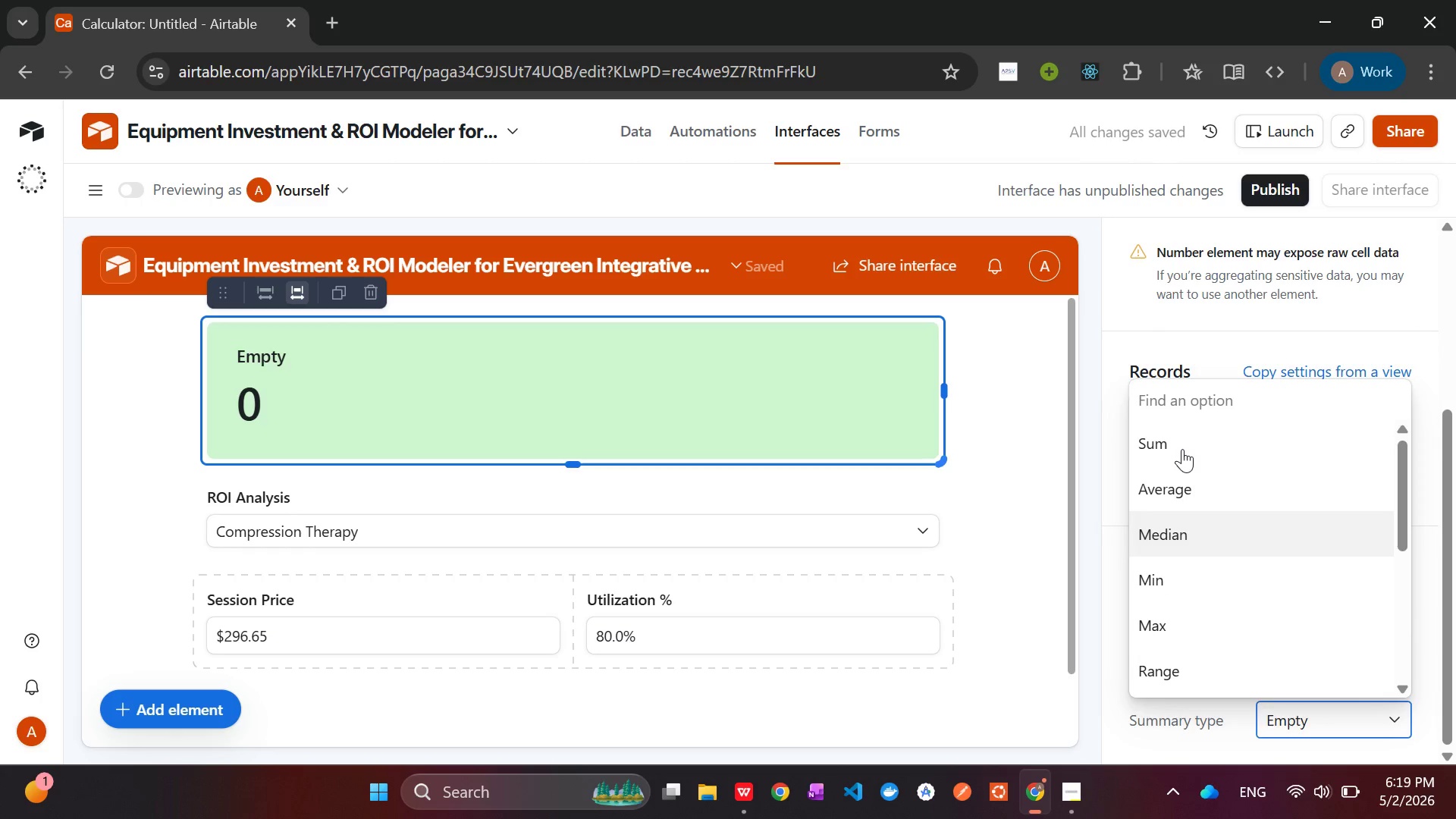 
left_click([1180, 453])
 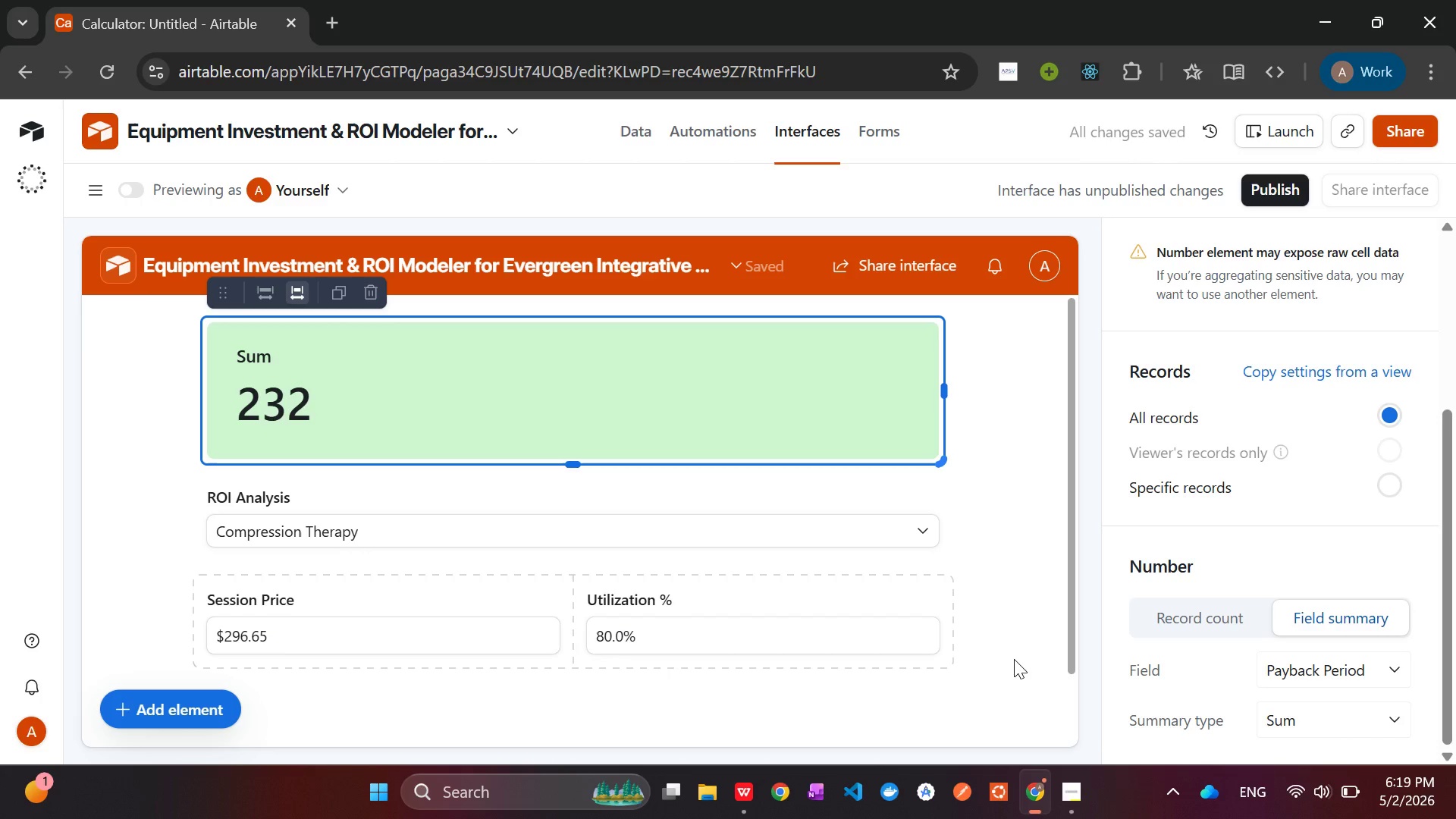 
wait(5.61)
 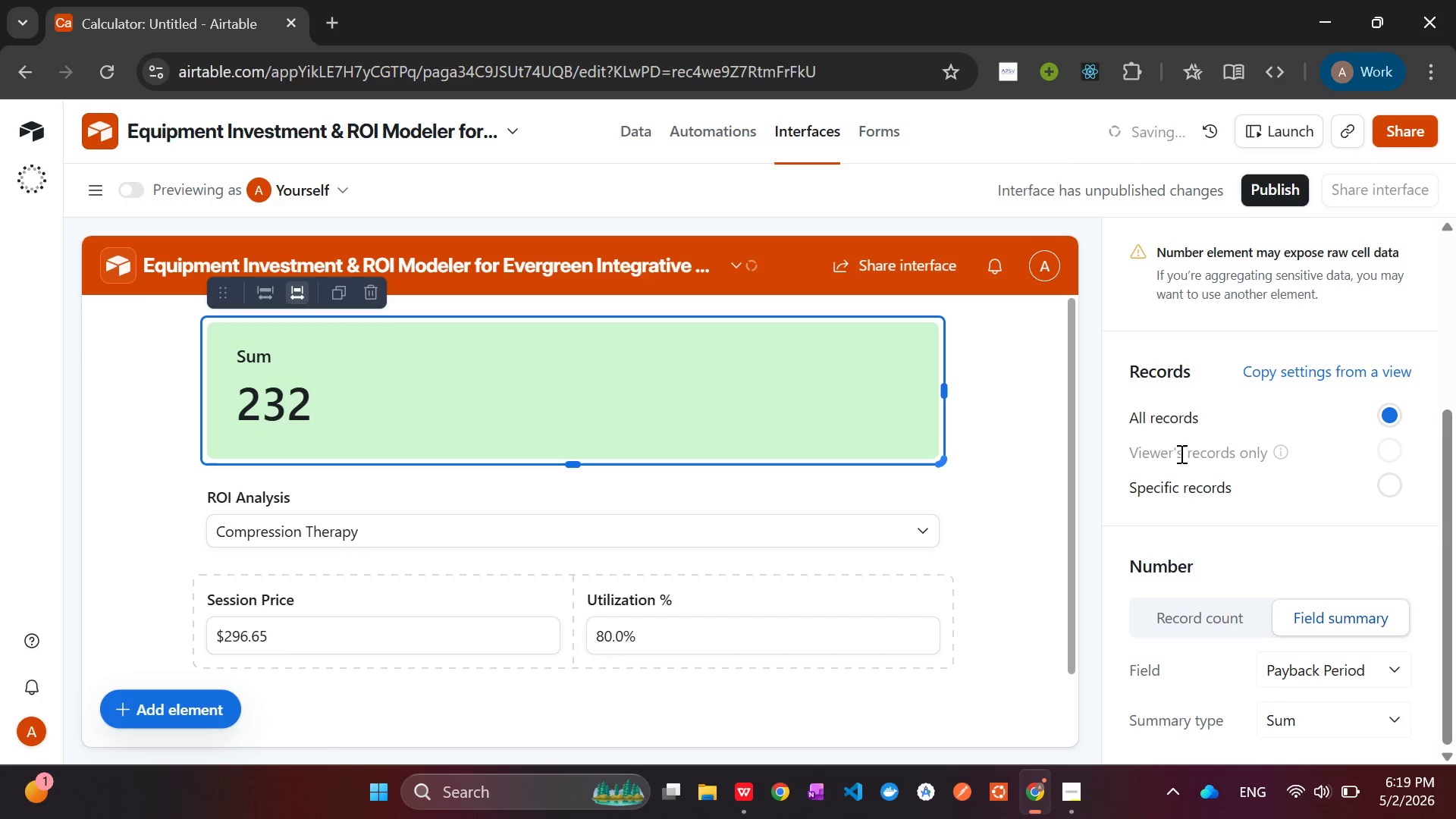 
left_click([277, 633])
 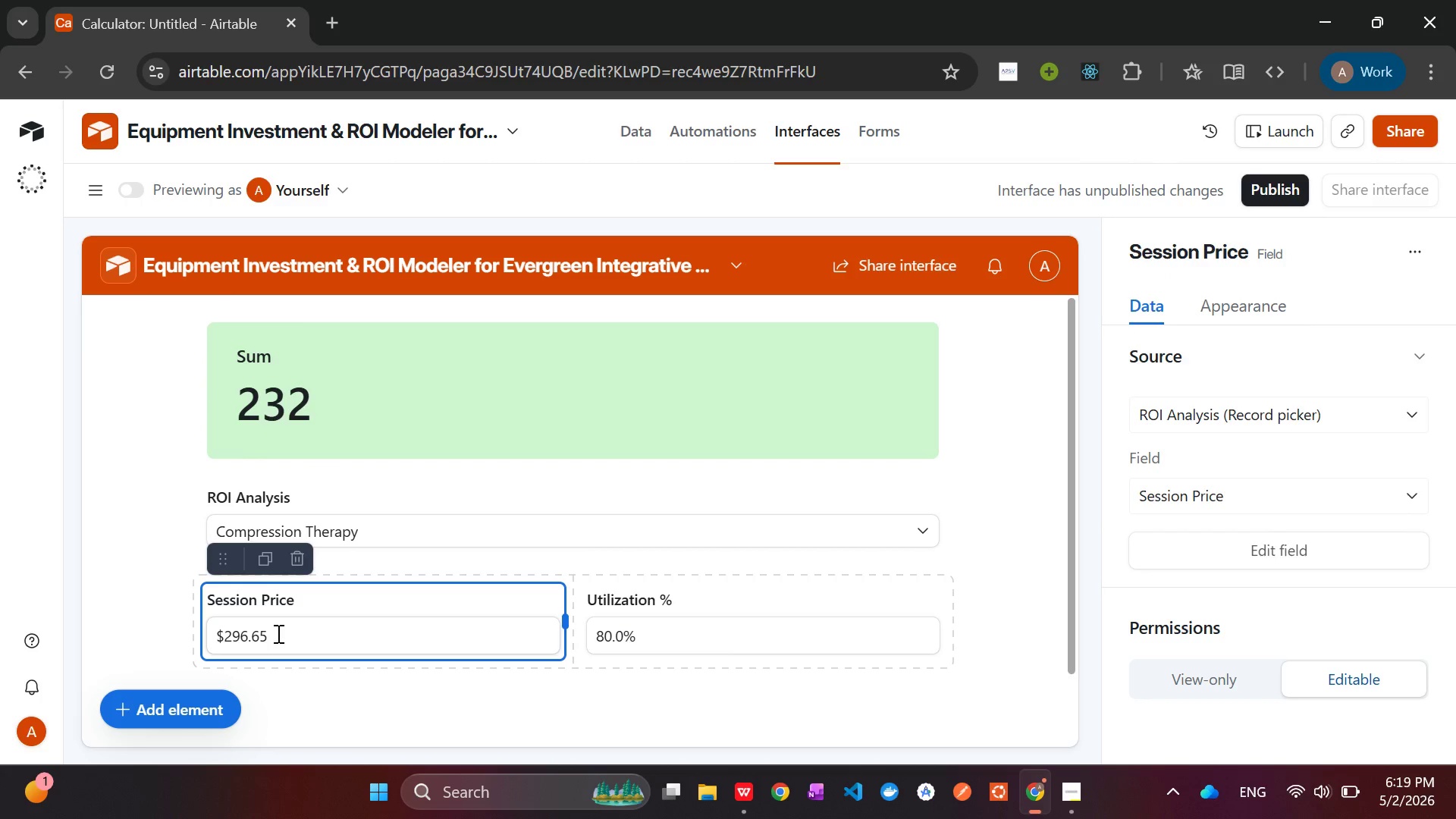 
left_click([277, 633])
 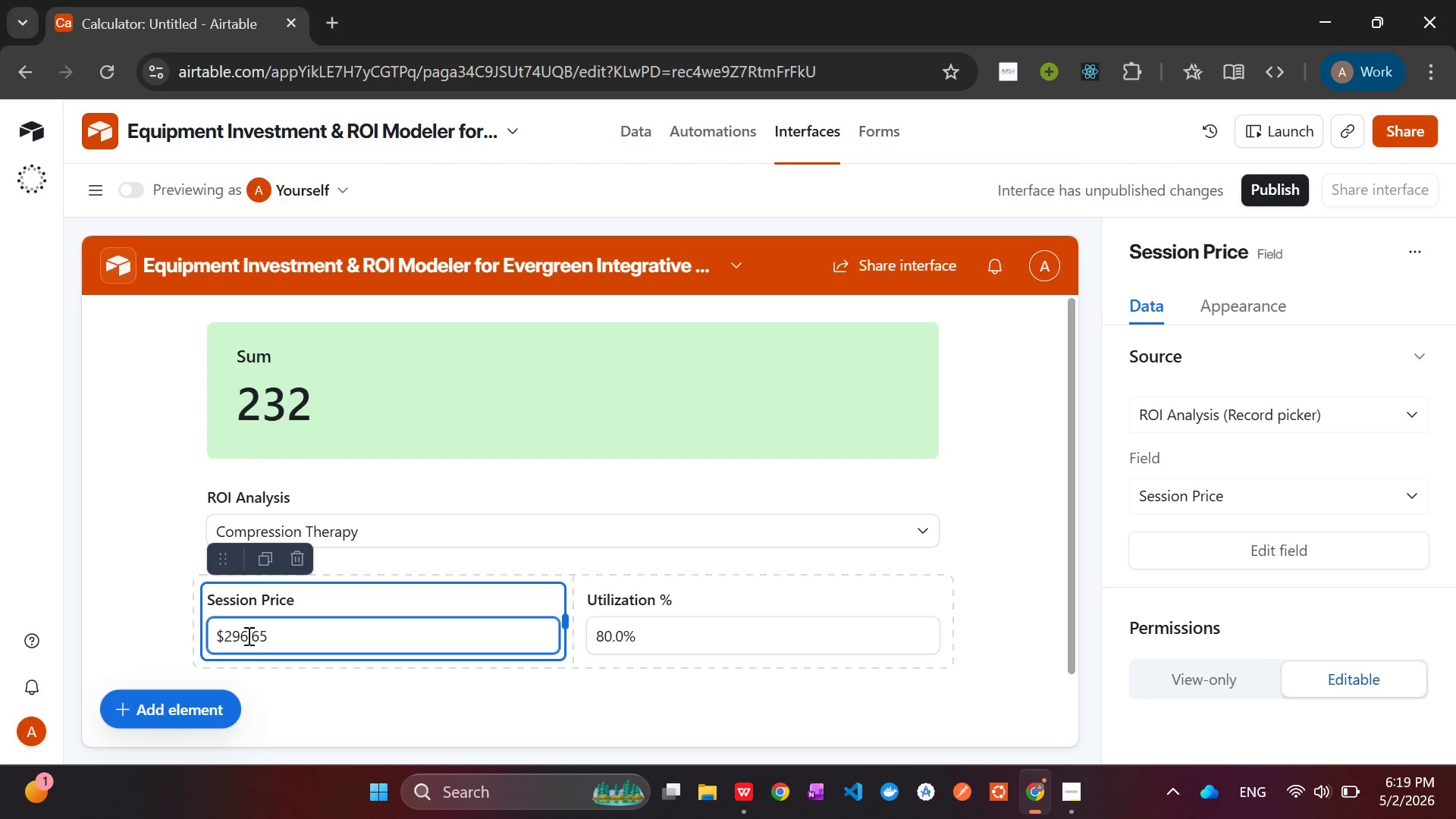 
left_click([246, 635])
 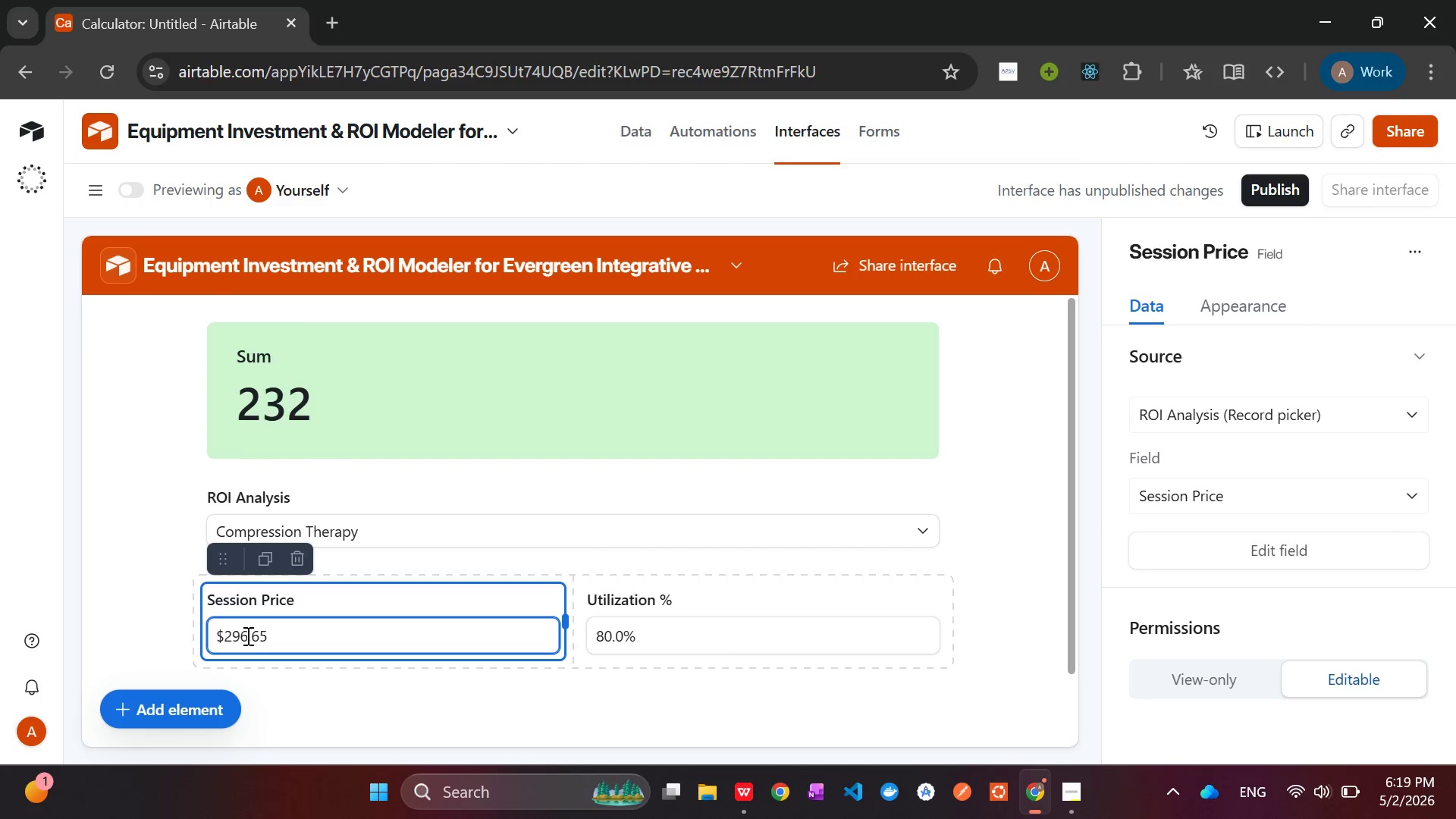 
key(Backspace)
key(Backspace)
key(Backspace)
type(4555)
 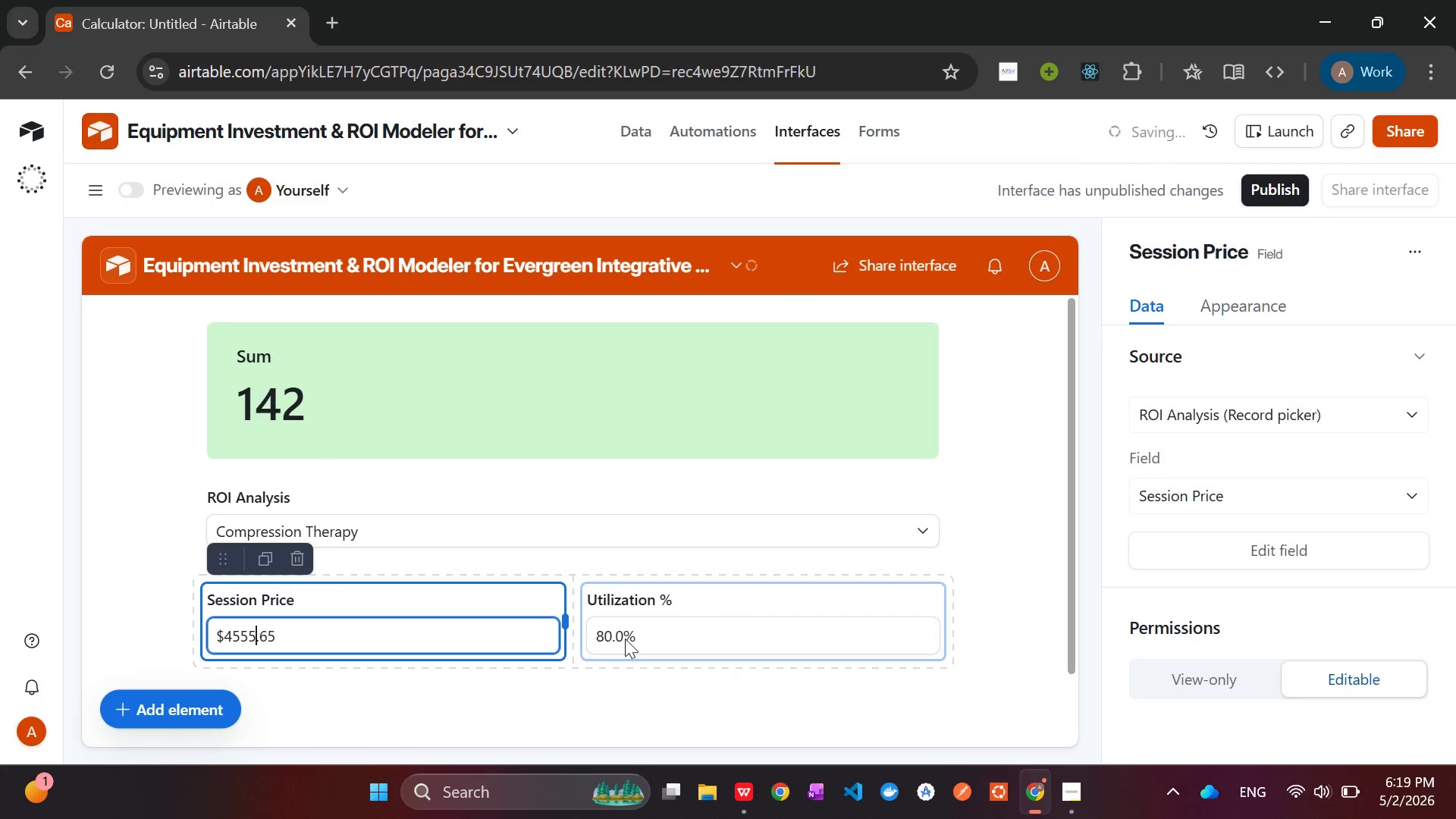 
left_click([605, 635])
 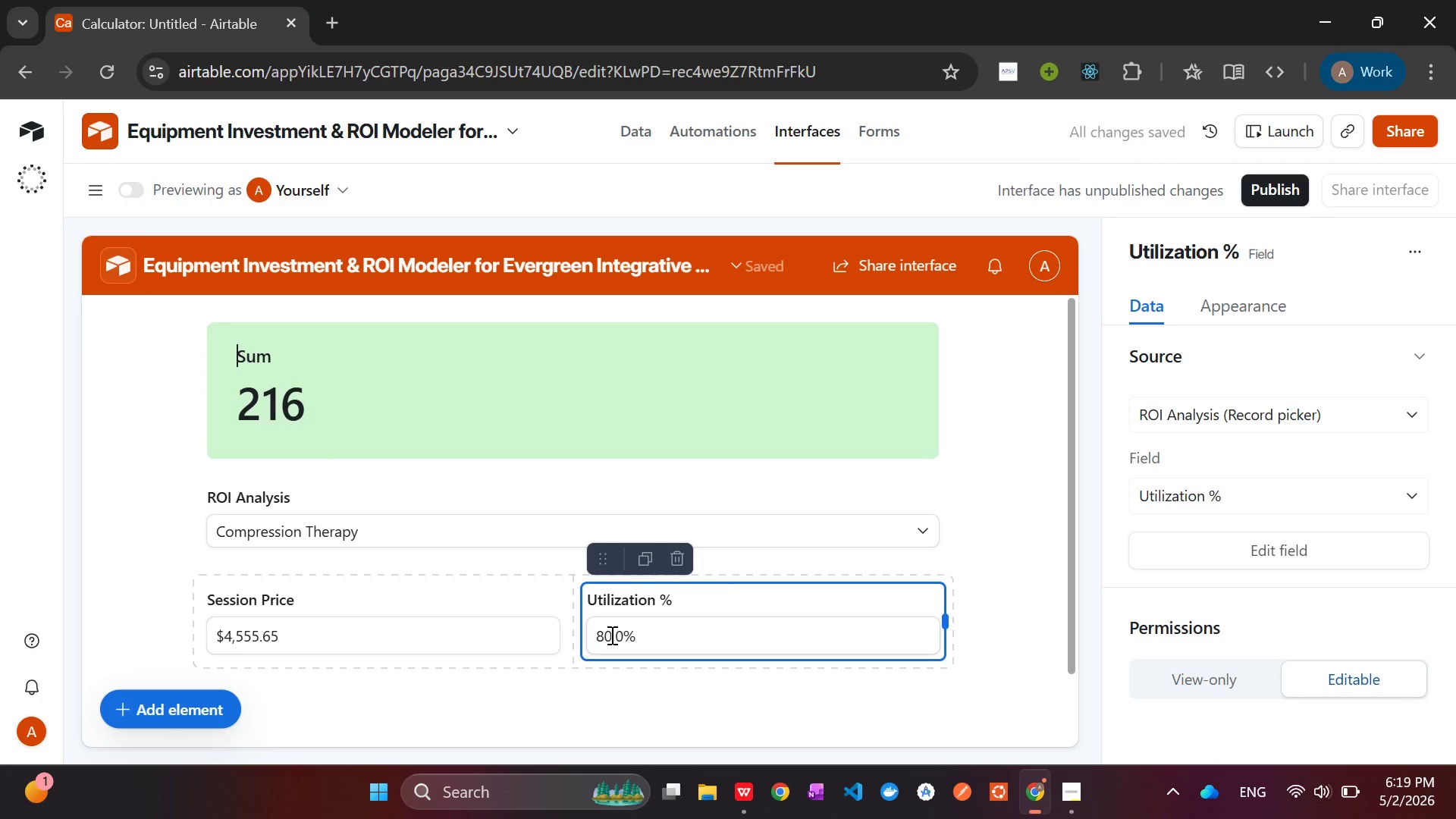 
left_click([610, 635])
 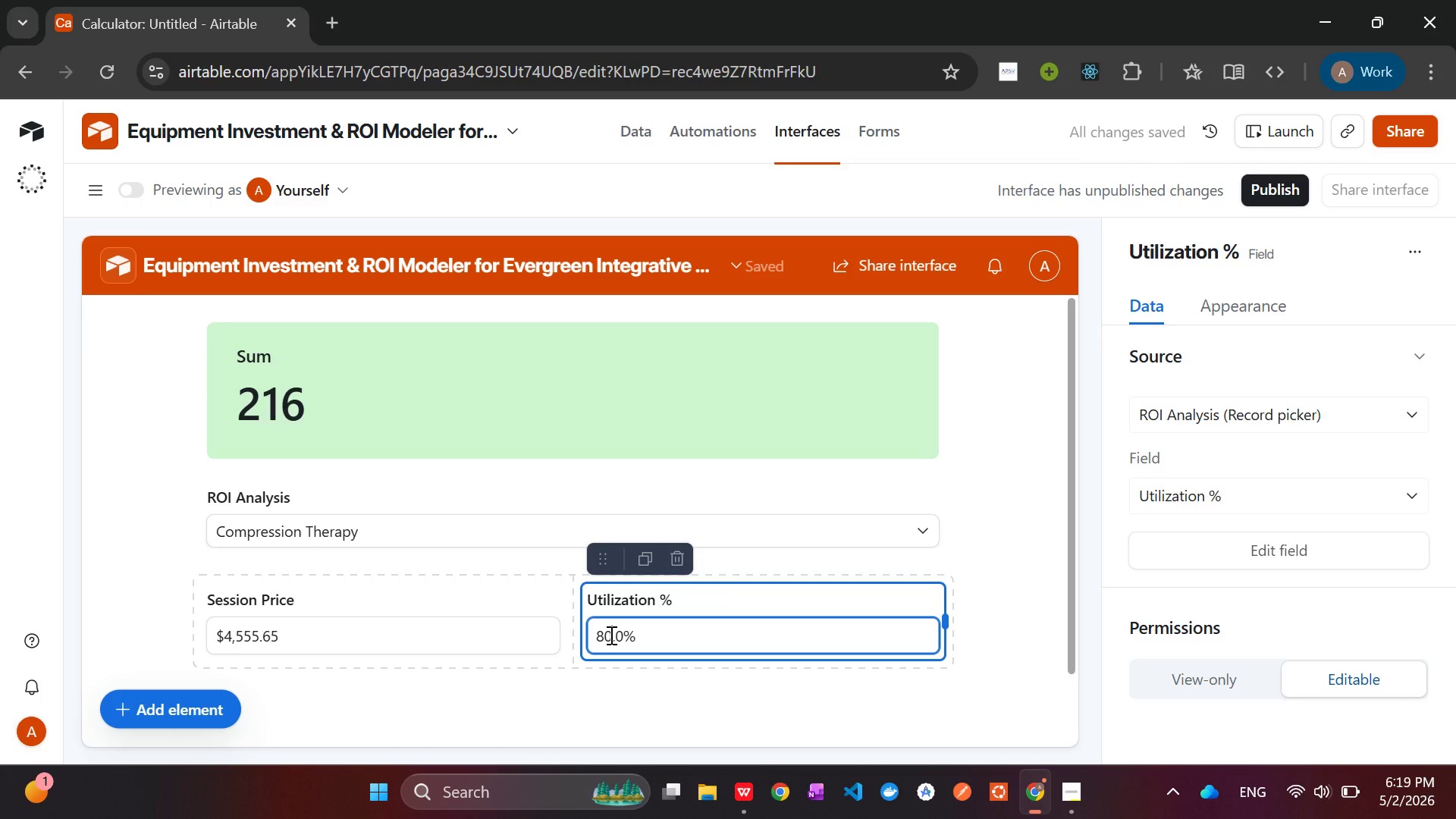 
key(Backspace)
key(Backspace)
type(90)
 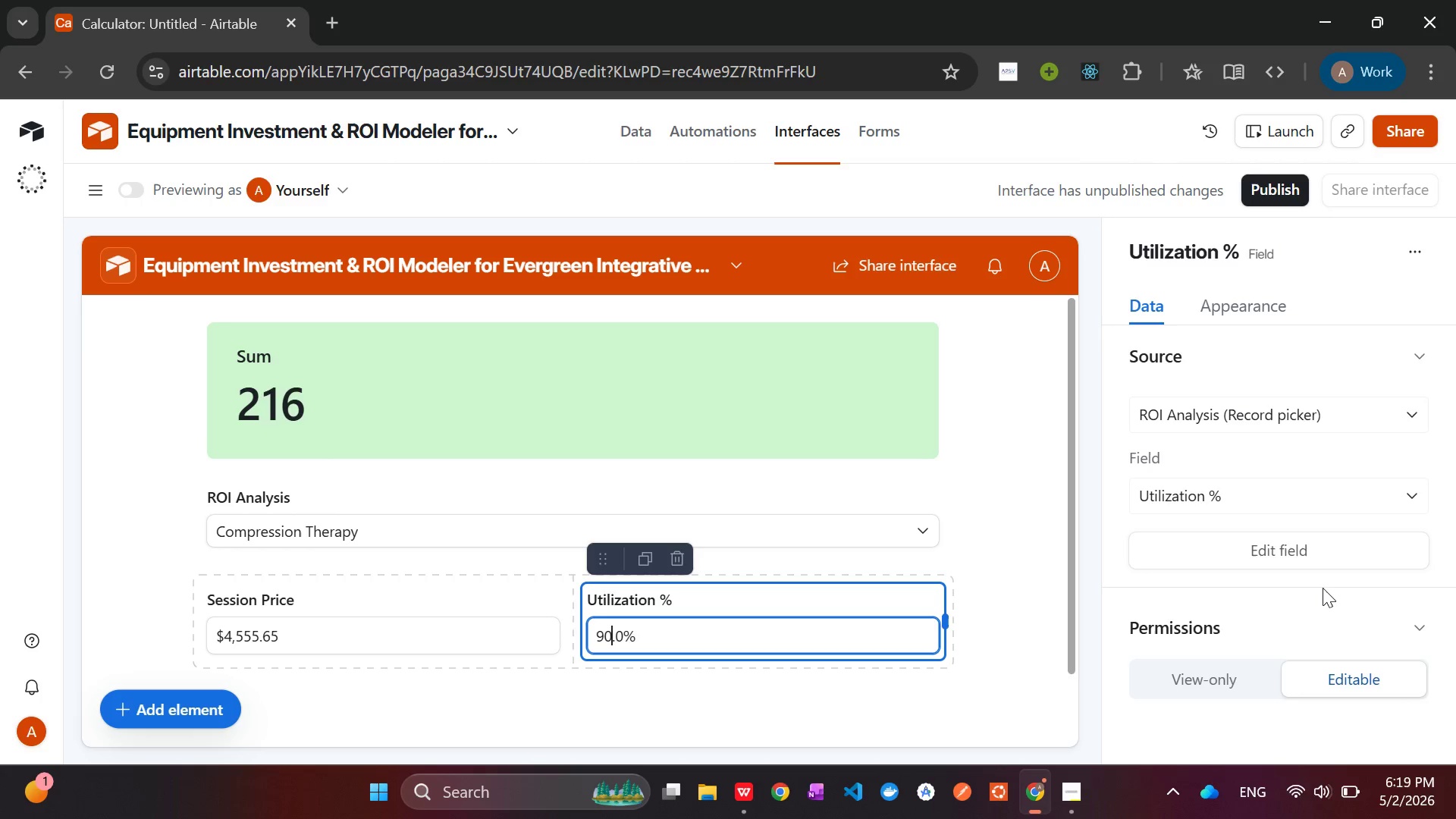 
wait(16.94)
 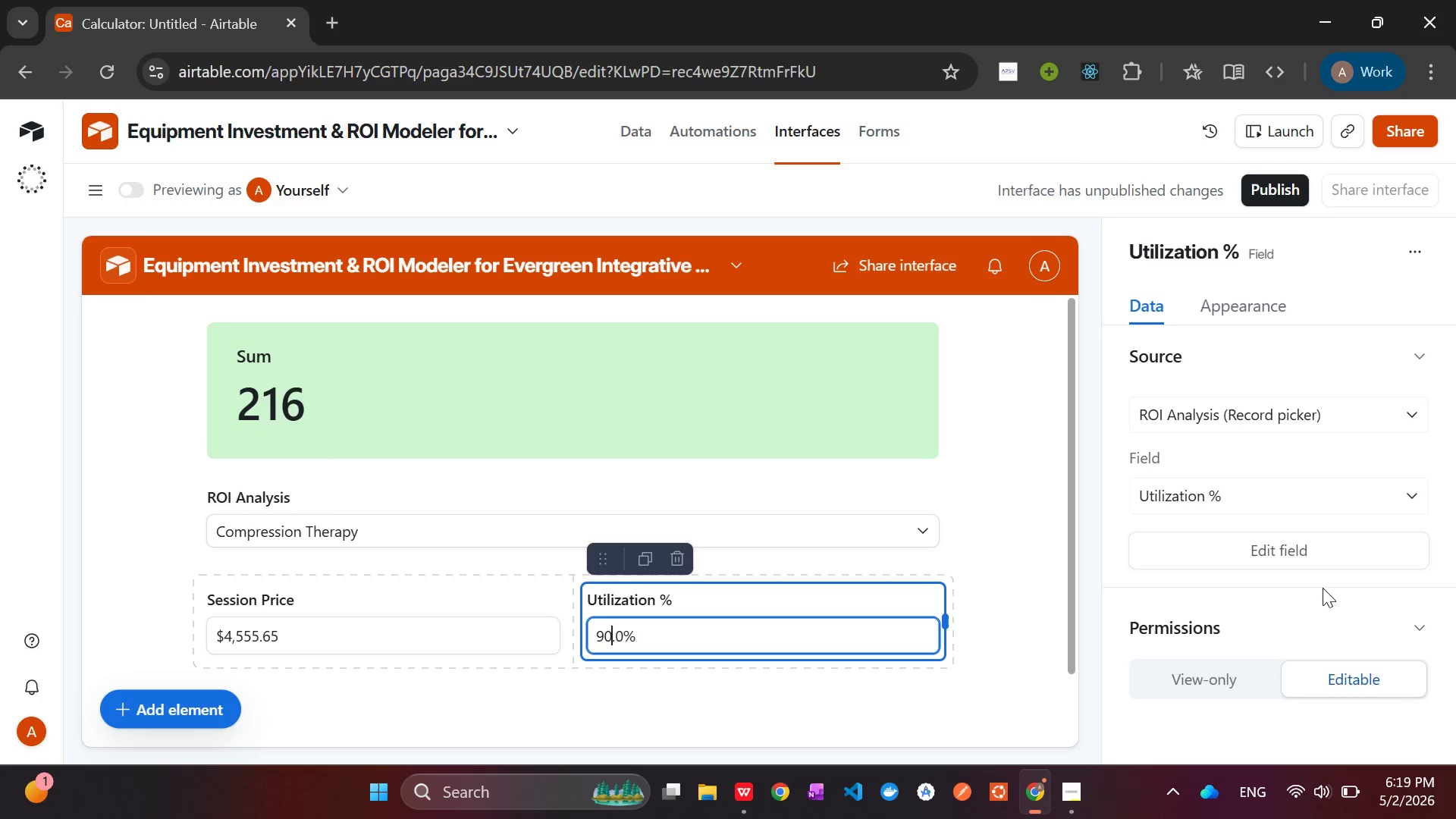 
left_click([535, 425])
 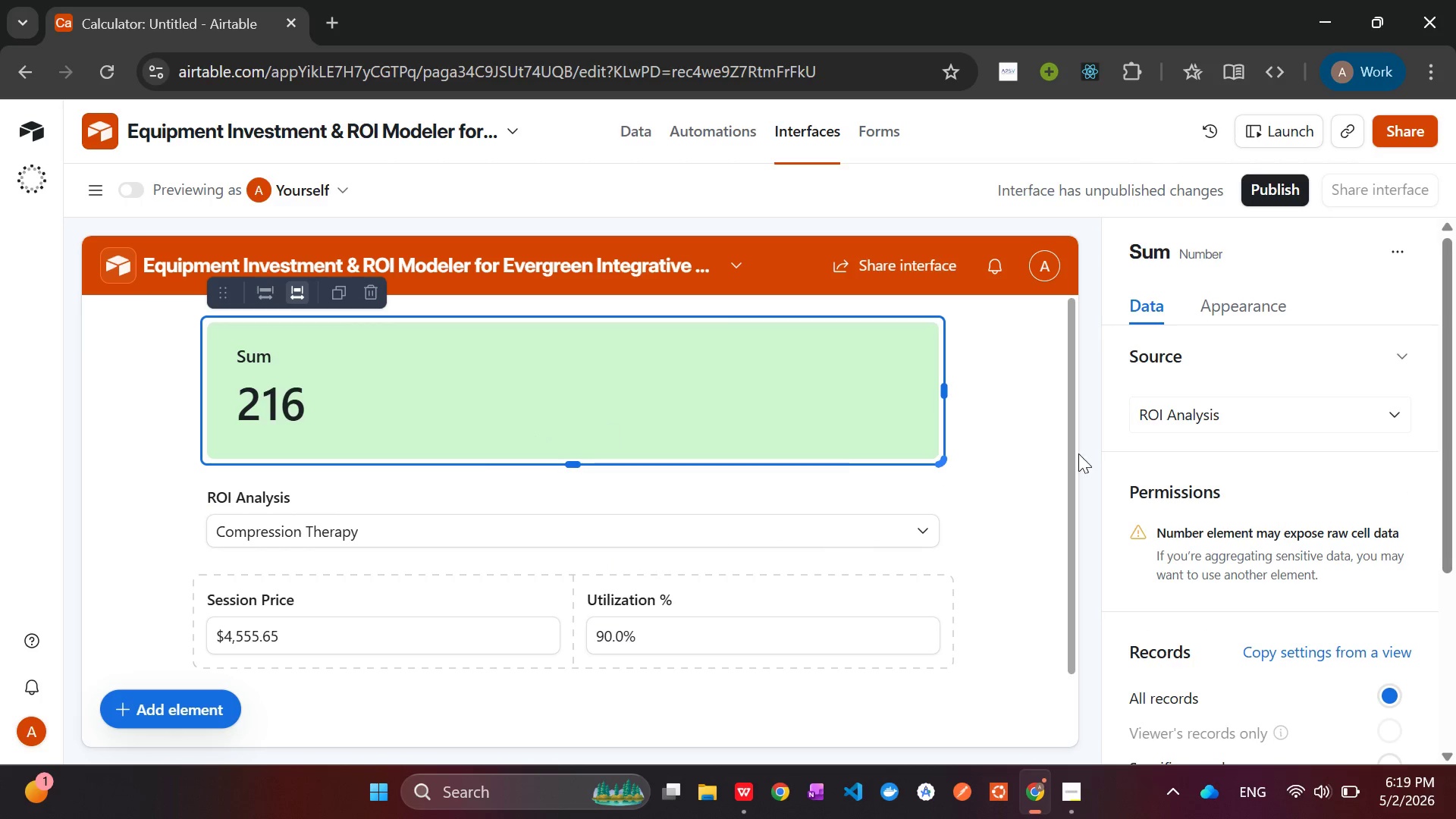 
mouse_move([1297, 503])
 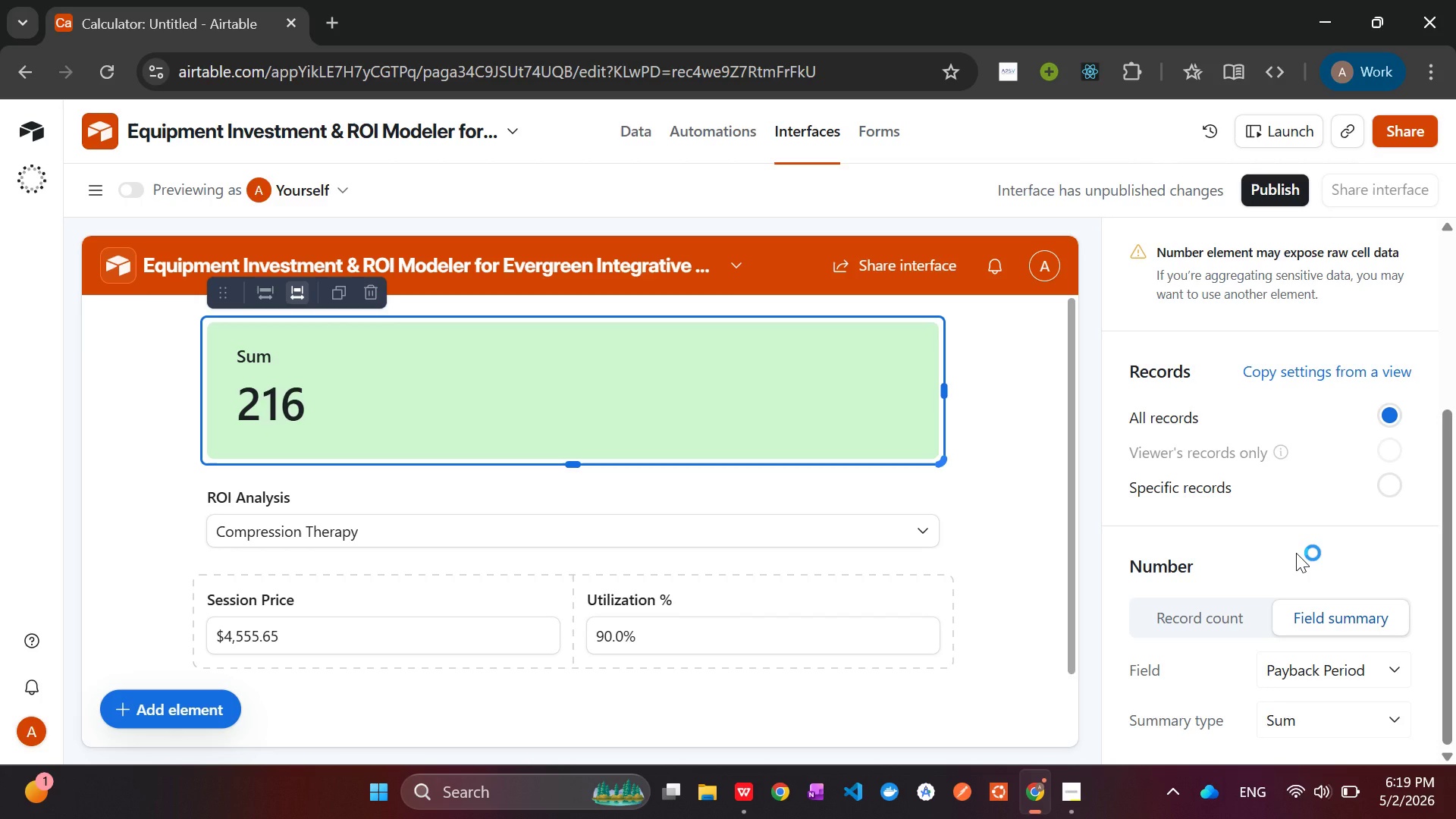 
wait(9.04)
 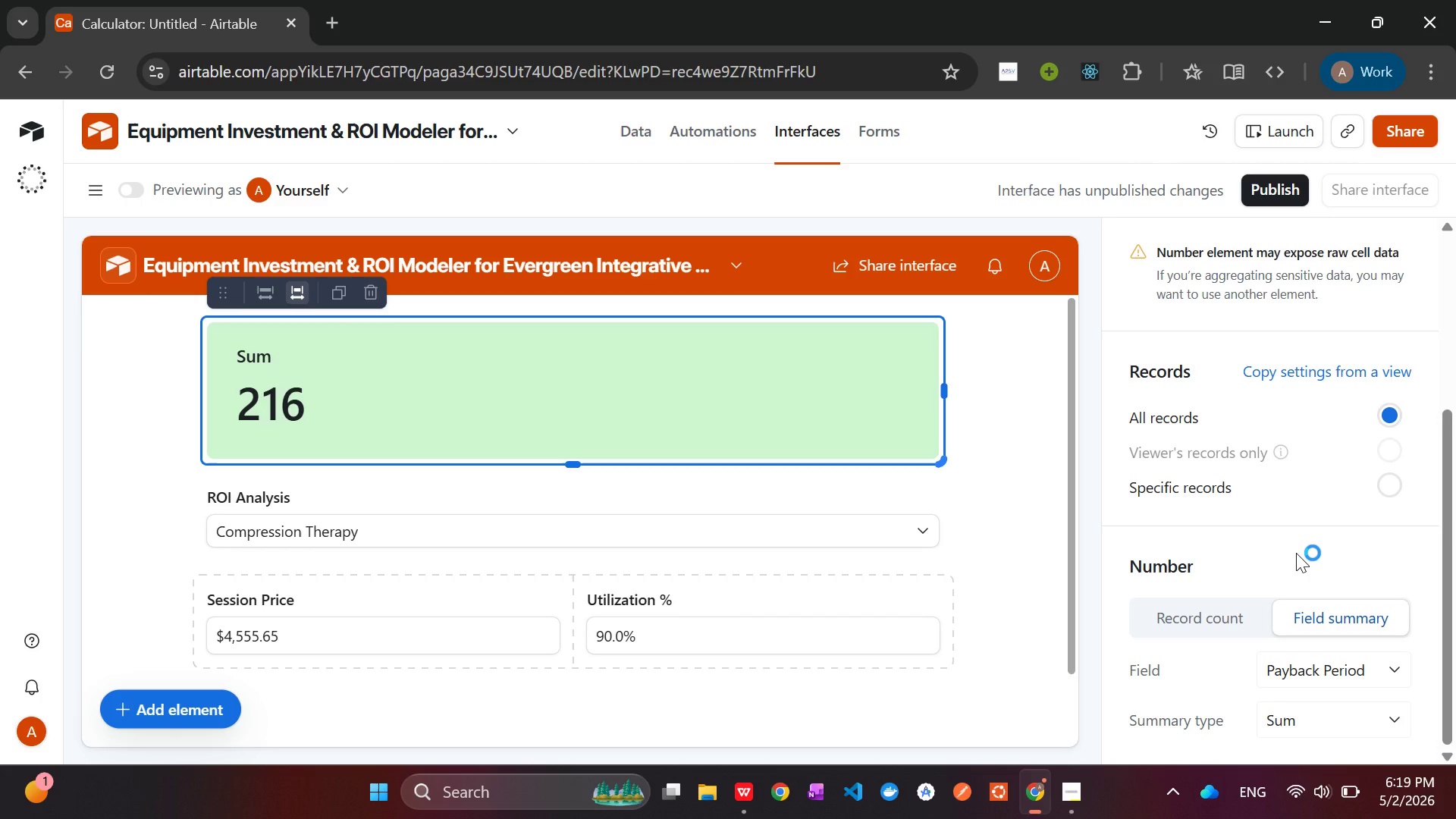 
left_click([604, 536])
 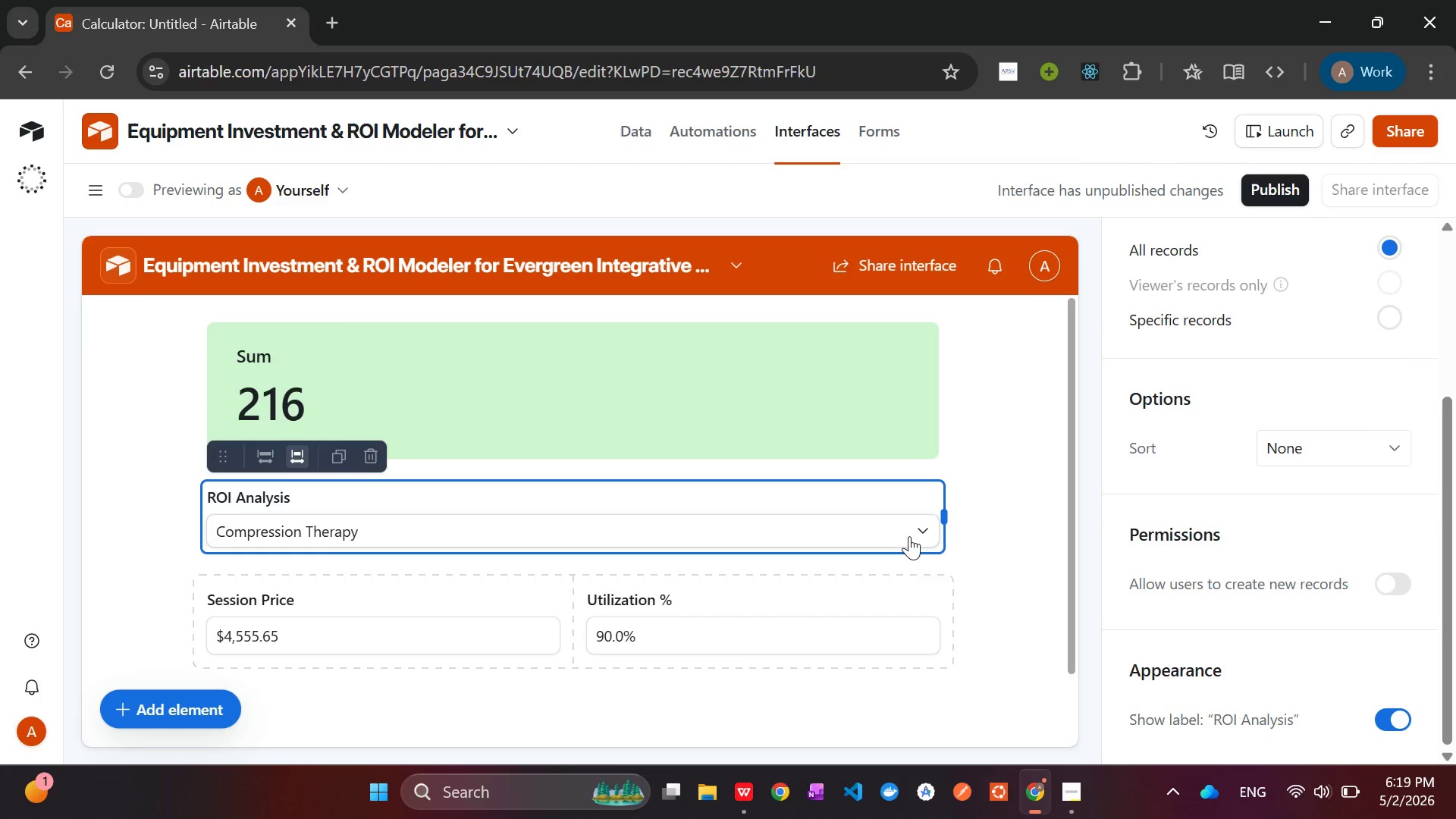 
left_click([924, 537])
 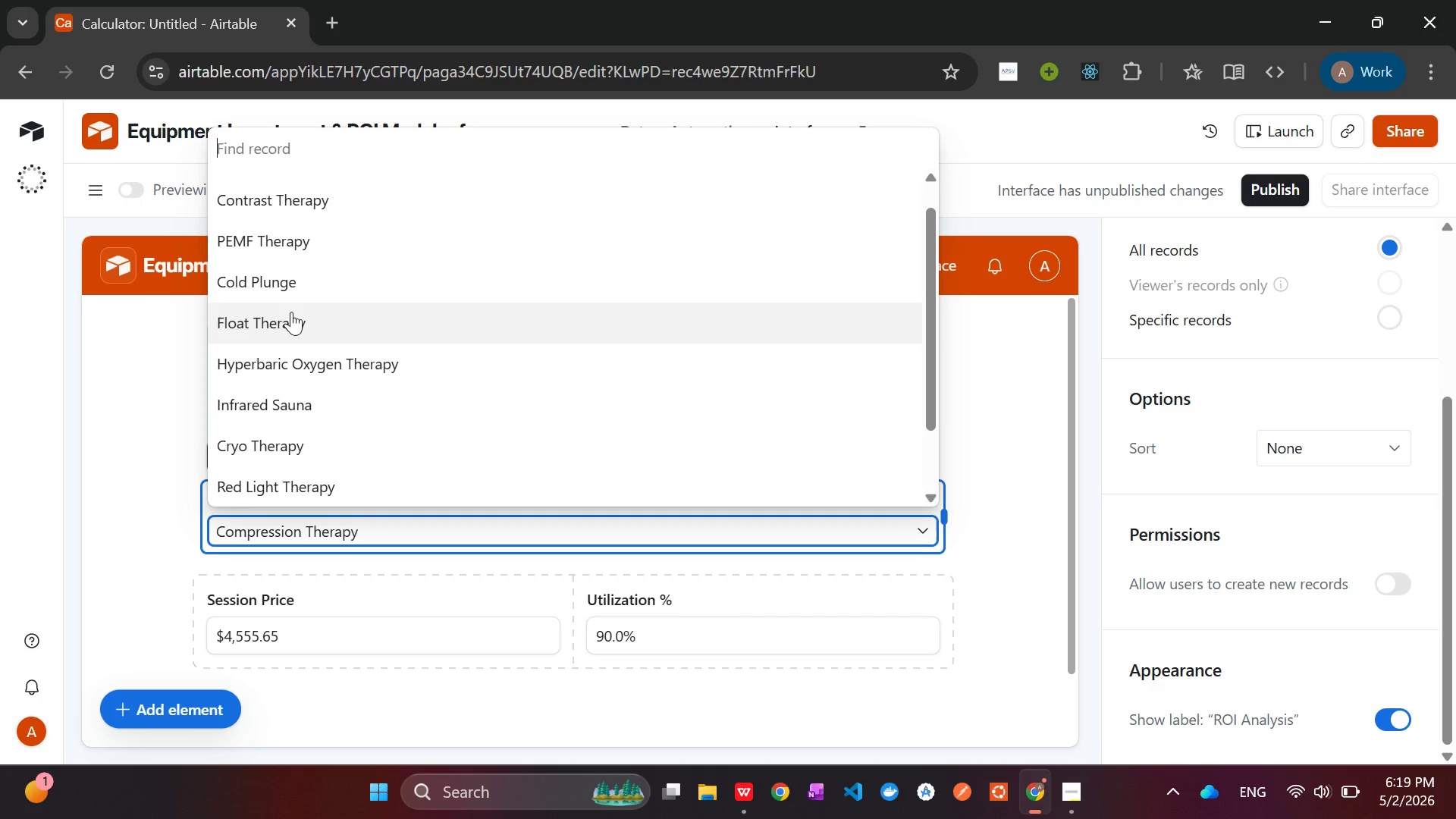 
left_click([288, 326])
 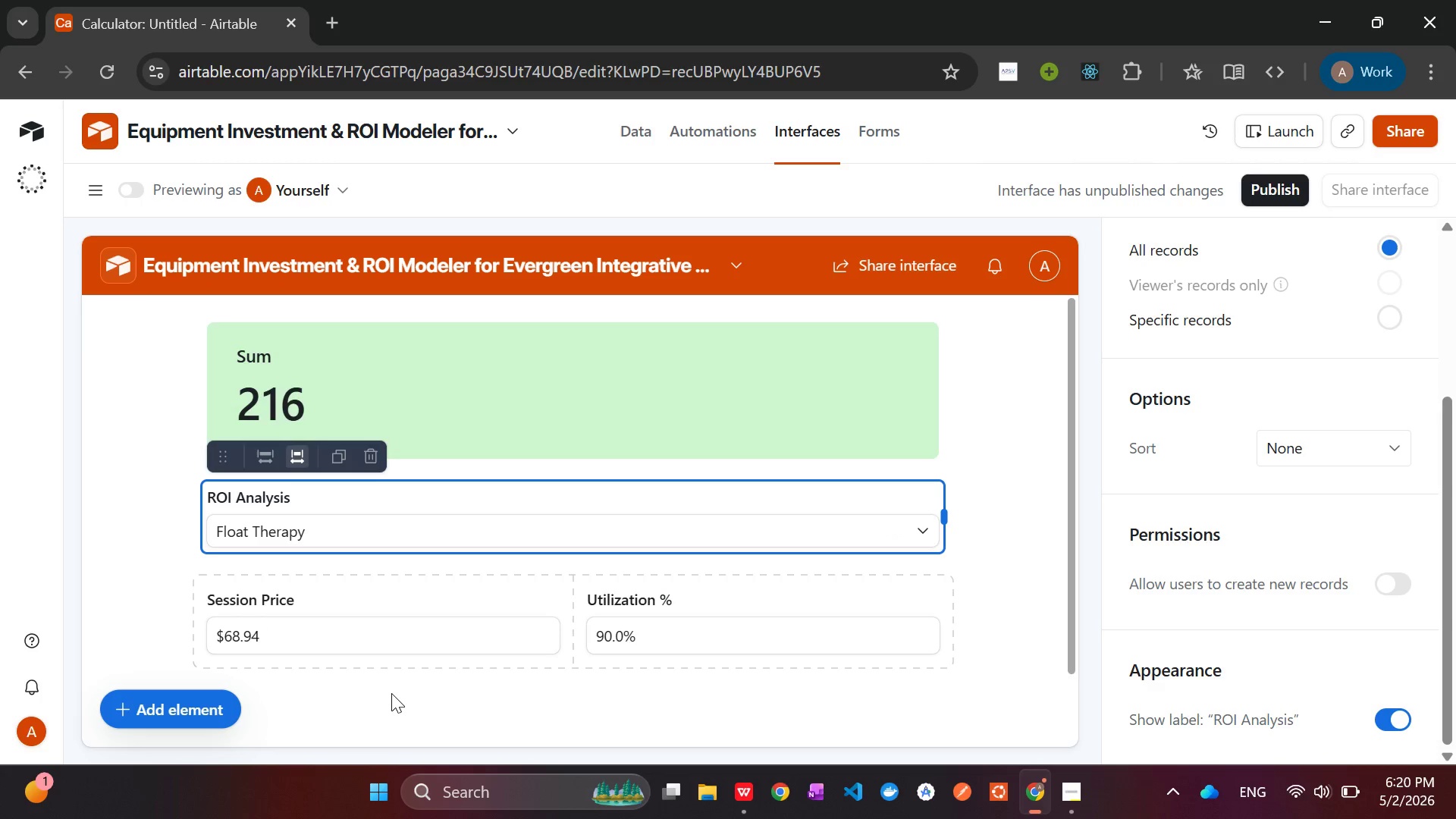 
left_click([391, 693])
 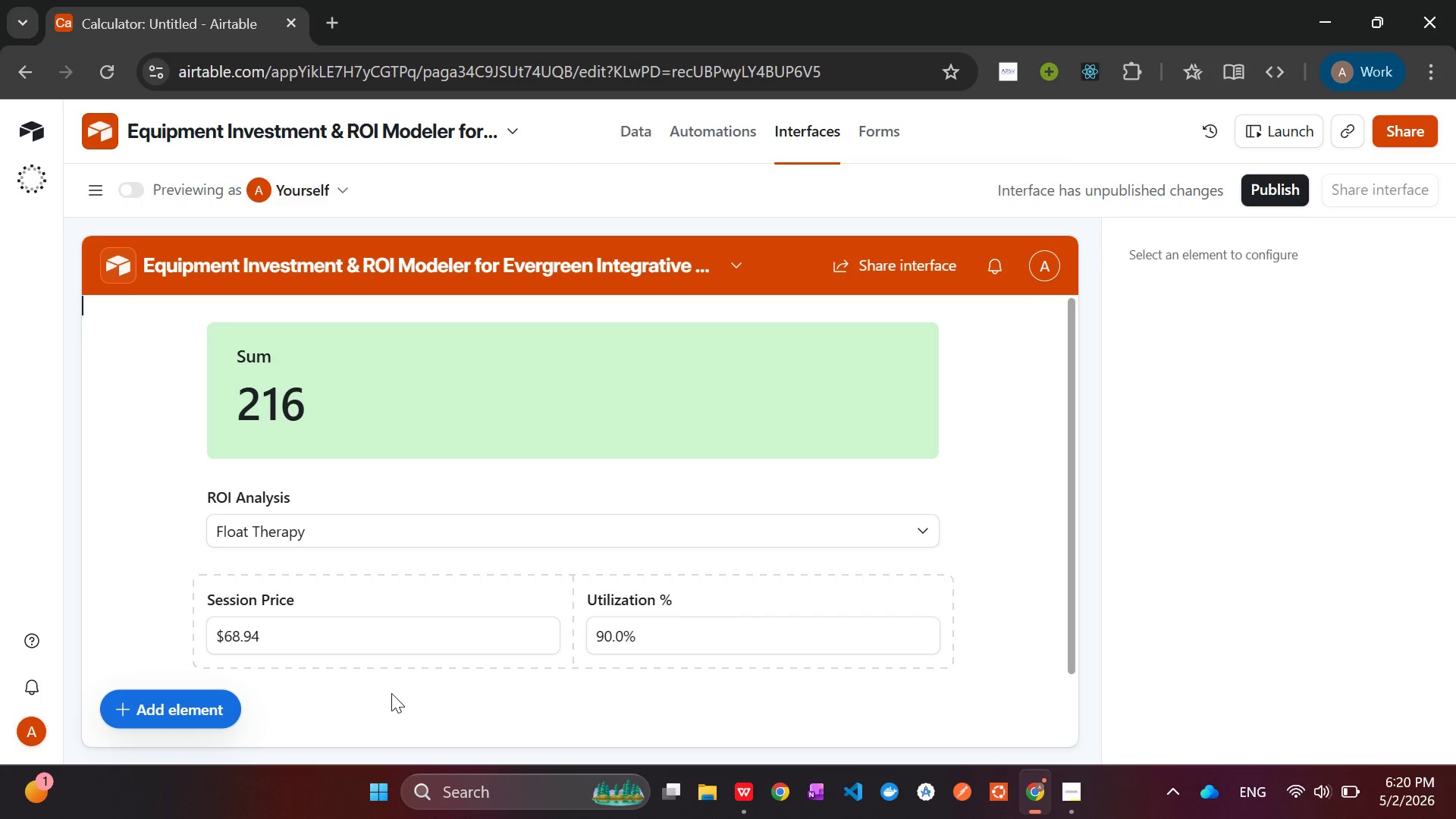 
wait(6.14)
 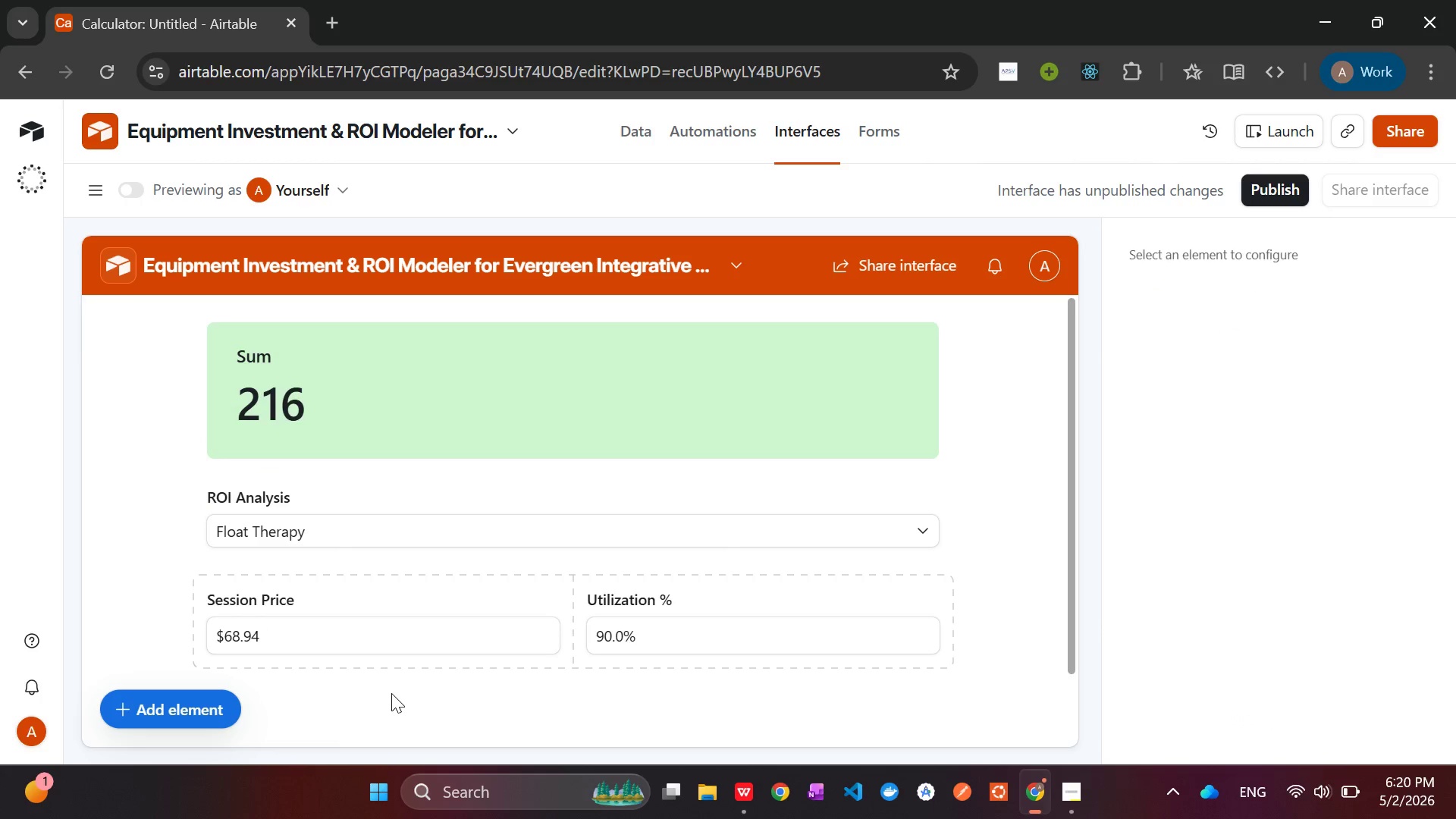 
left_click([268, 632])
 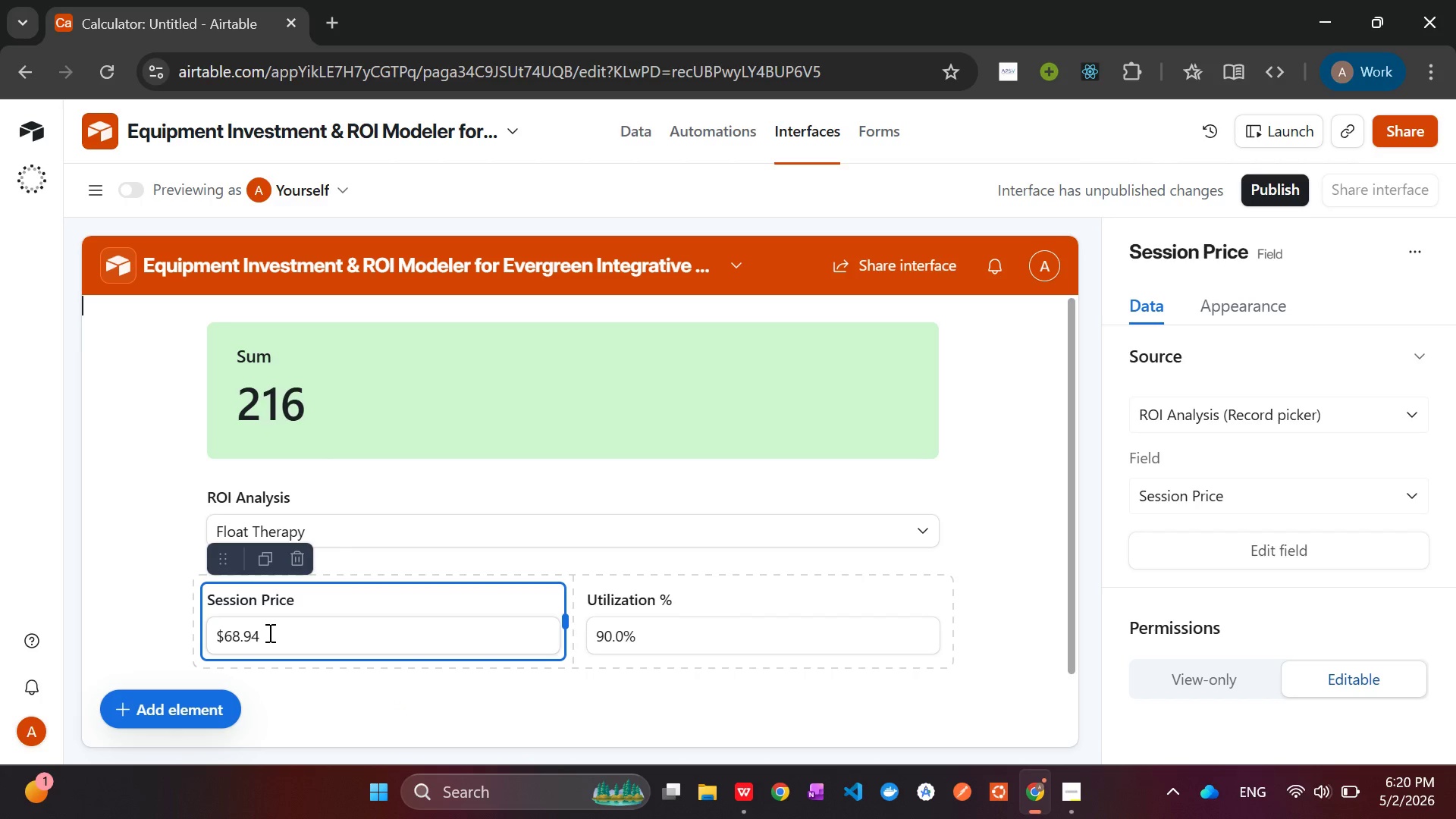 
key(Backspace)
 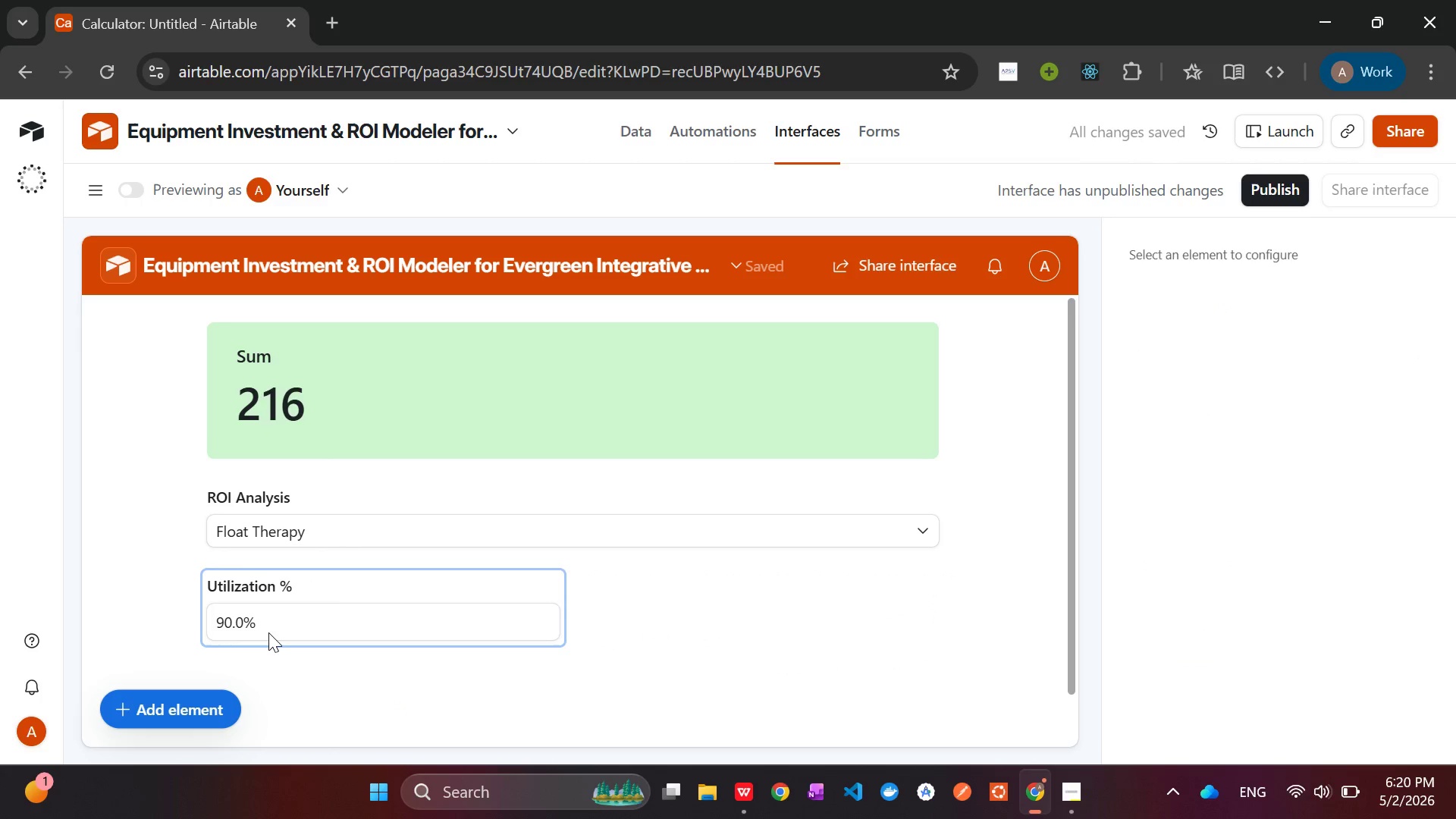 
key(Control+Z)
 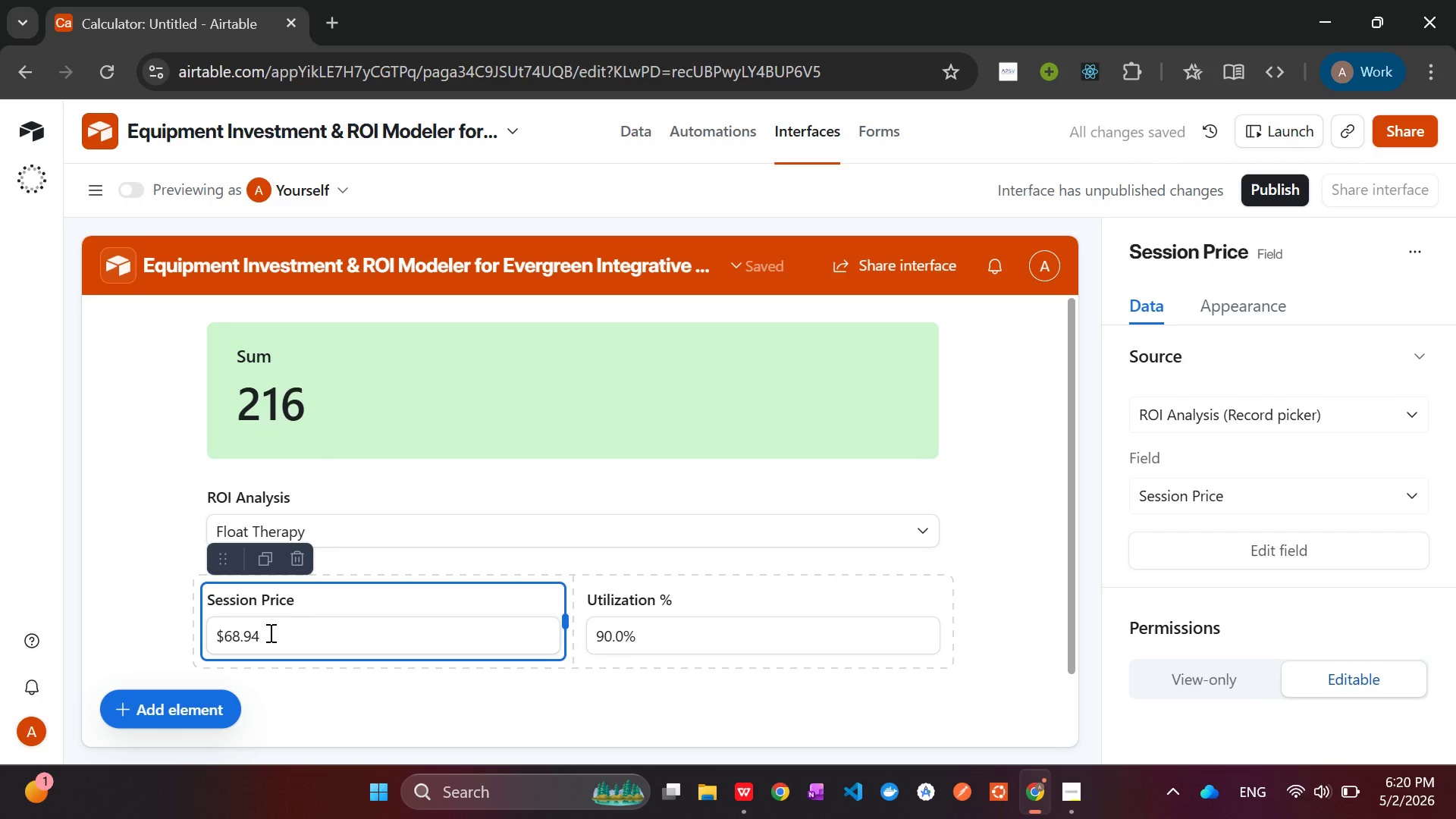 
left_click([271, 636])
 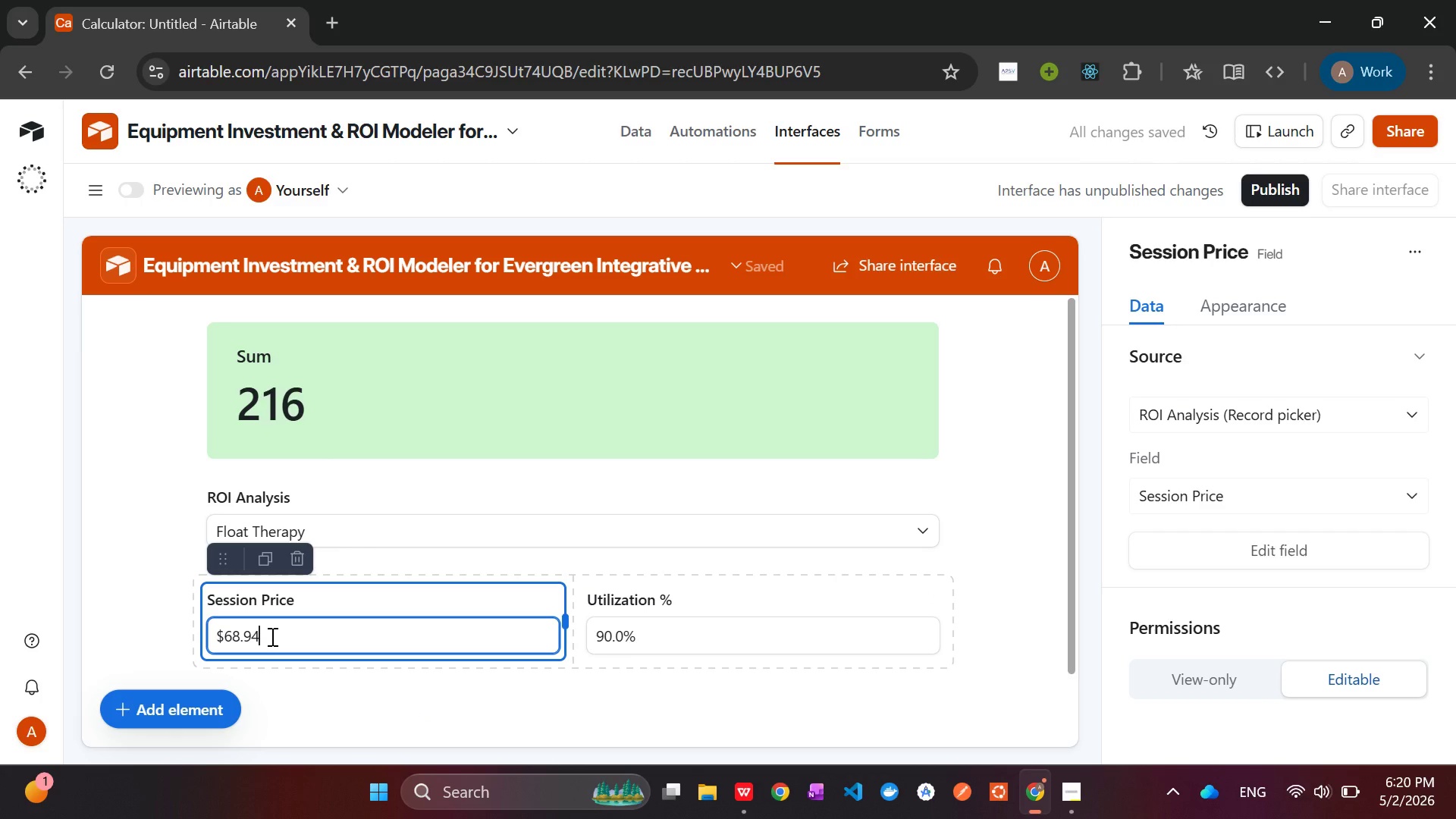 
left_click([271, 636])
 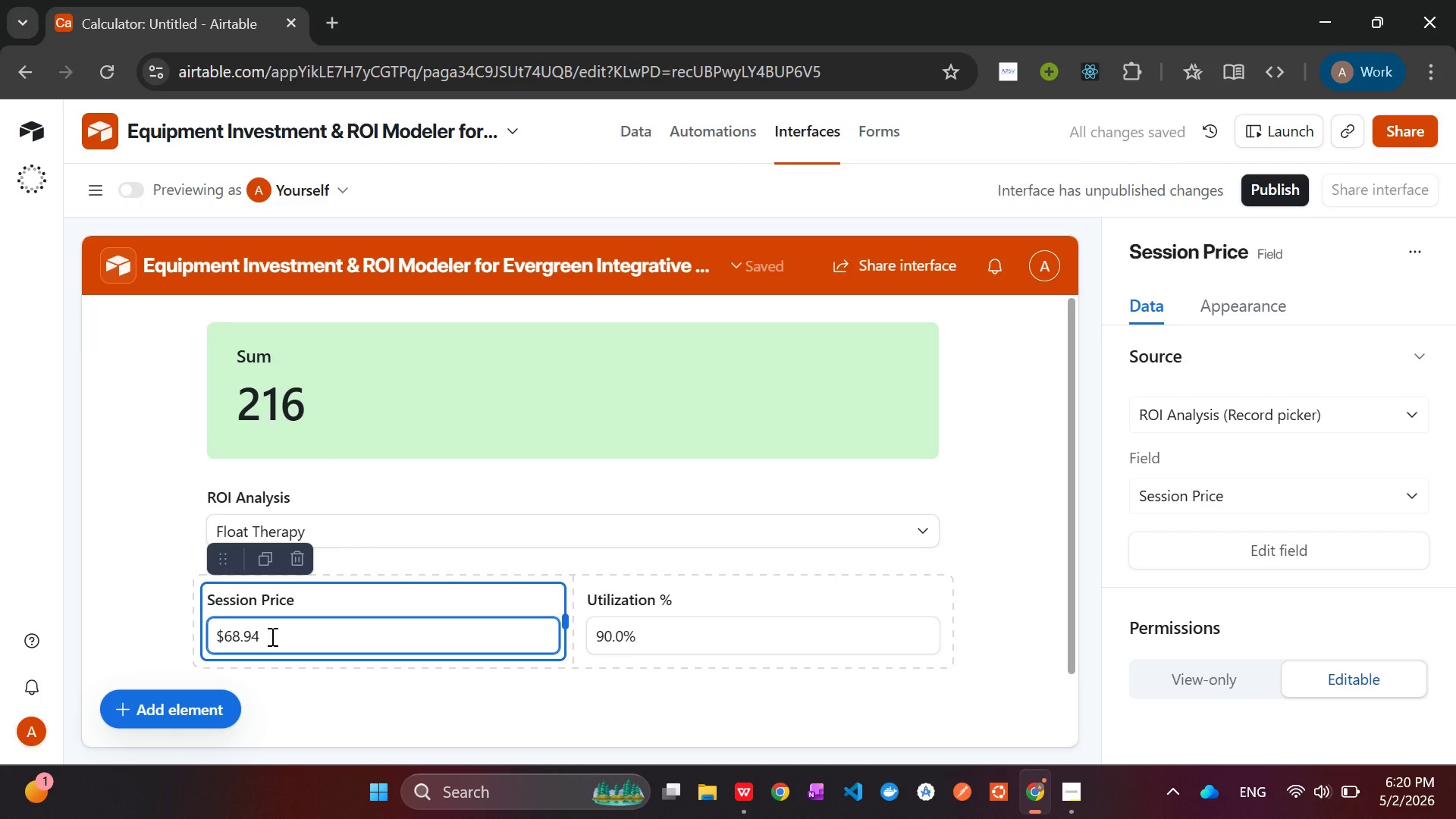 
key(Backspace)
 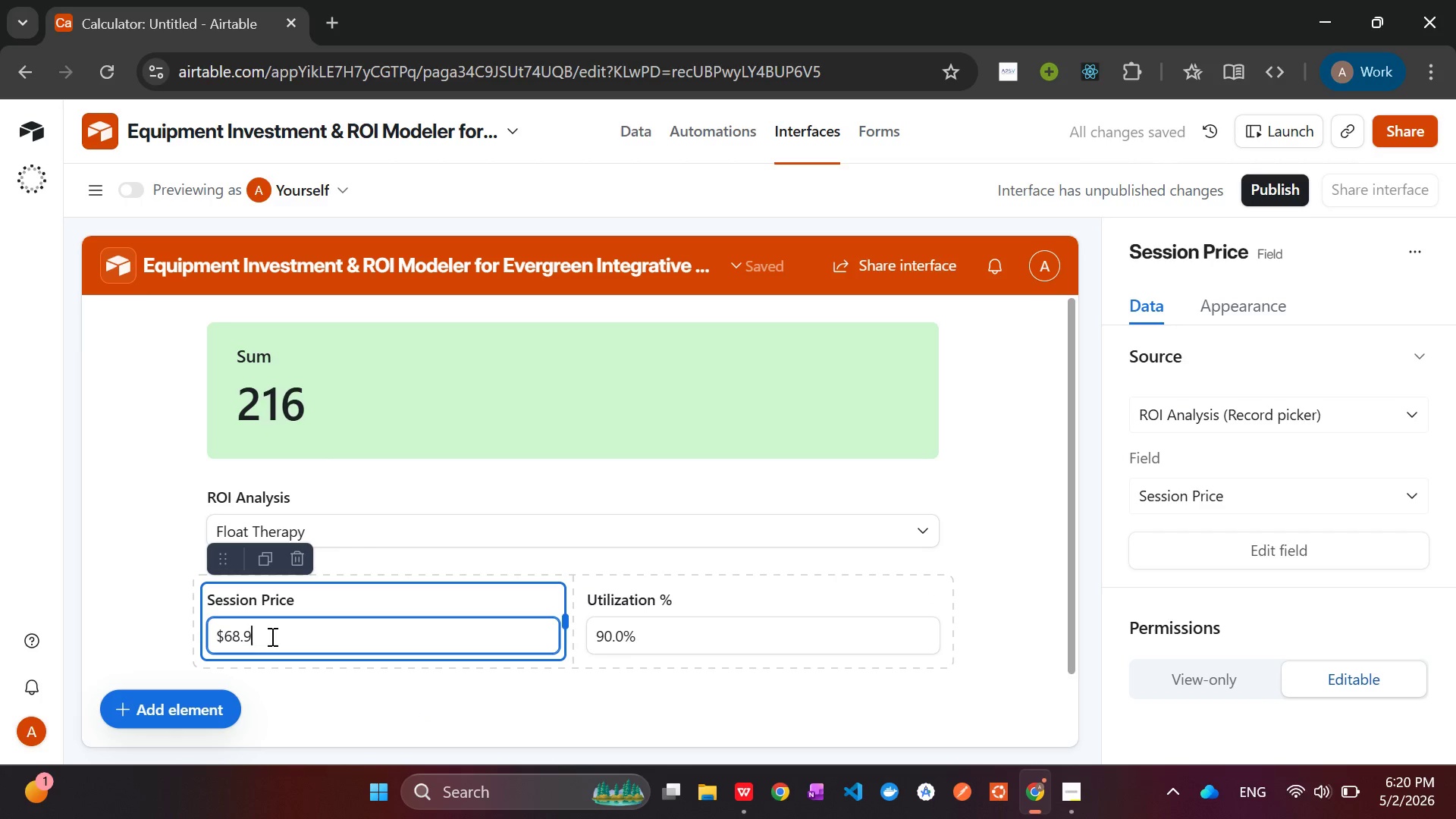 
key(5)
 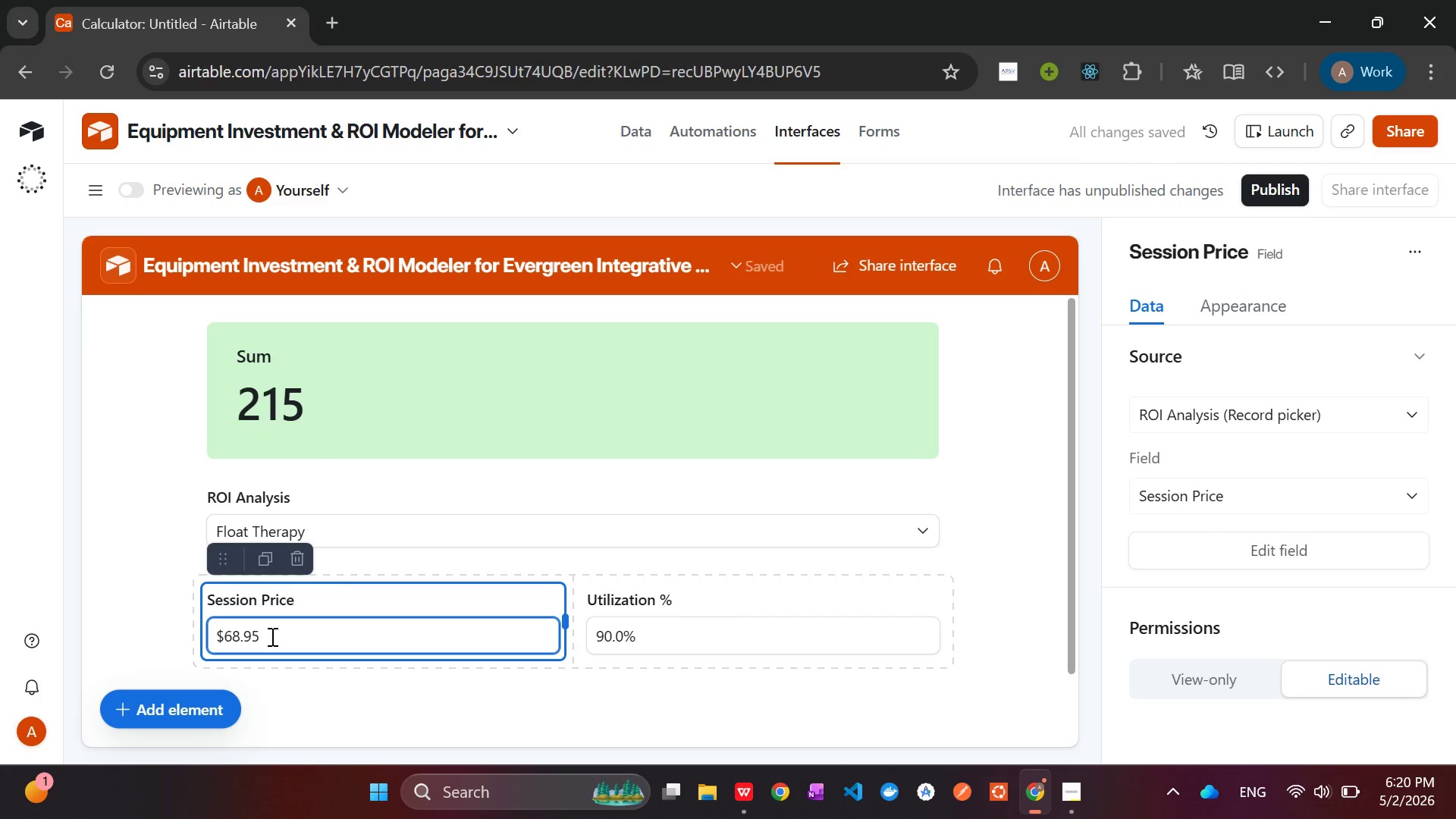 
left_click([326, 717])
 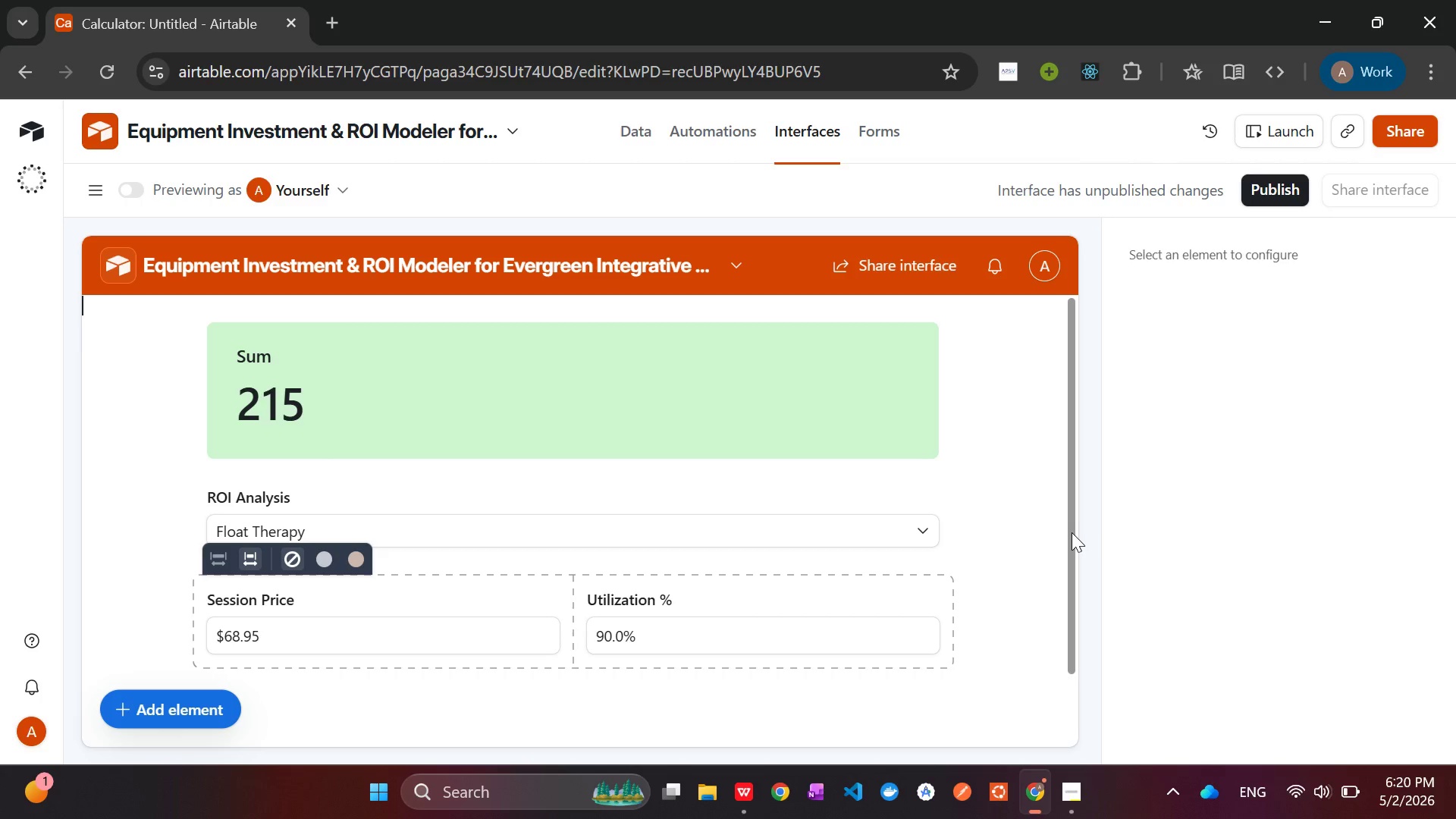 
wait(36.89)
 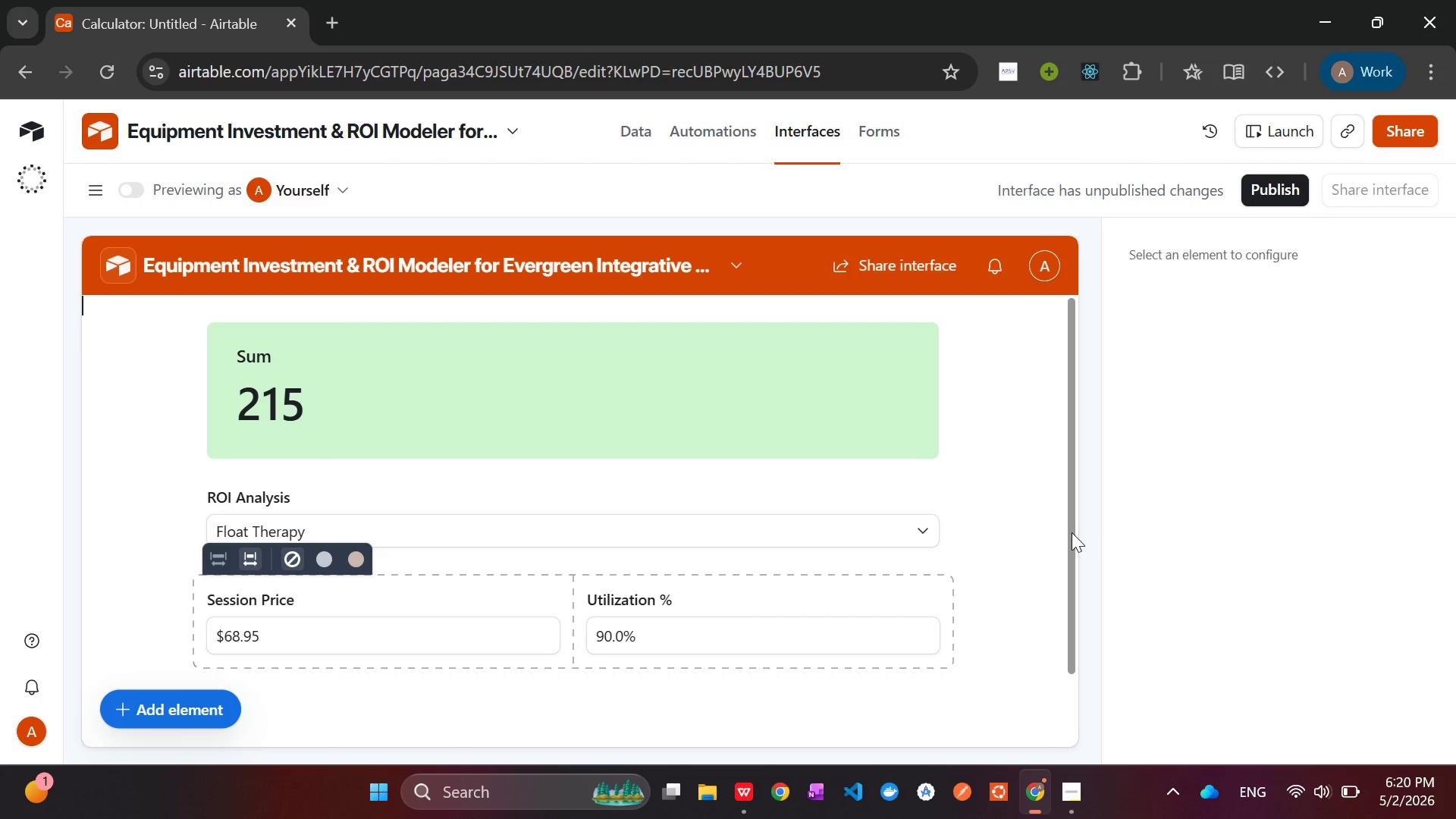 
left_click([626, 136])
 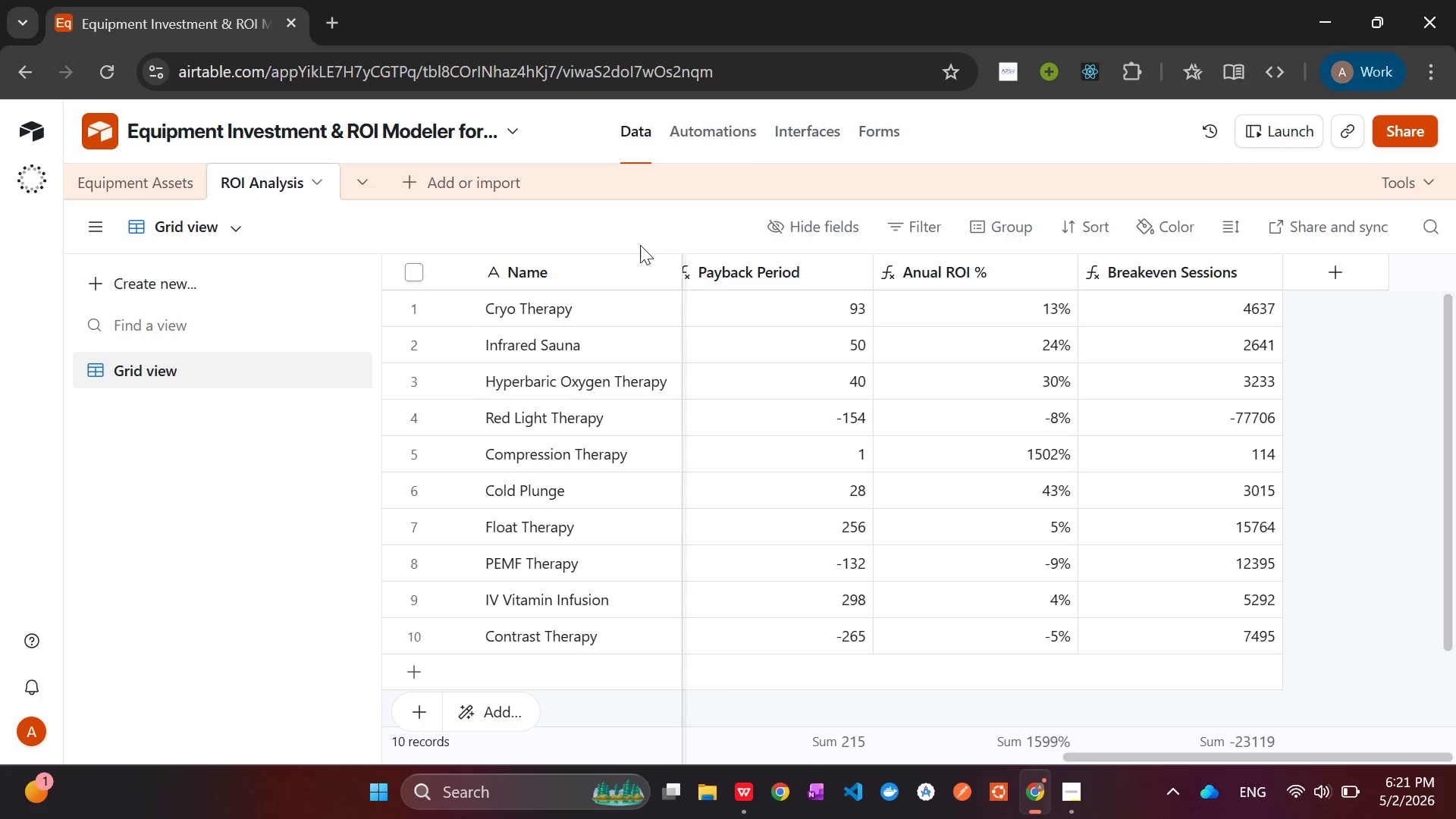 
left_click([1327, 269])
 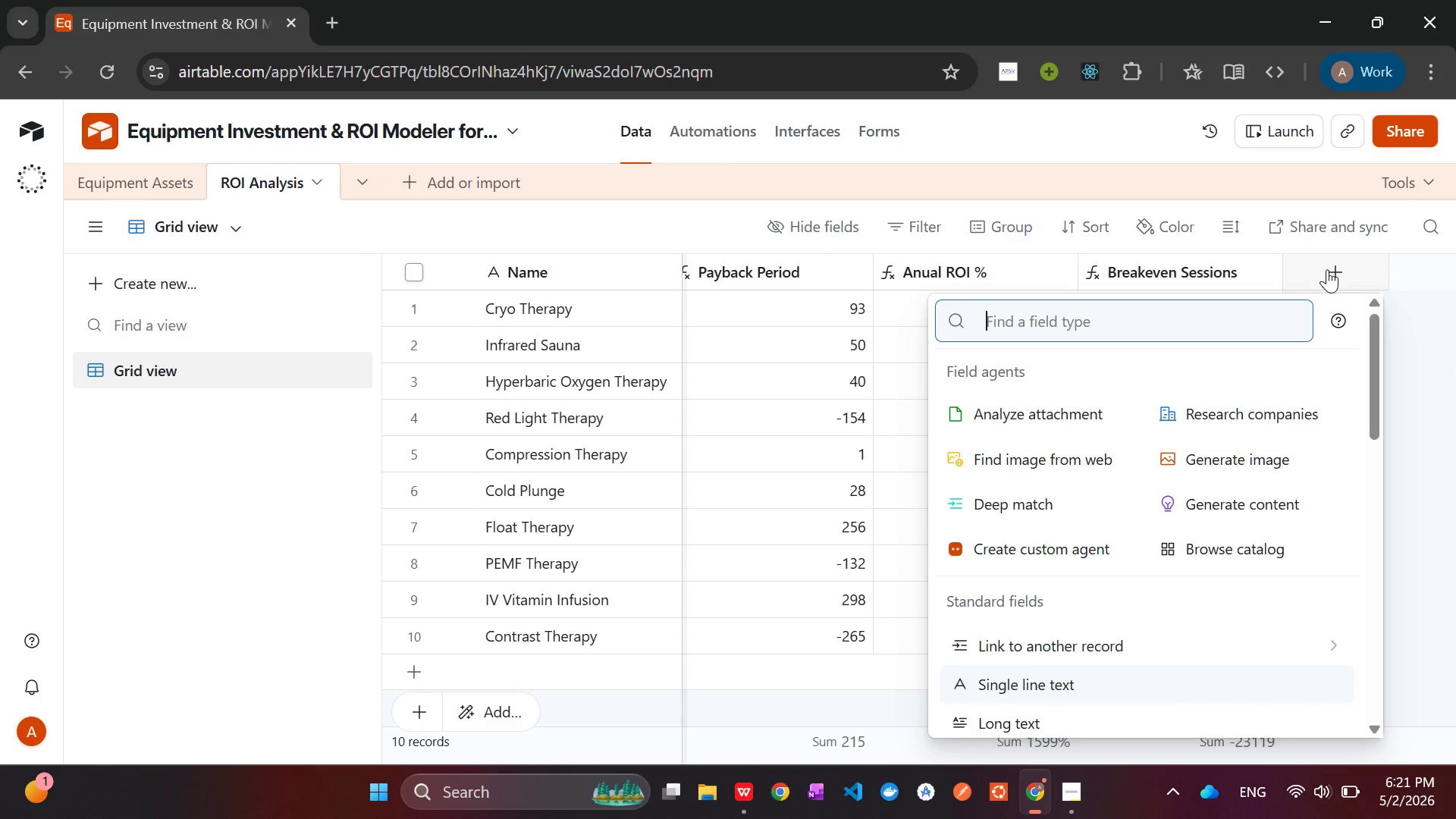 
type(Sing)
 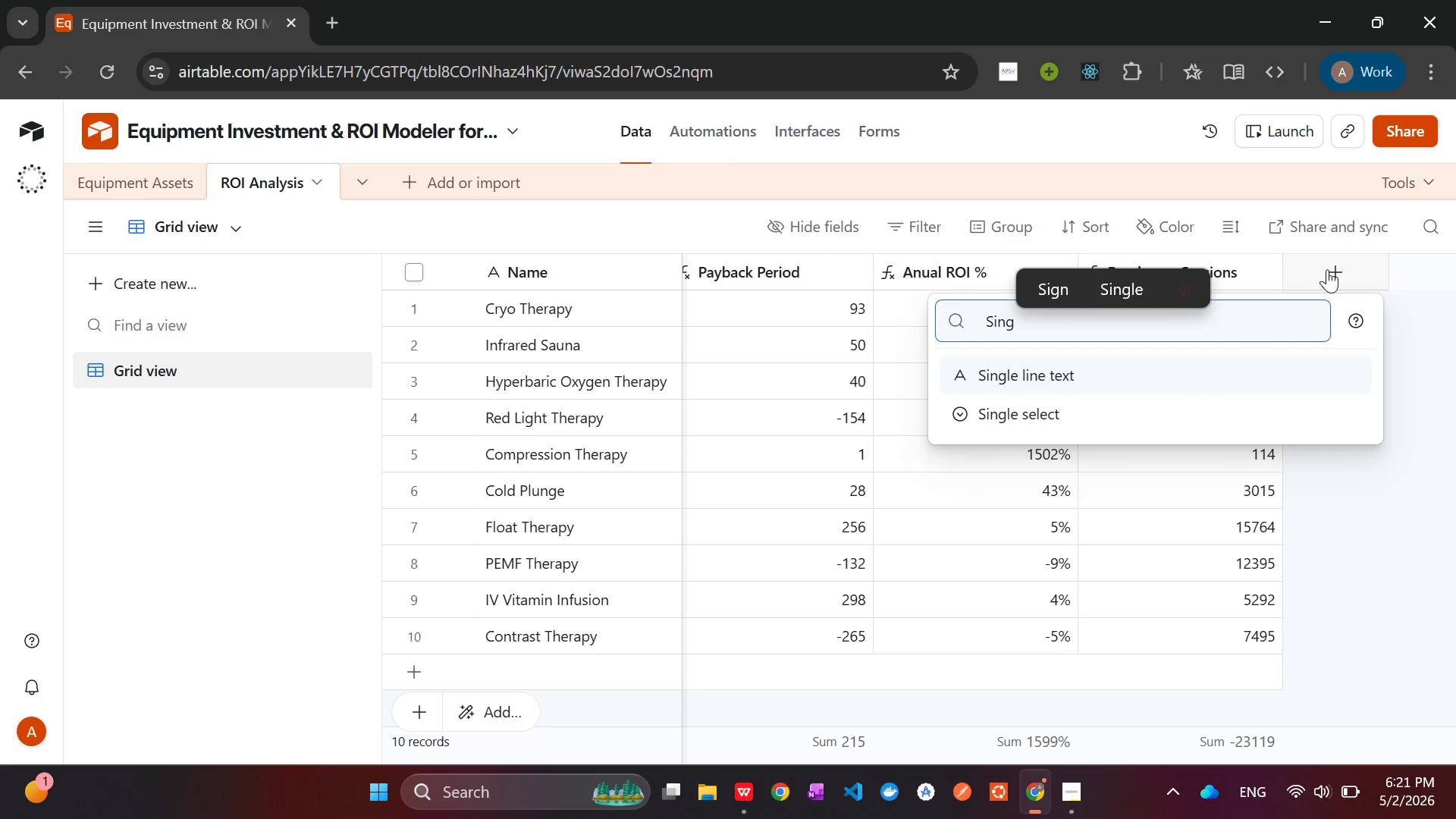 
key(ArrowDown)
 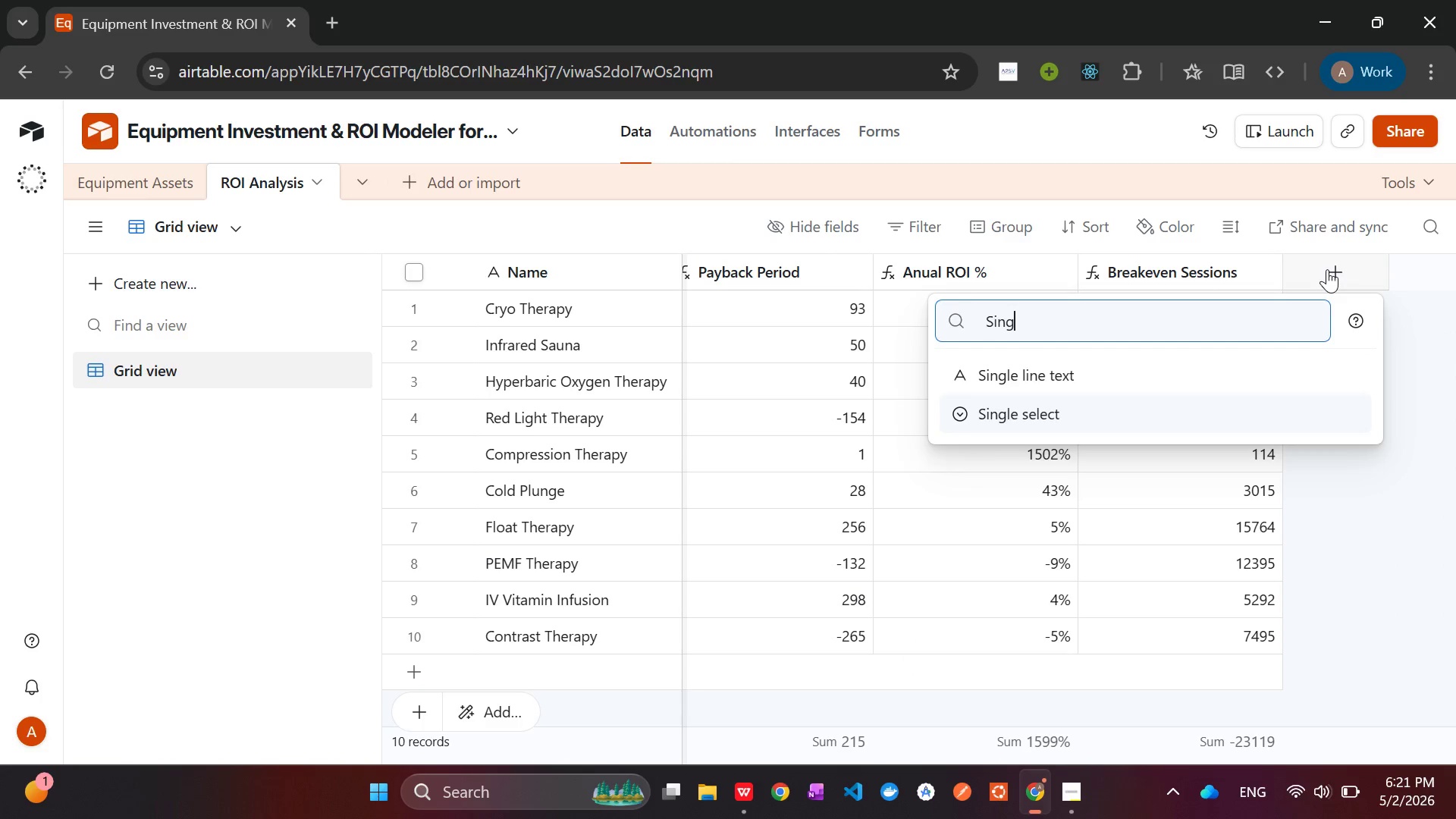 
key(ArrowDown)
 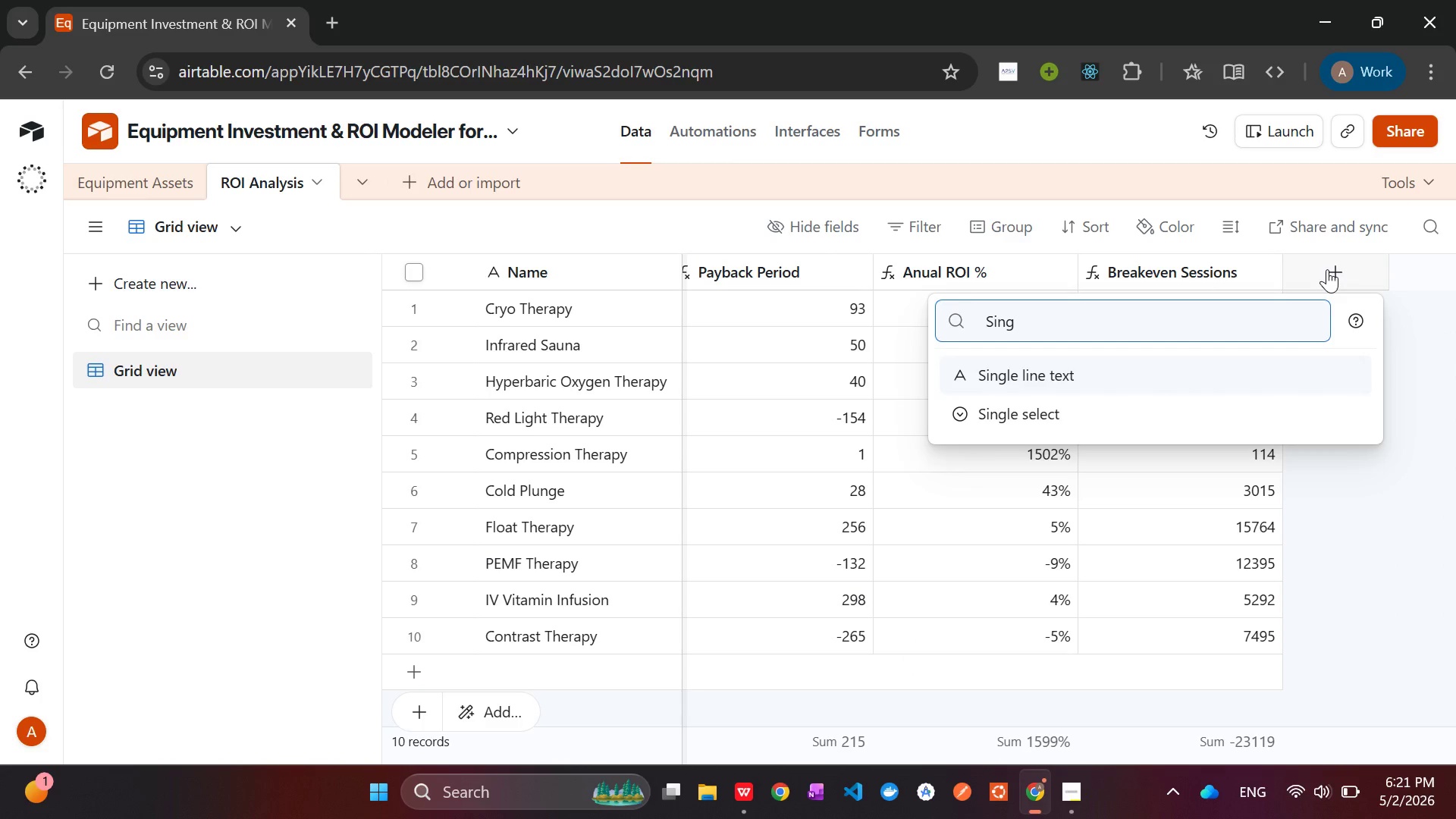 
key(ArrowDown)
 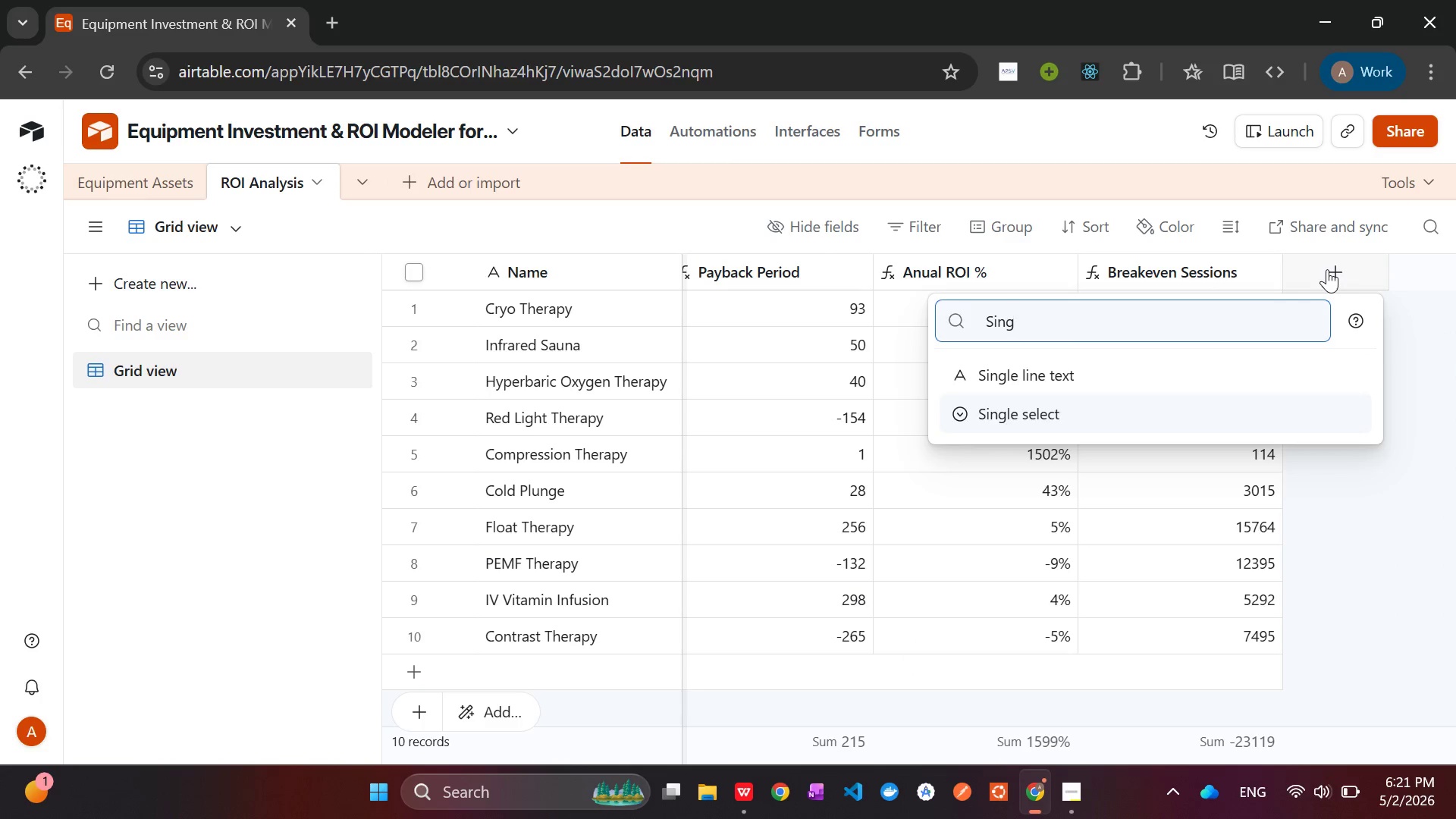 
key(Enter)
 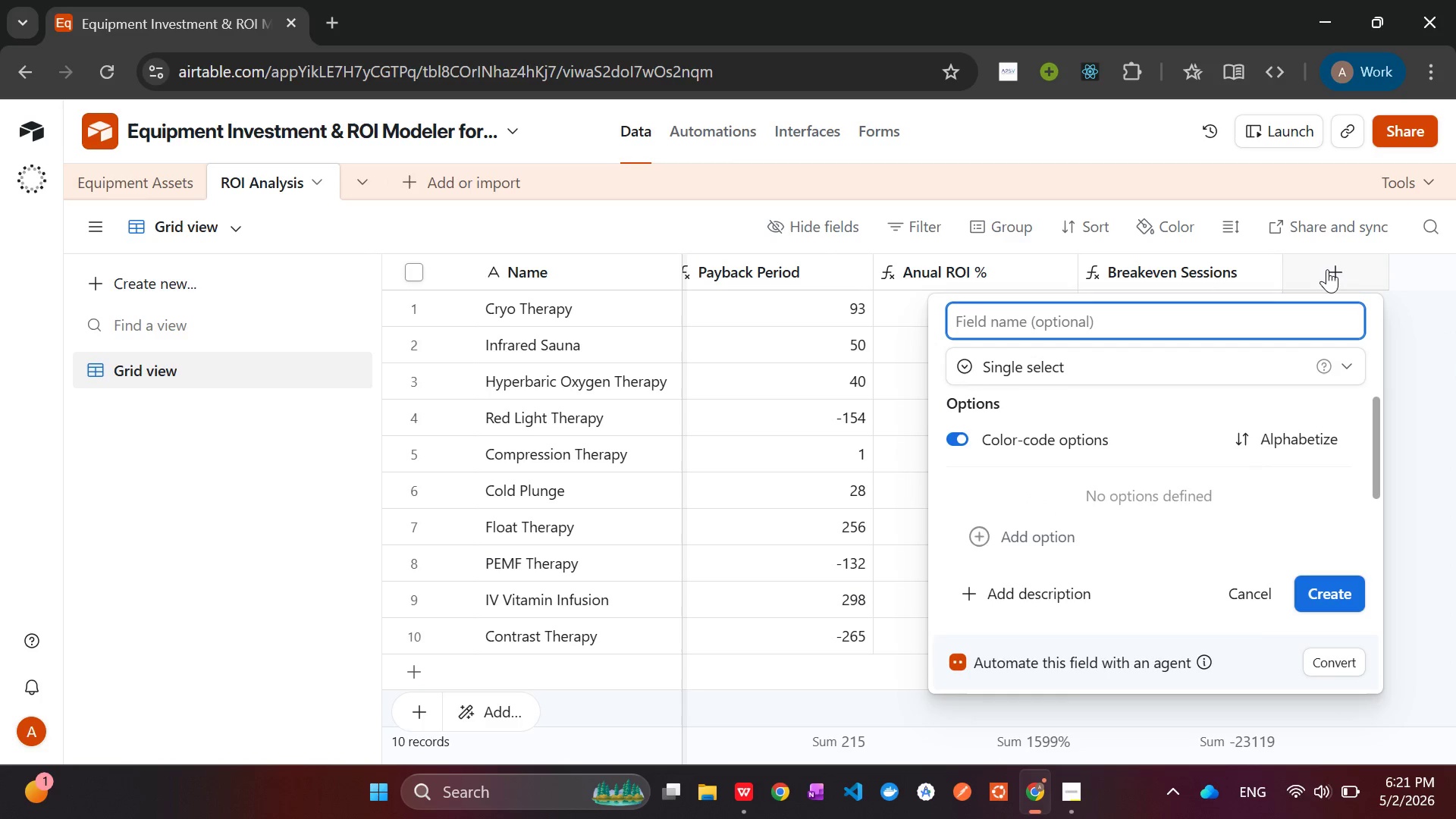 
type(Senarios)
 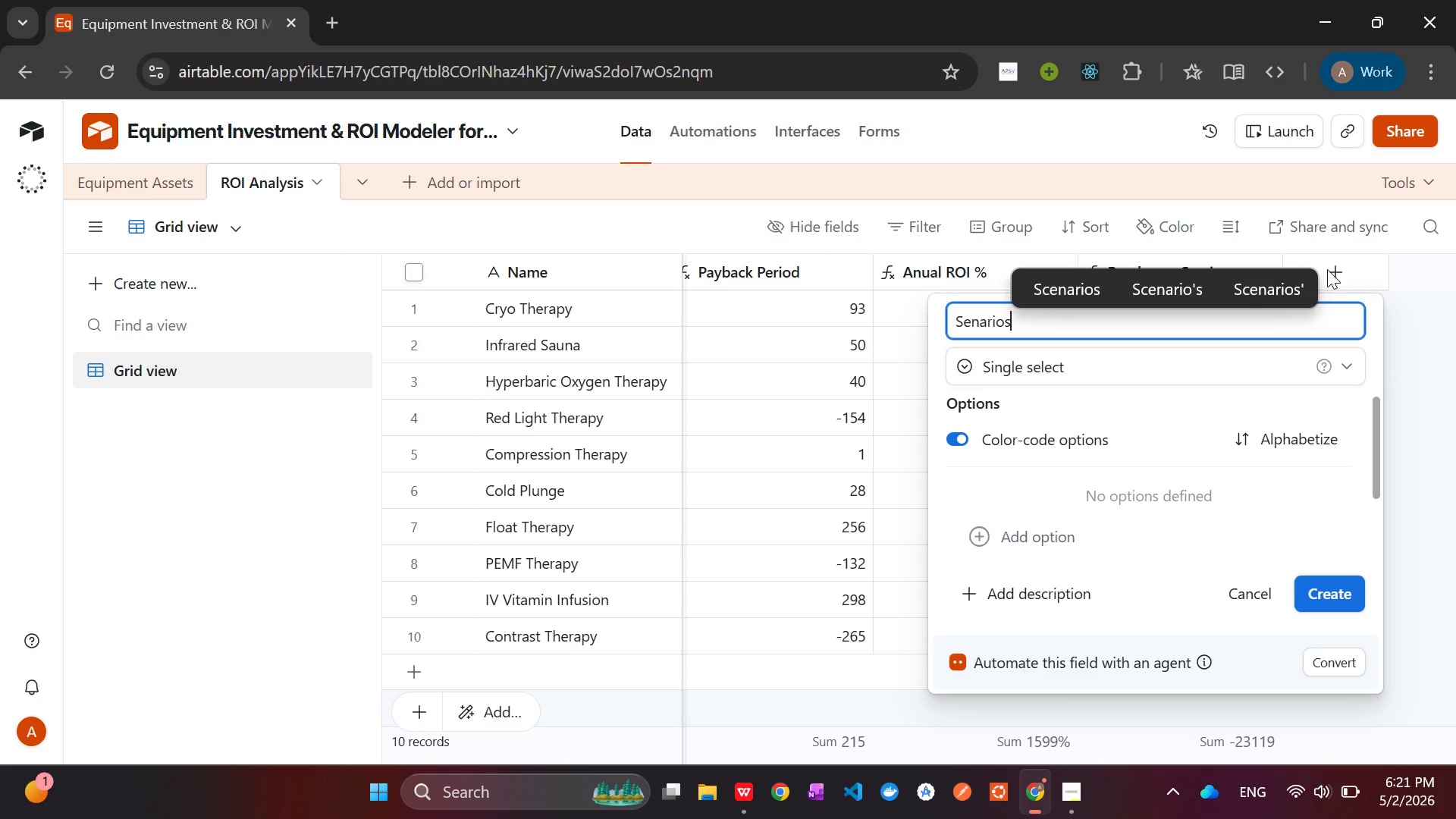 
key(Backspace)
 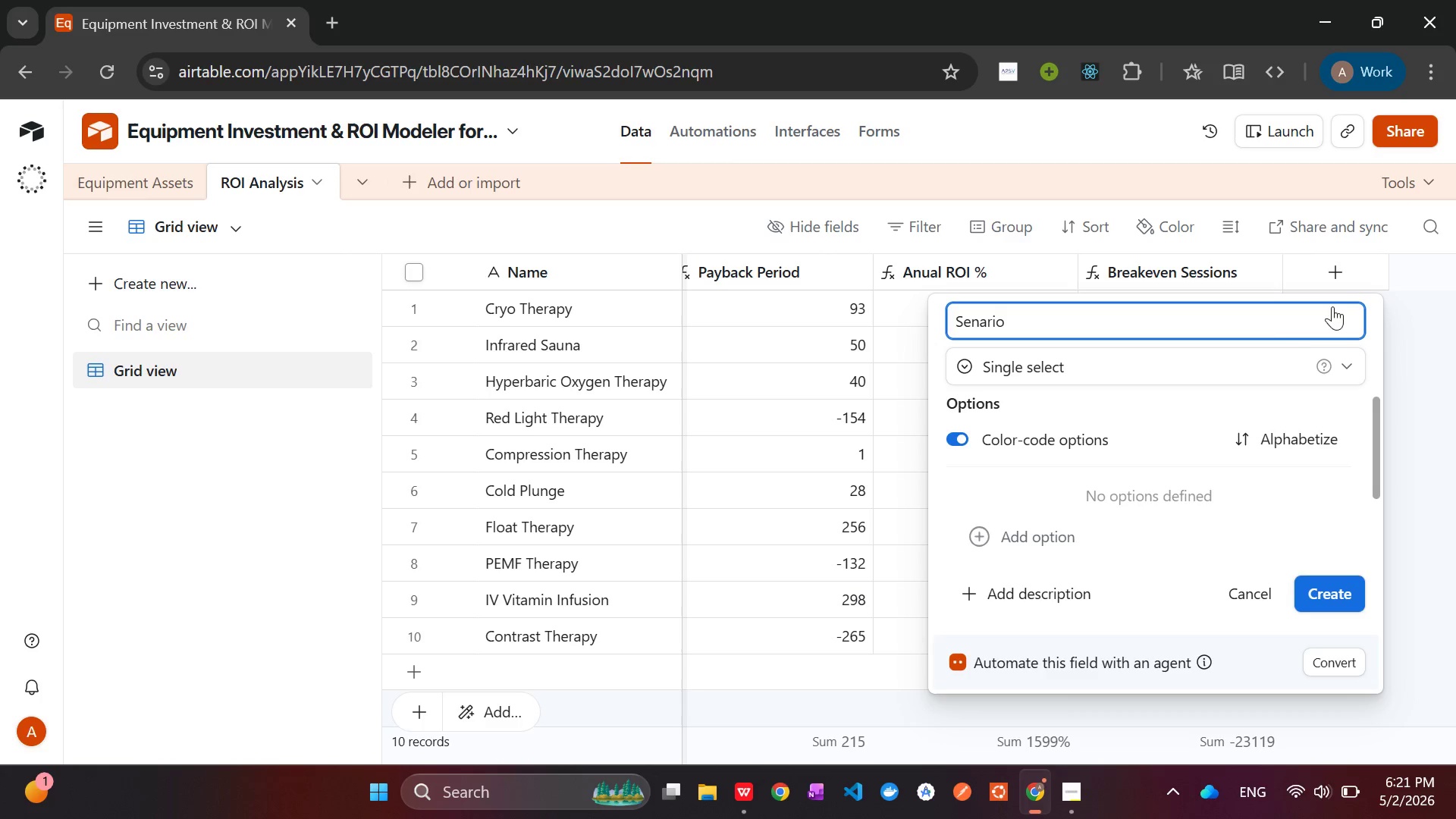 
left_click([1043, 539])
 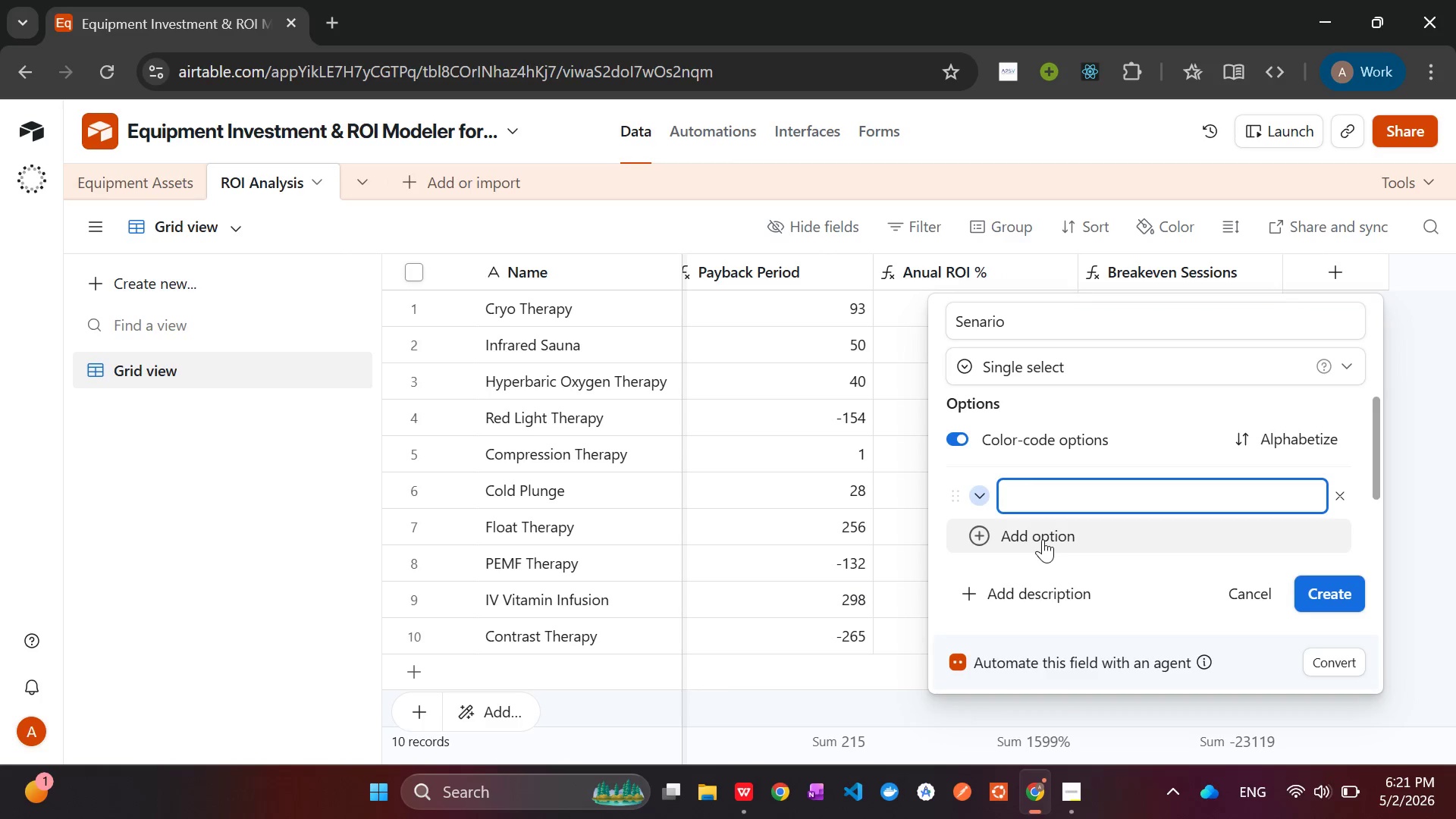 
type(Low (30%))
 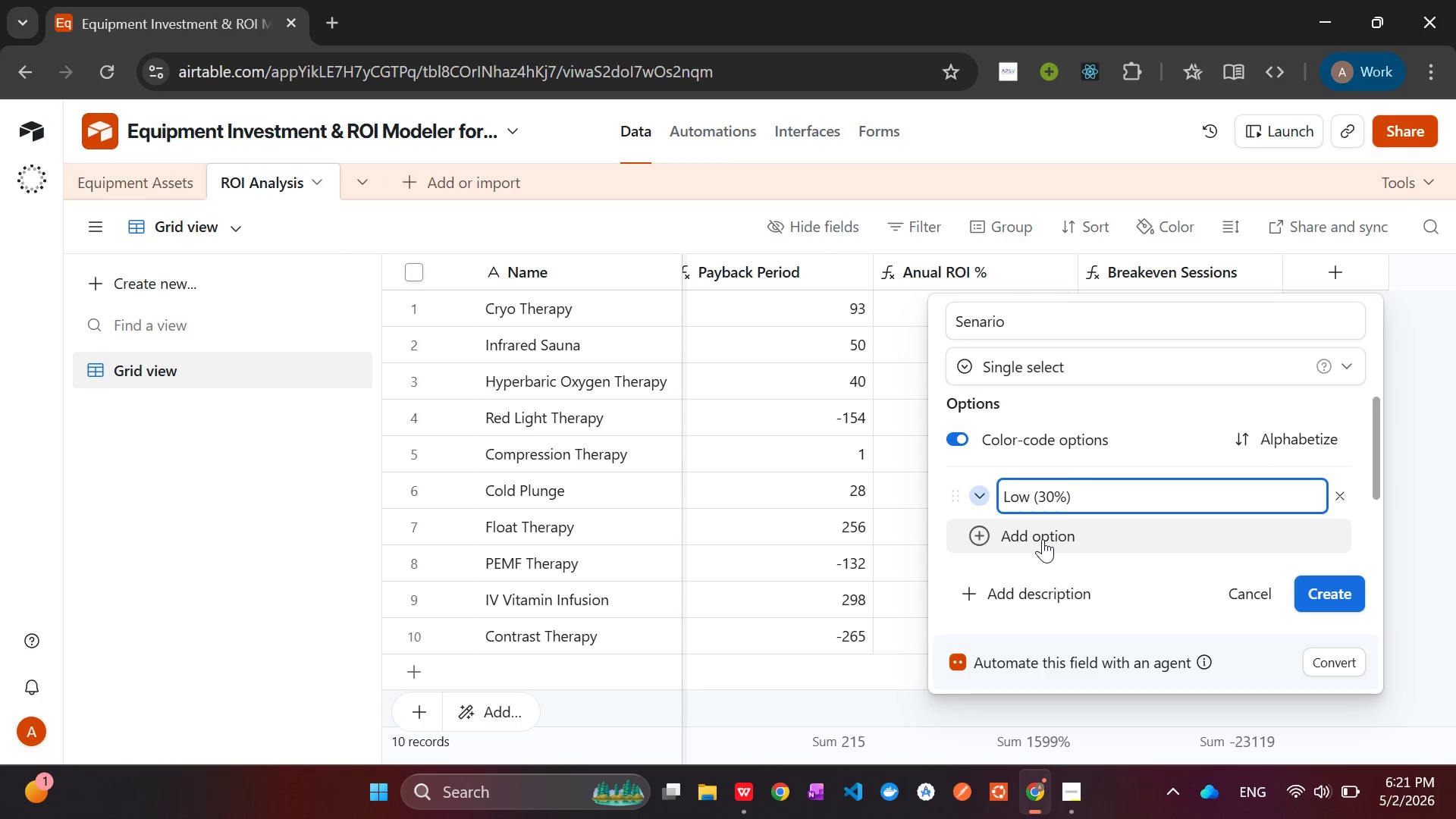 
left_click([978, 528])
 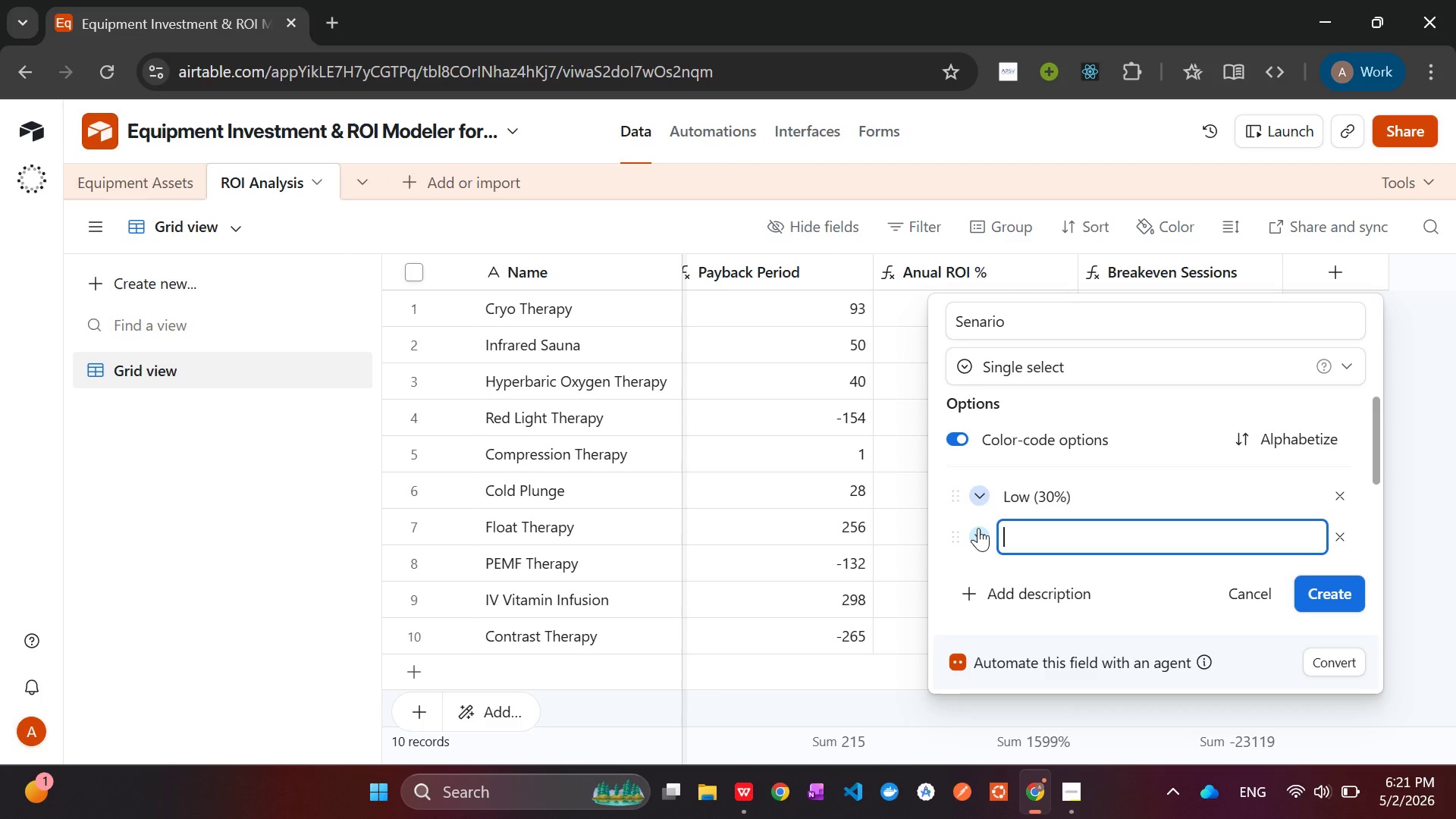 
type(Expected (50%))
 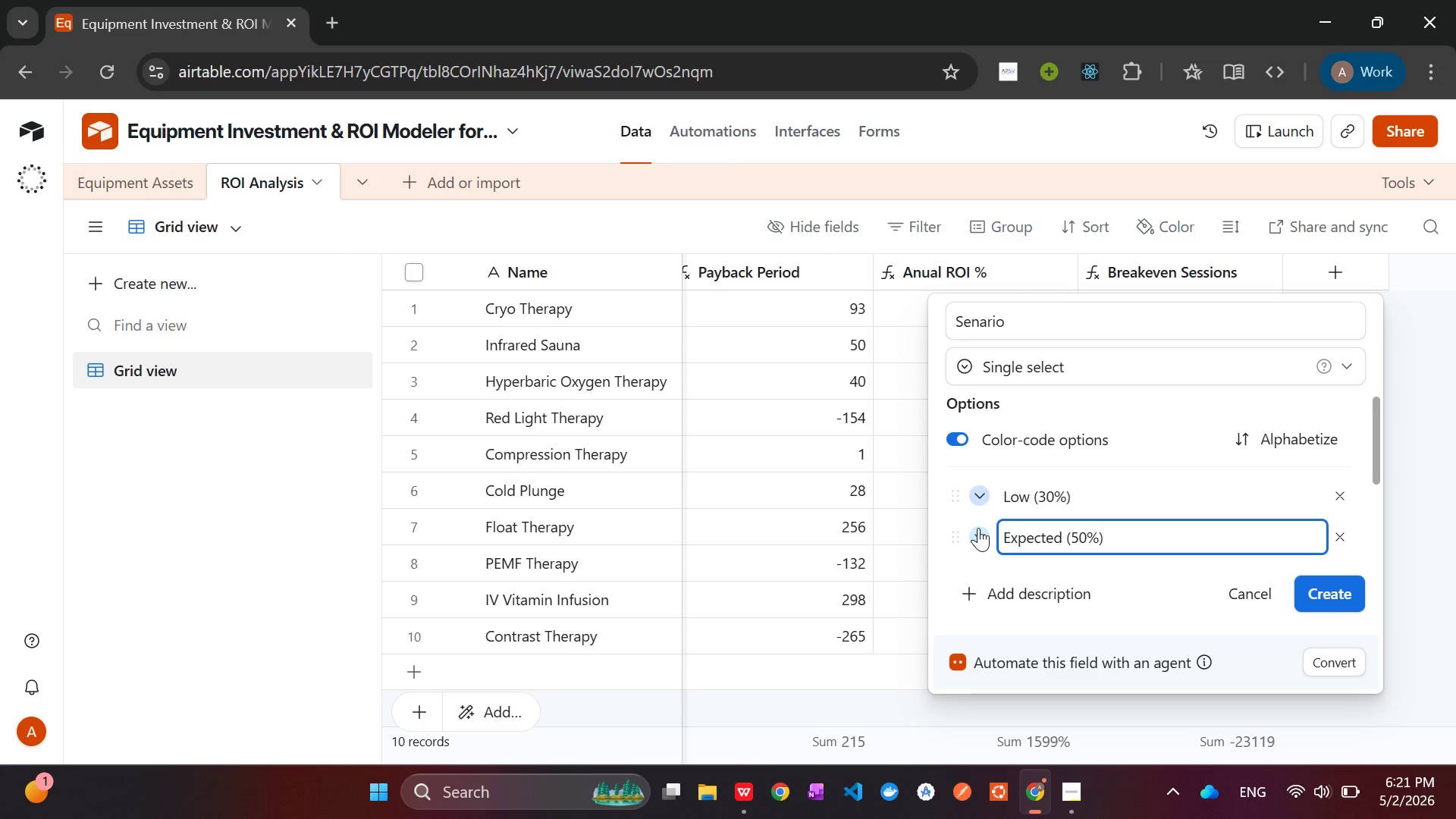 
left_click([979, 472])
 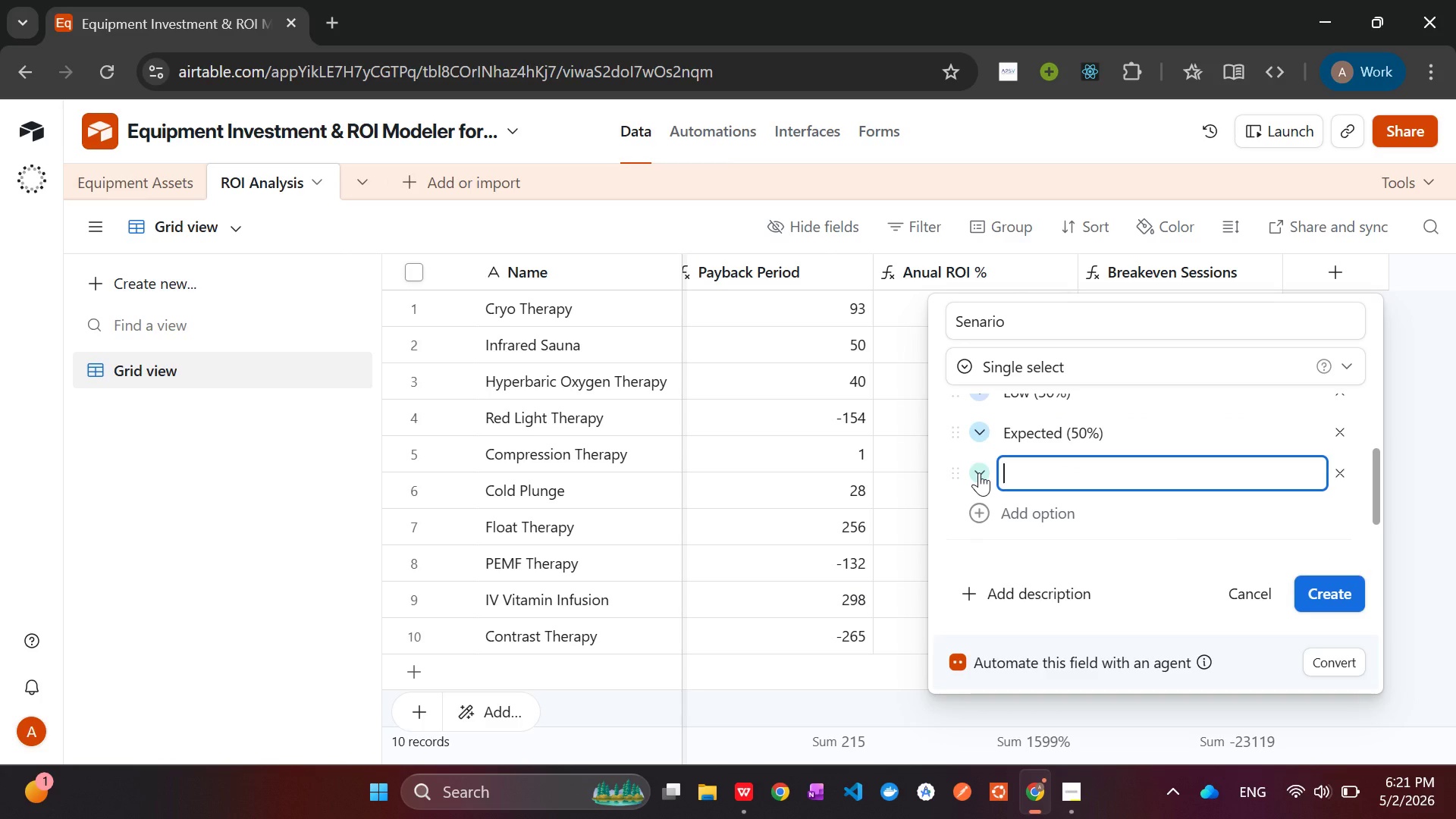 
type(Target (80%))
 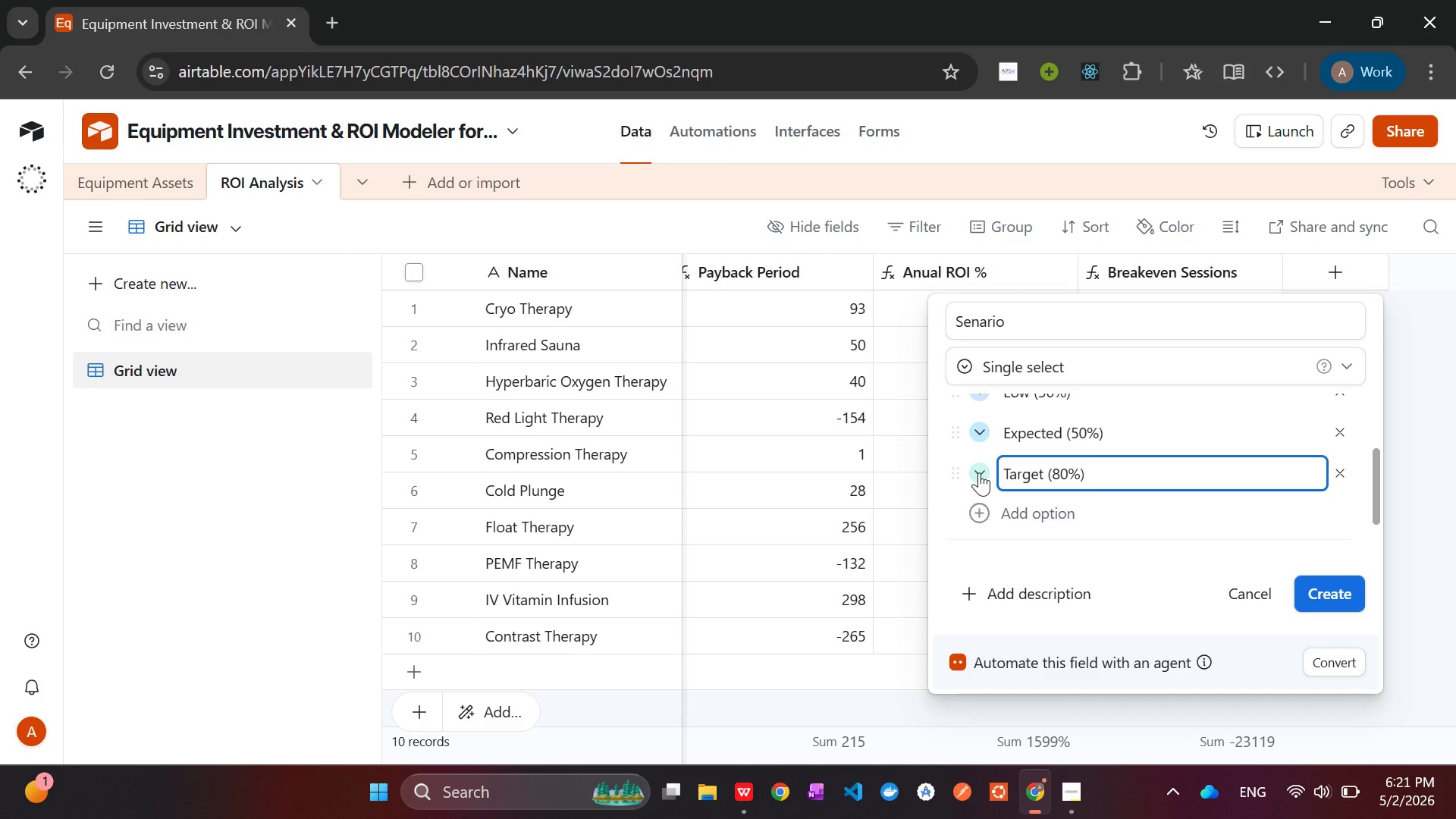 
wait(11.95)
 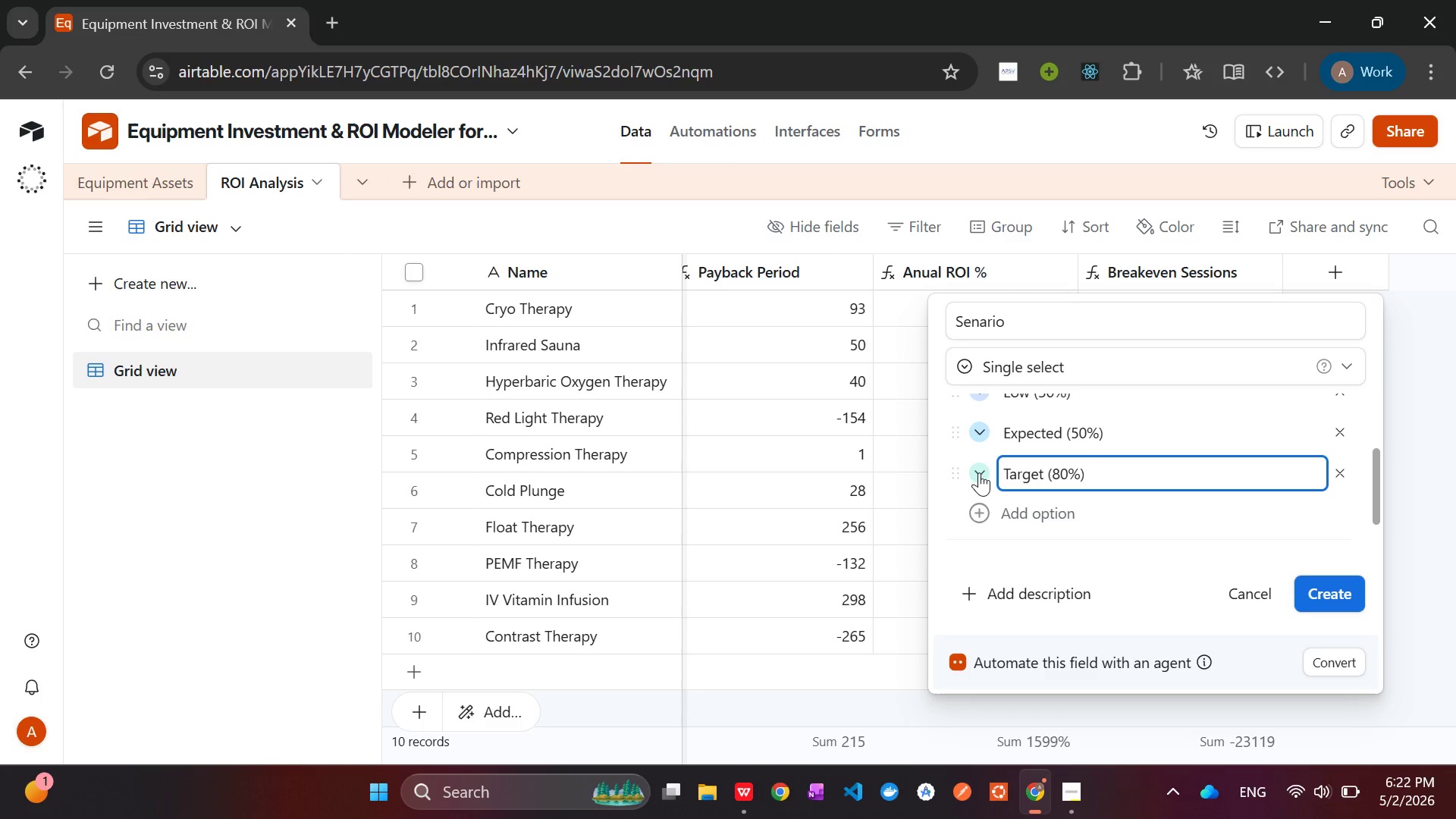 
left_click([1332, 595])
 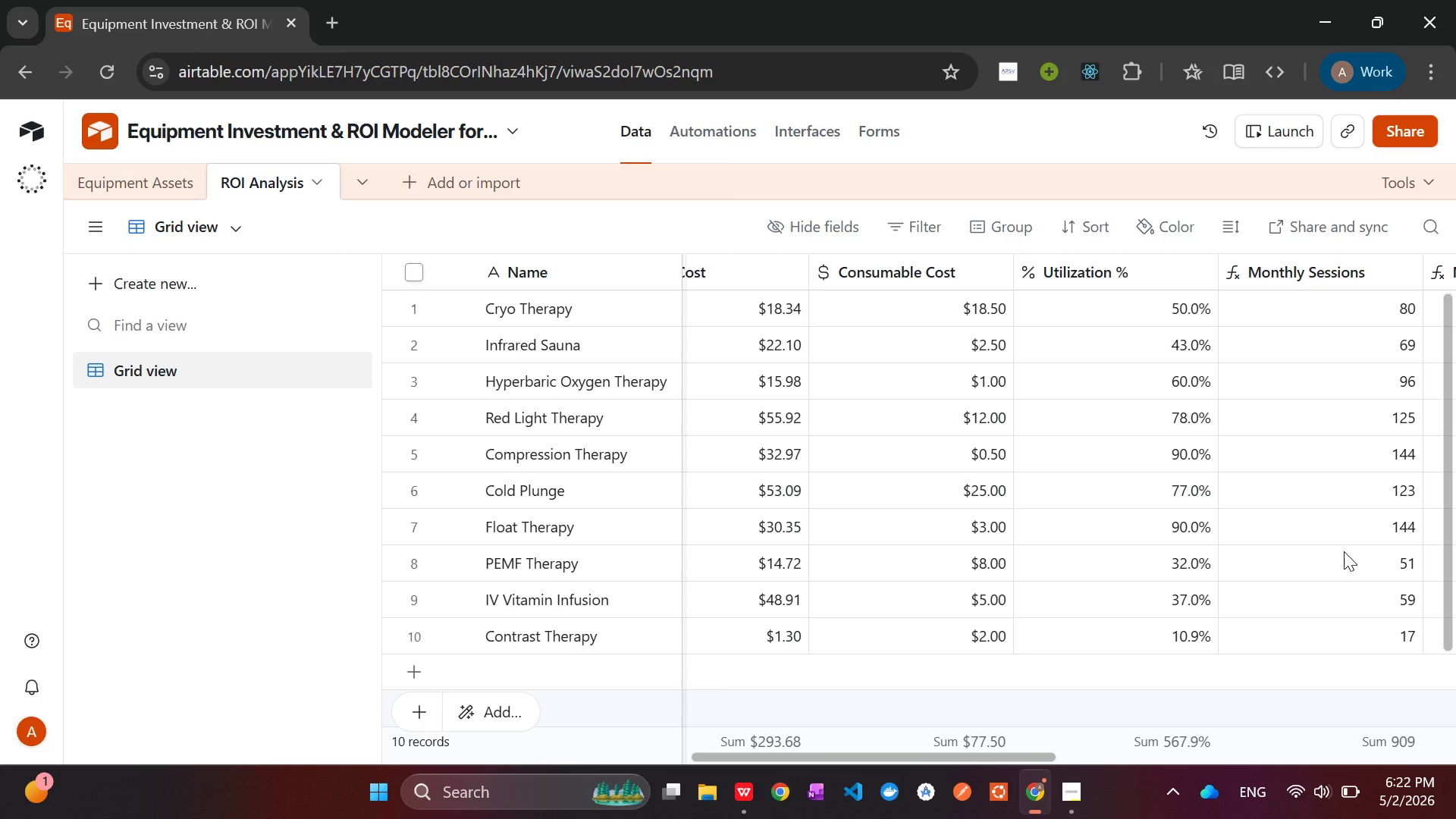 
wait(34.01)
 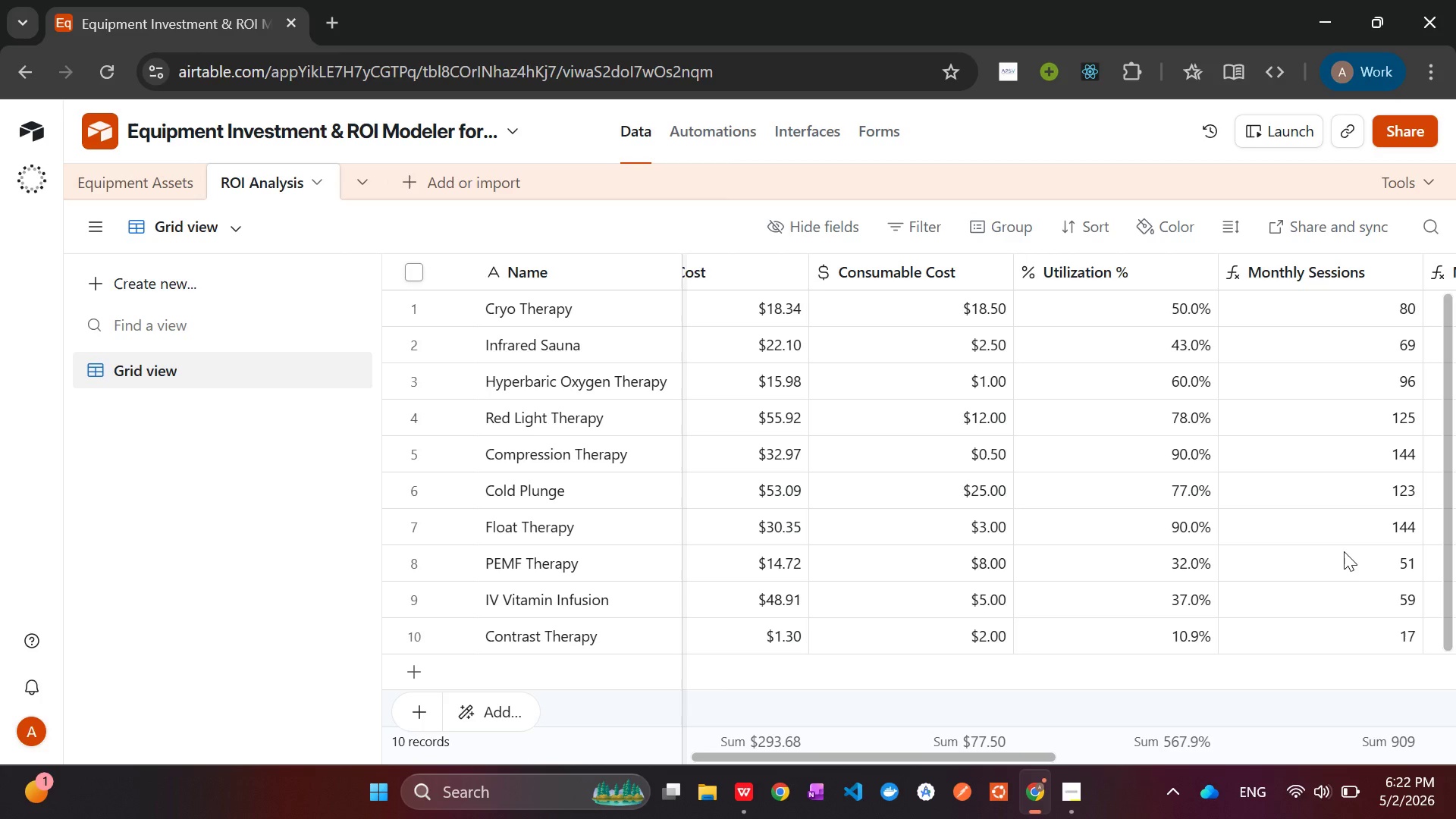 
mouse_move([1143, 288])
 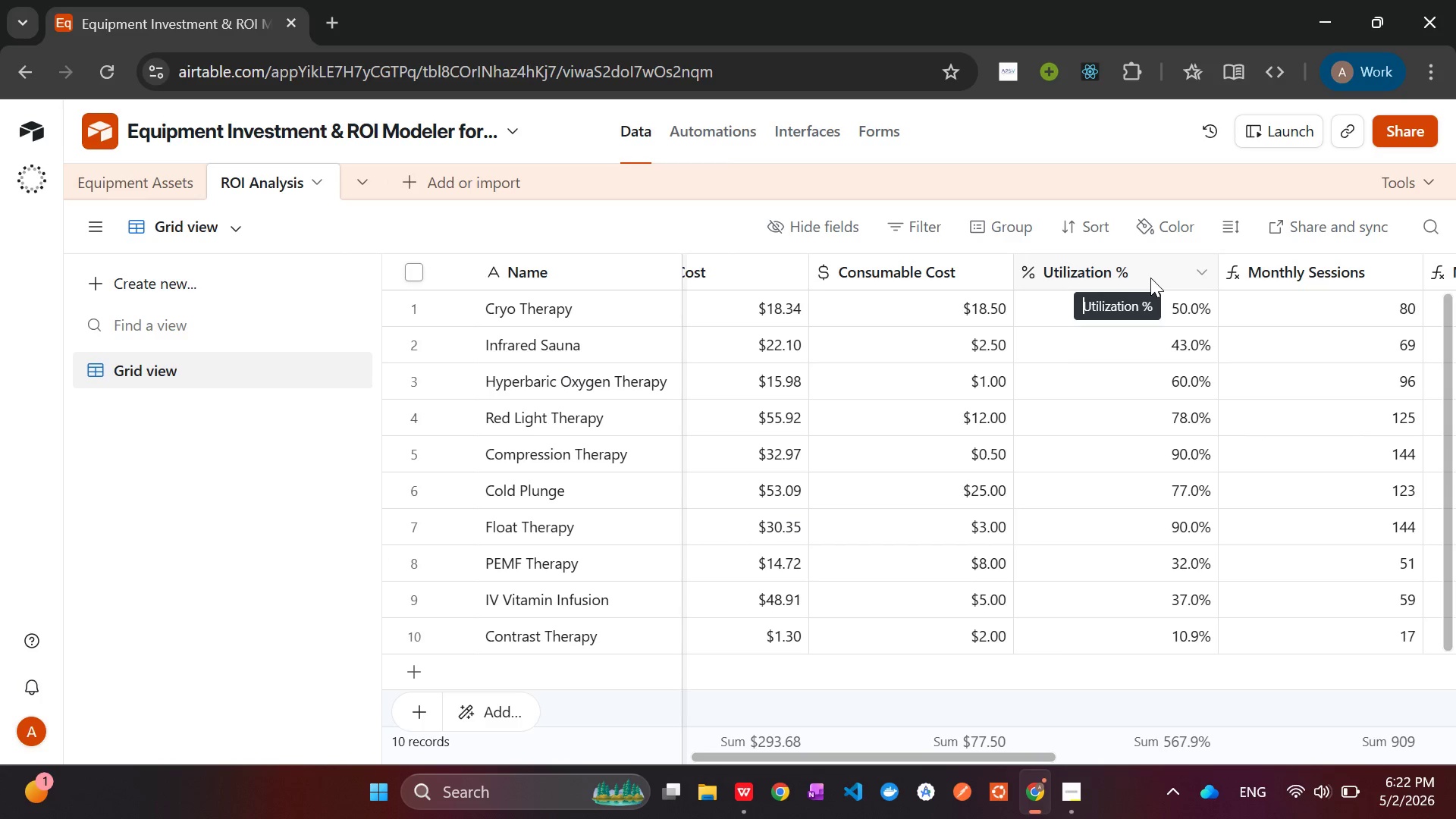 
right_click([1150, 278])
 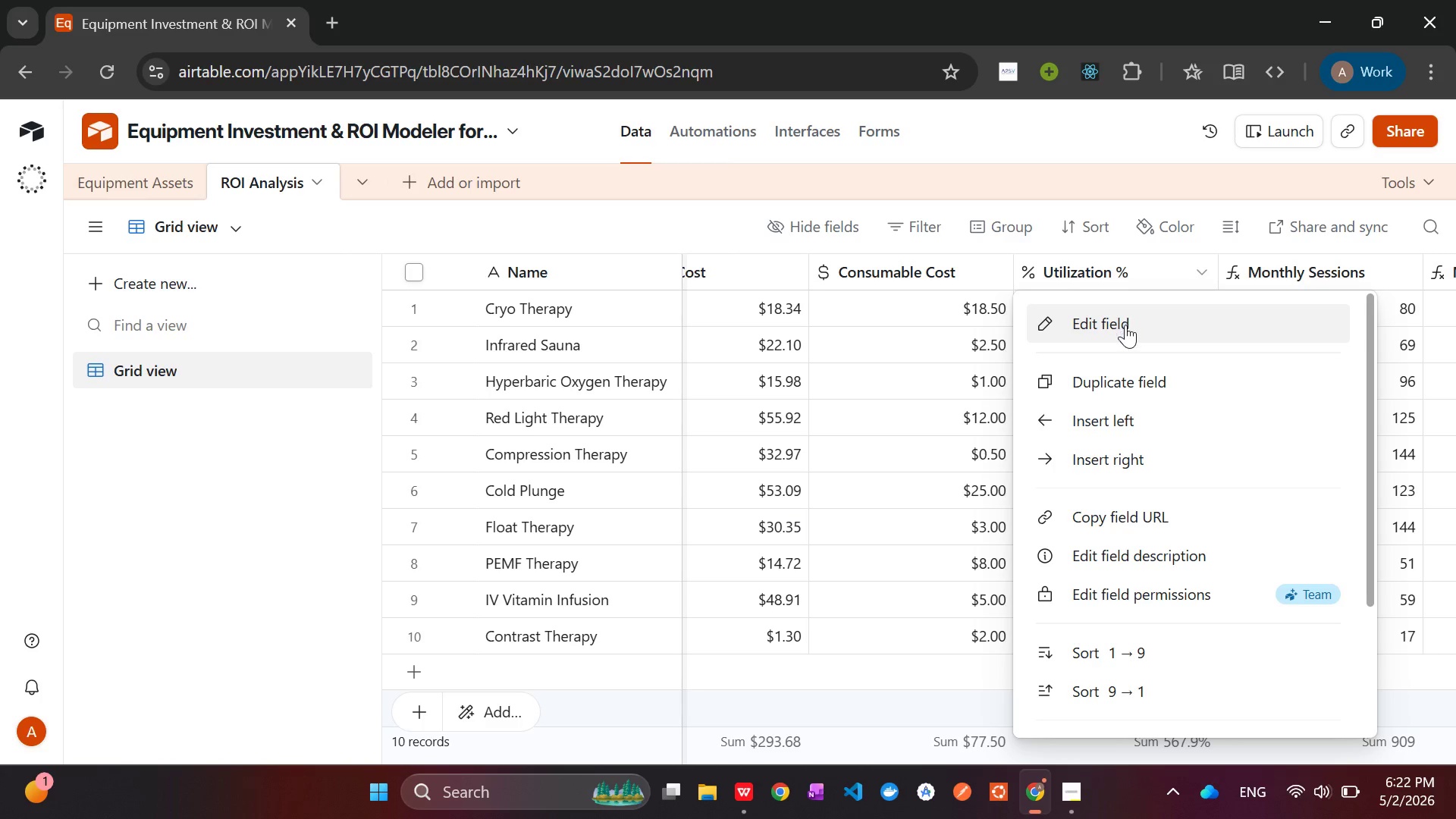 
left_click([1125, 325])
 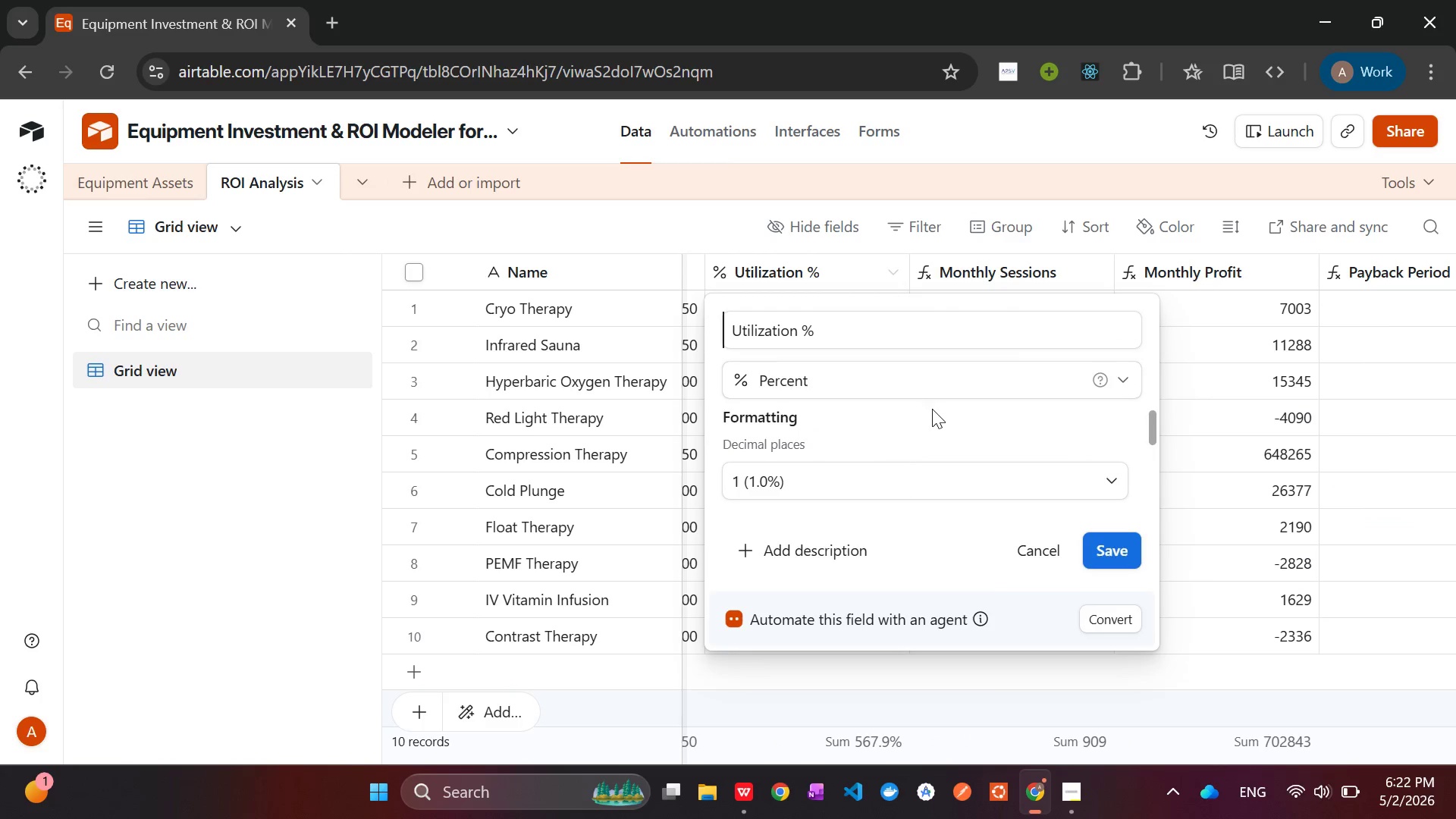 
wait(14.31)
 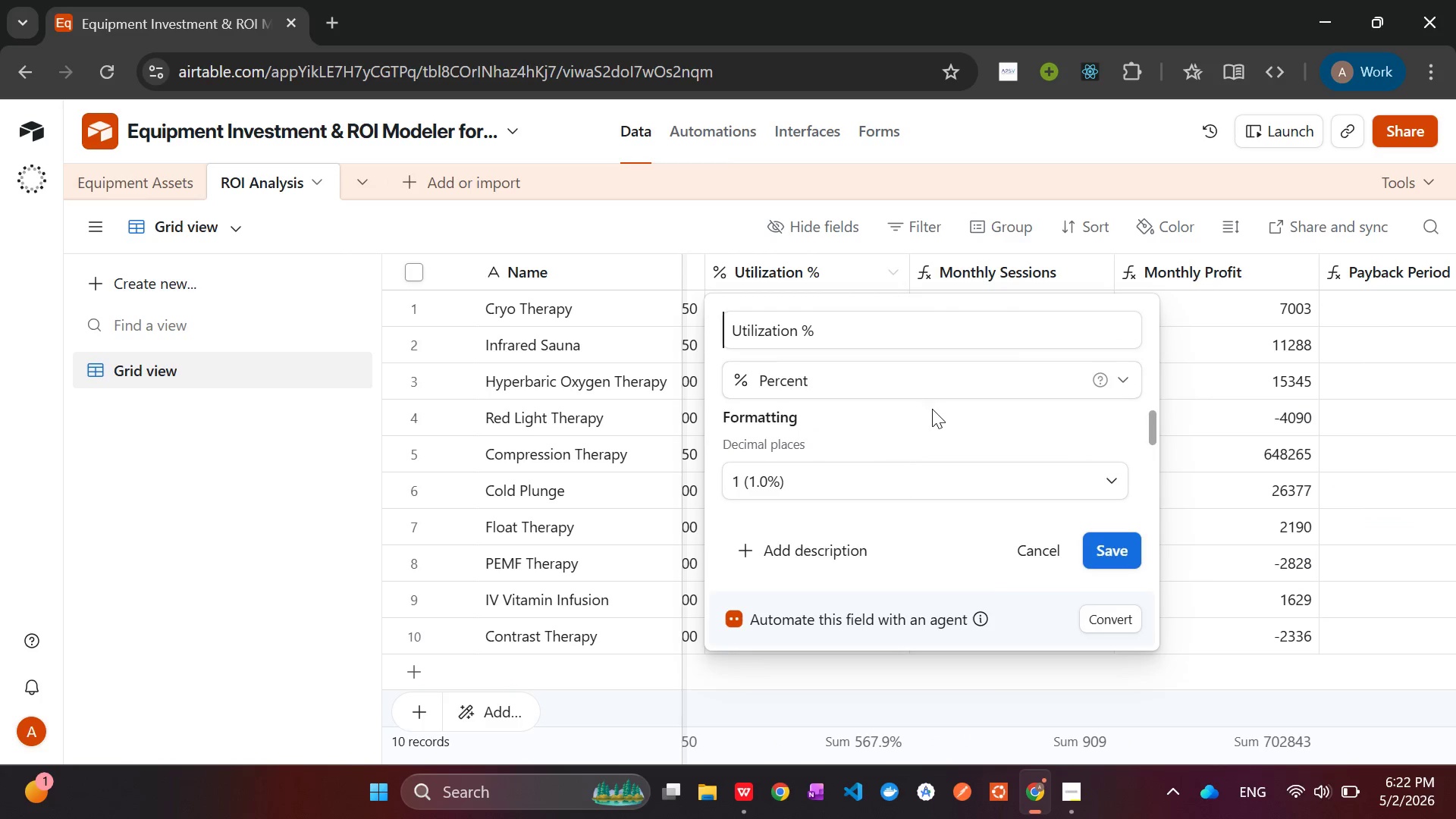 
left_click([853, 380])
 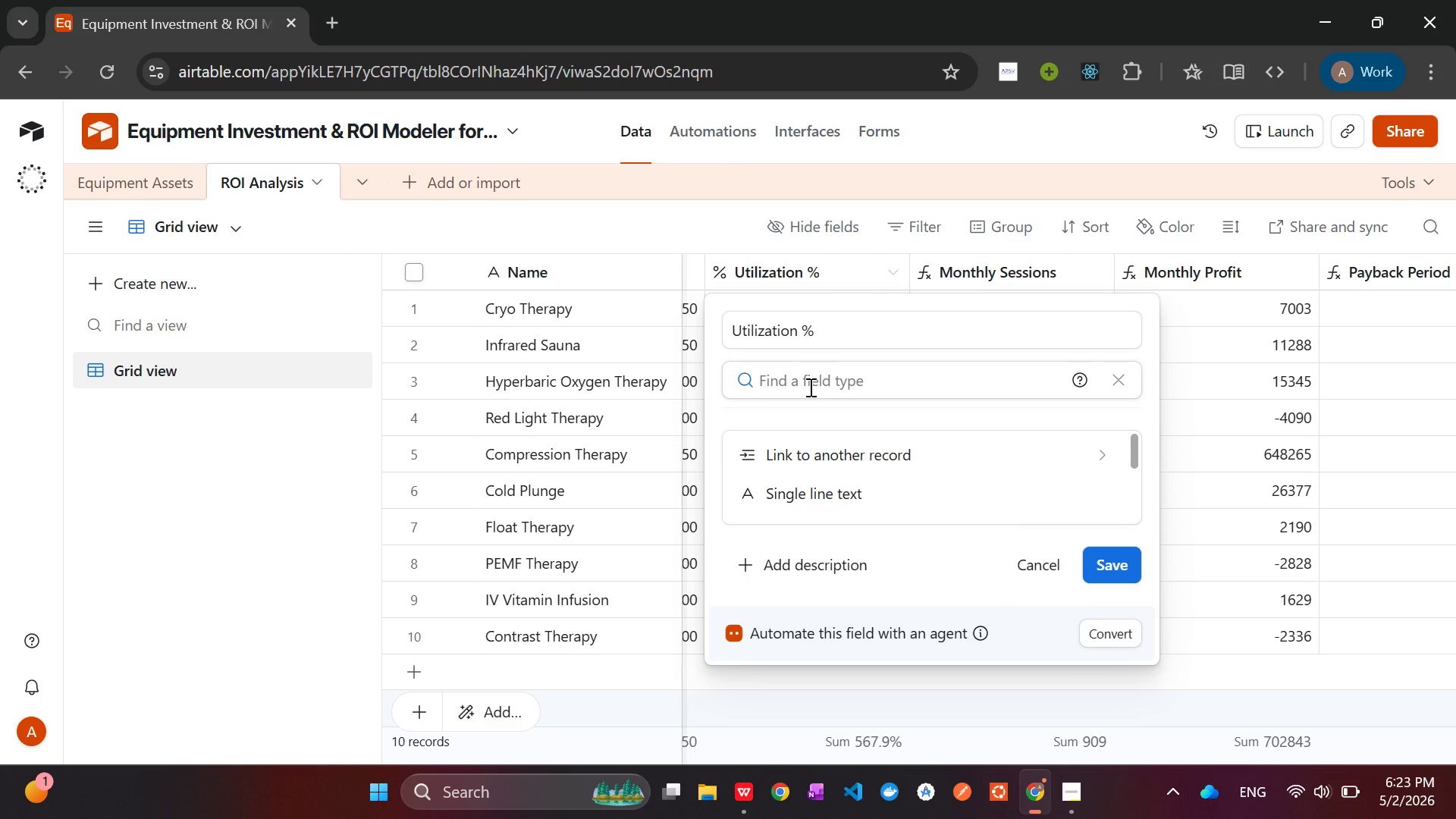 
type(for)
 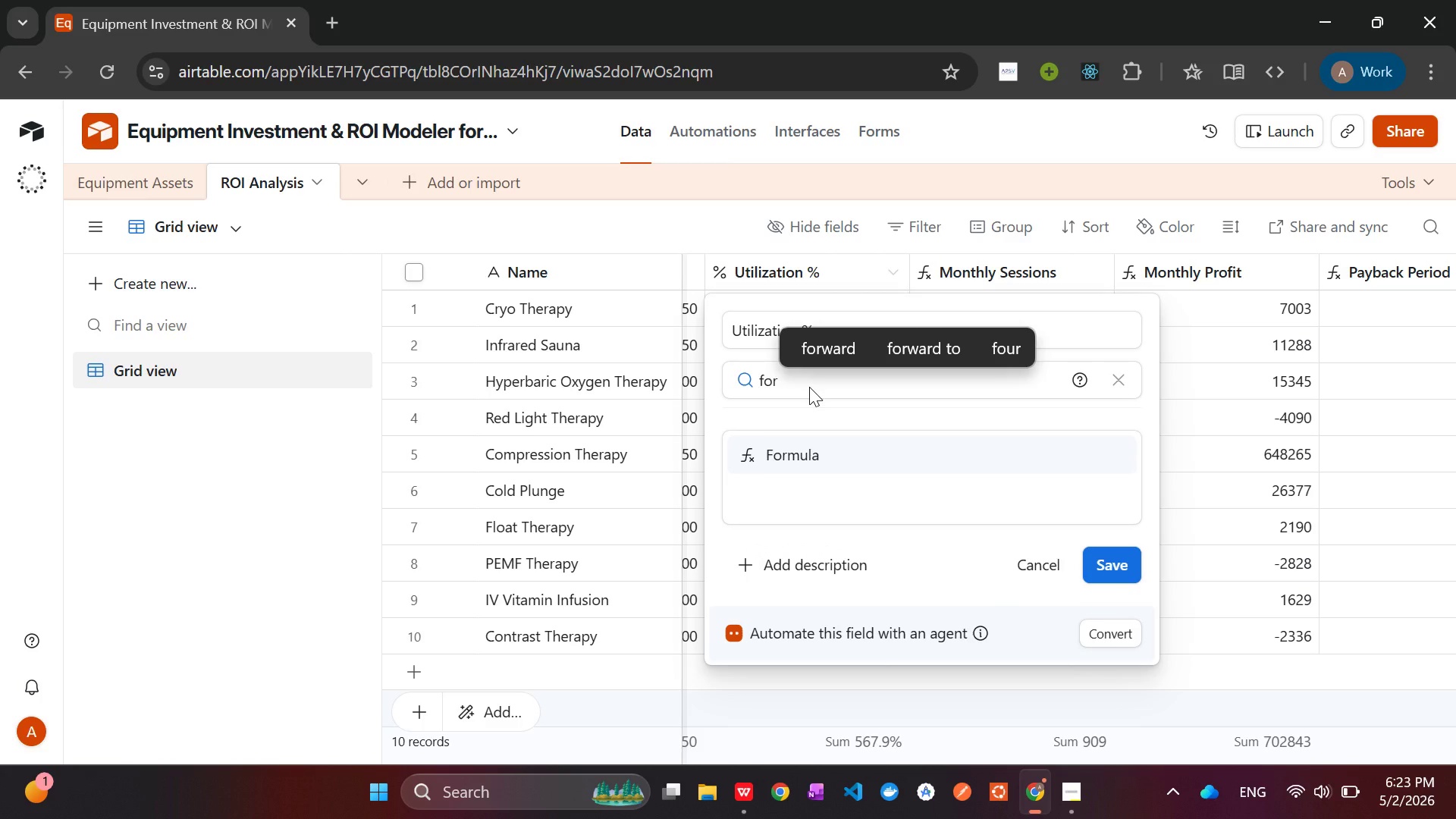 
key(Enter)
 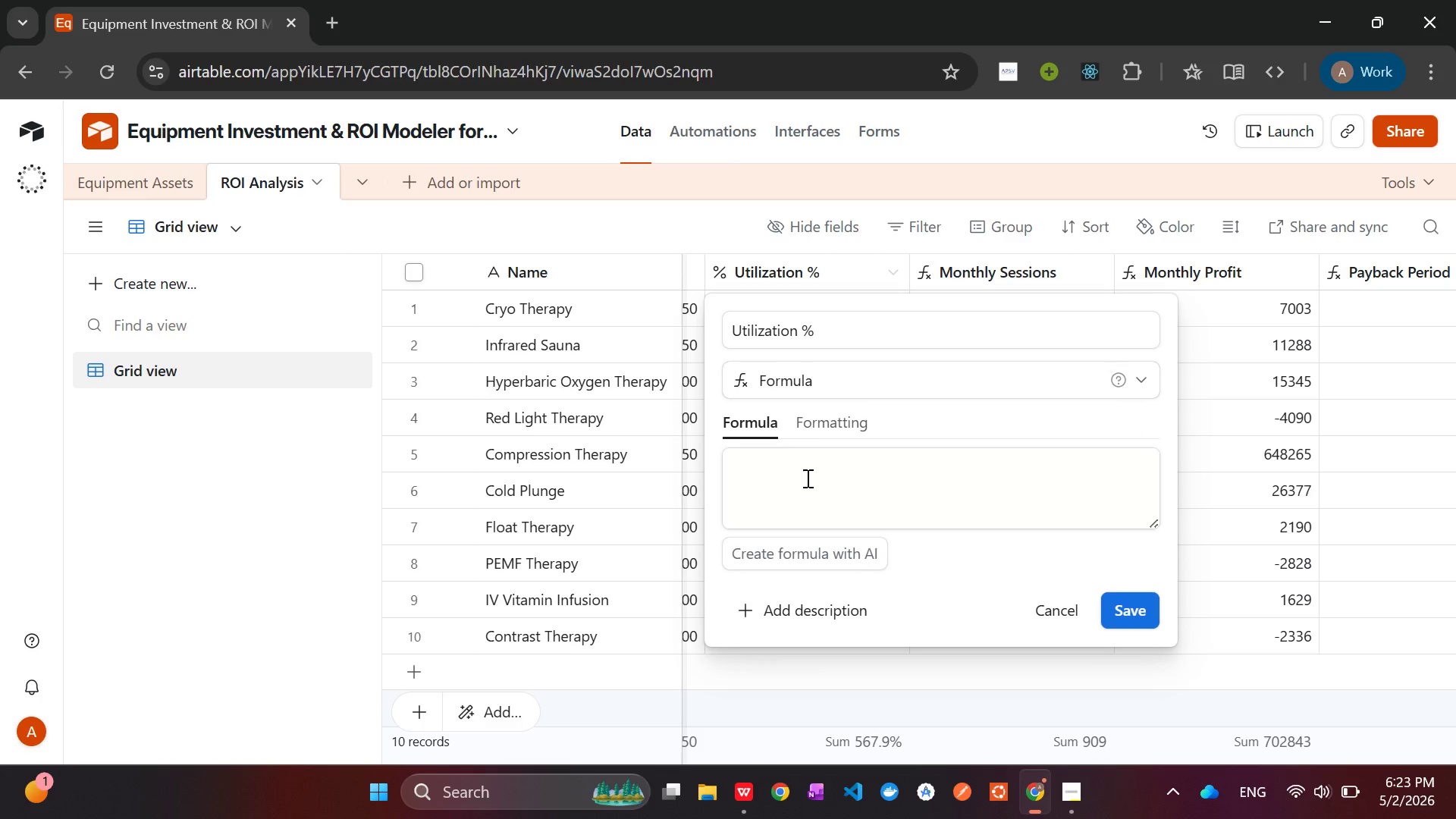 
left_click([806, 478])
 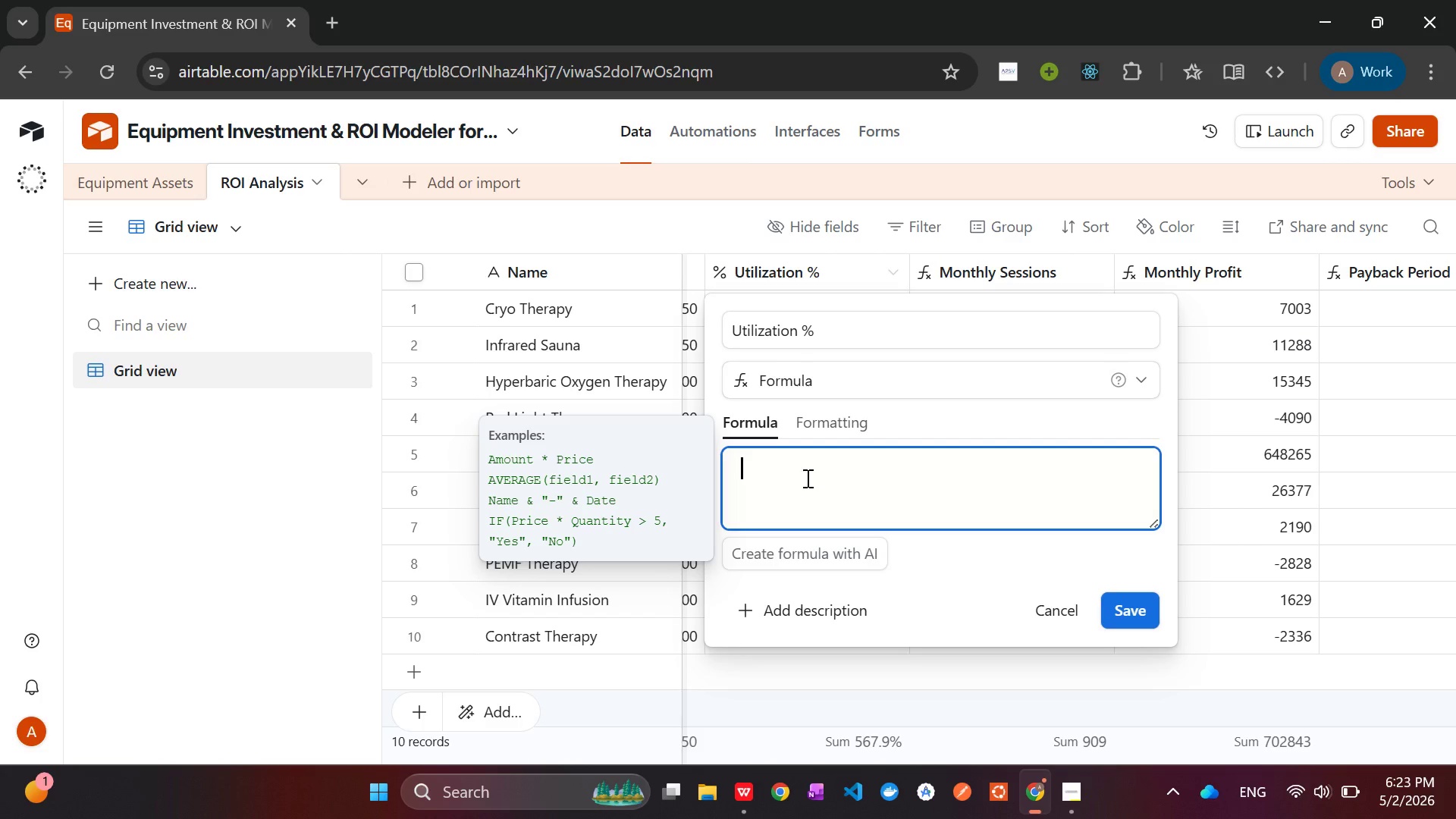 
type(SW)
key(Tab)
type())
 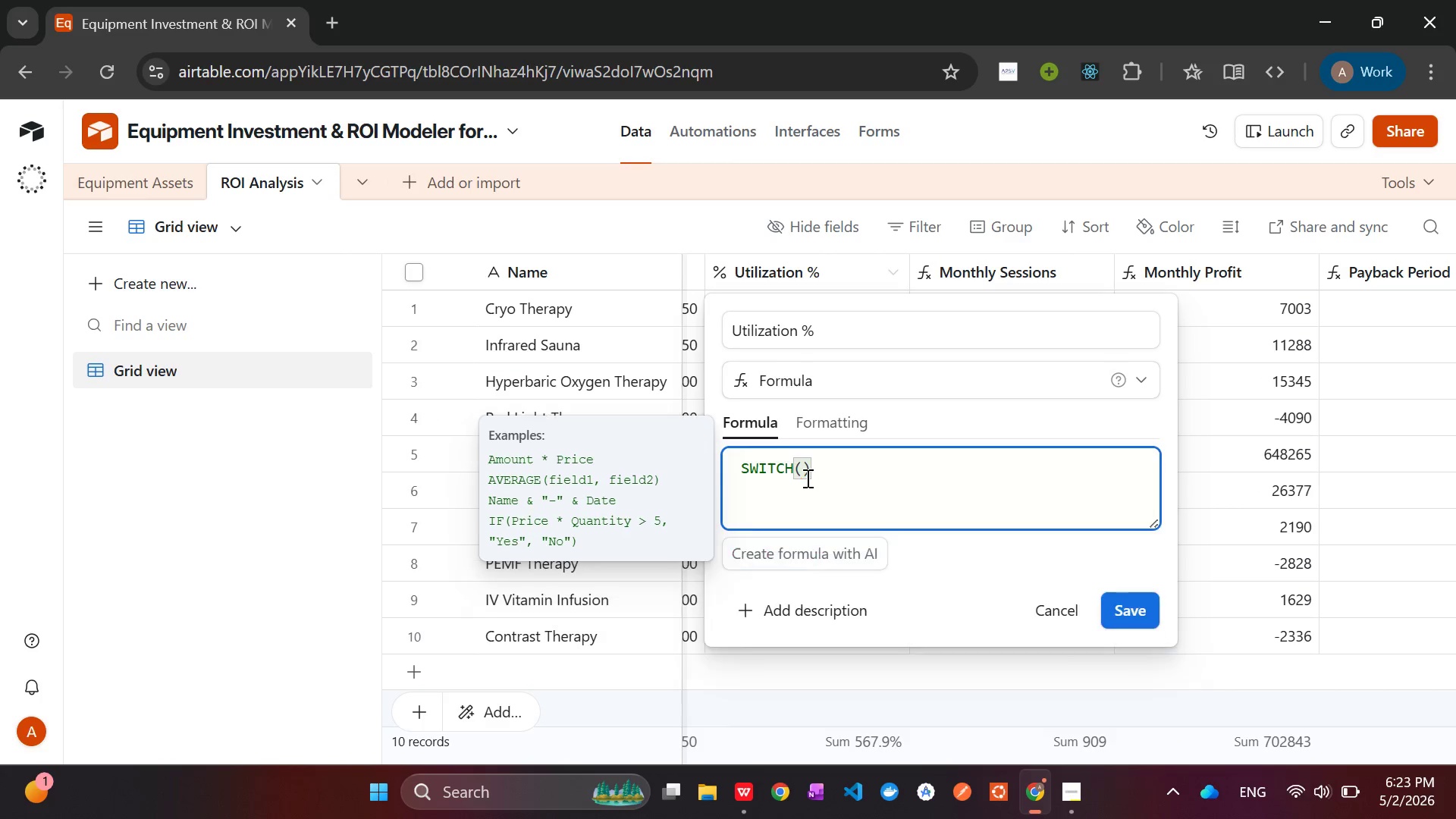 
key(ArrowLeft)
 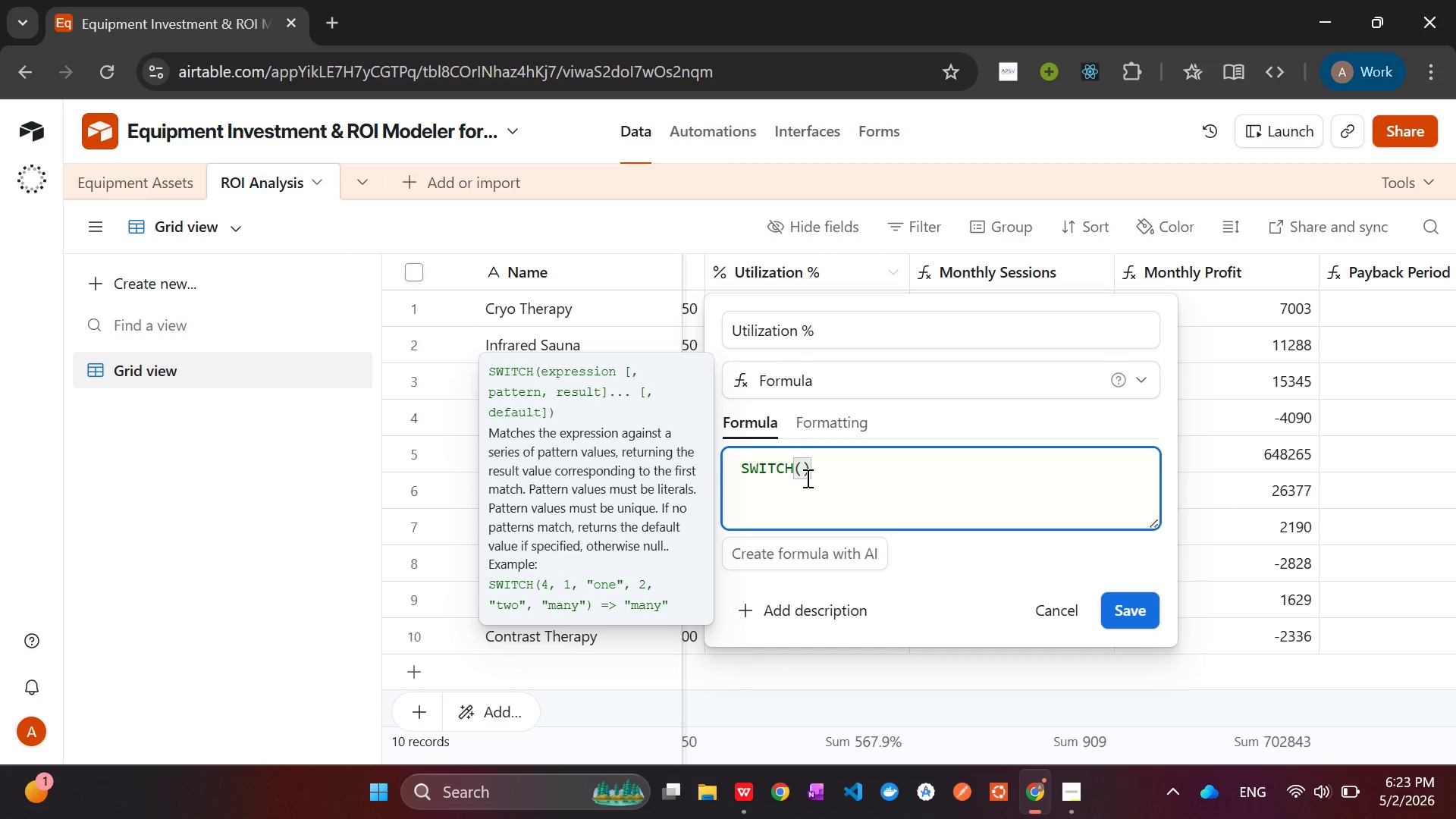 
type({Scenario)
 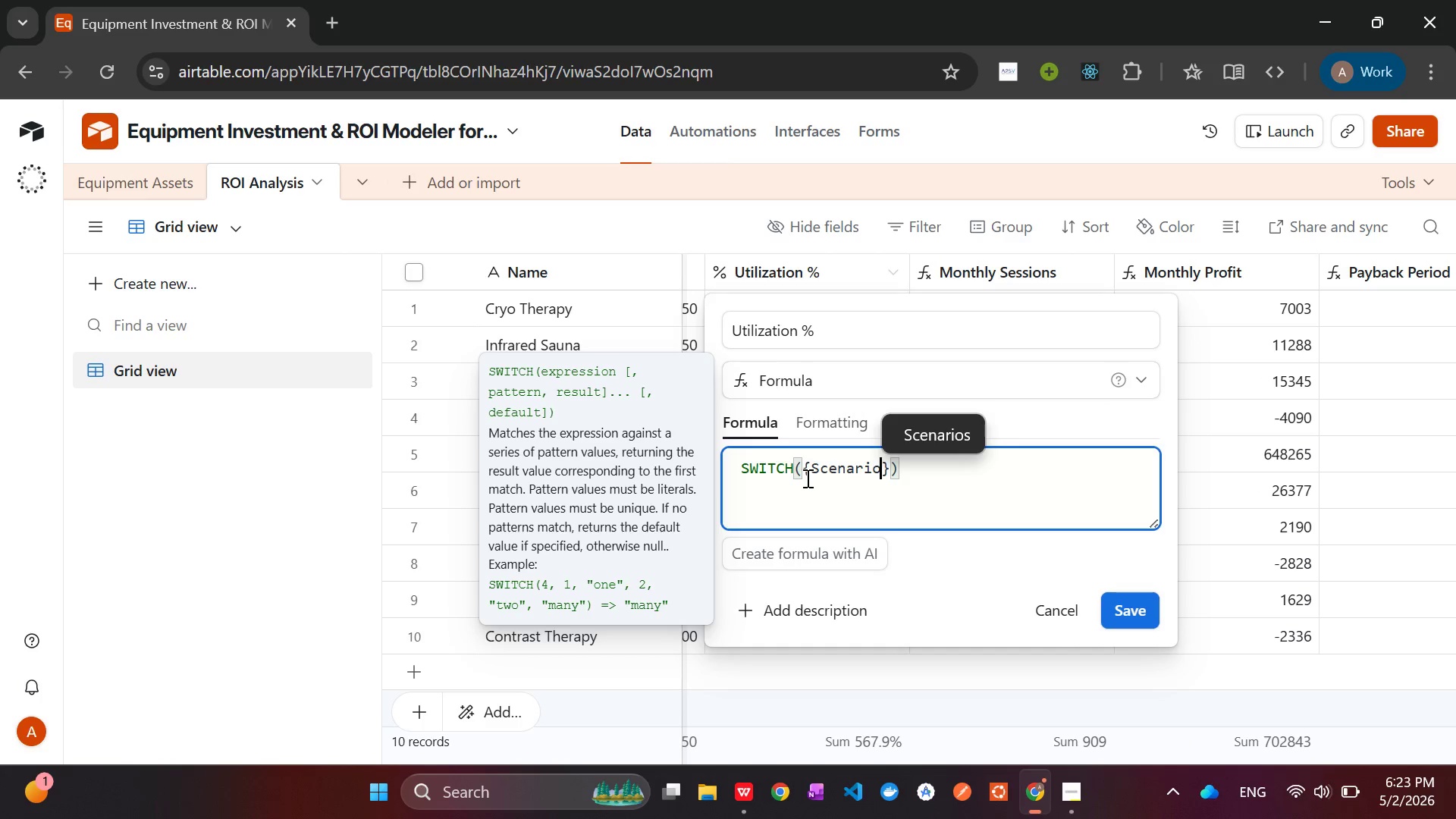 
key(Backspace)
 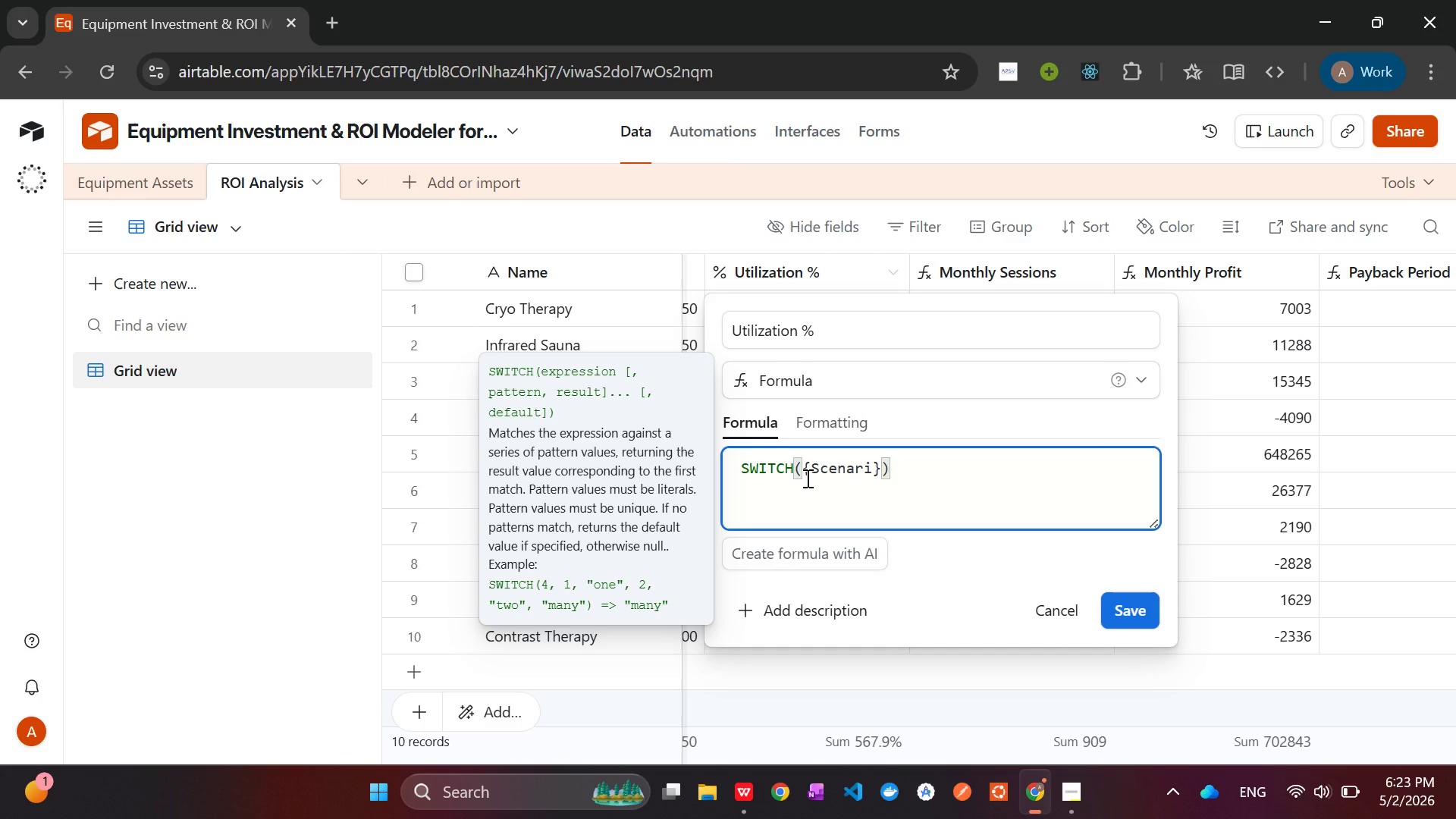 
key(Backspace)
 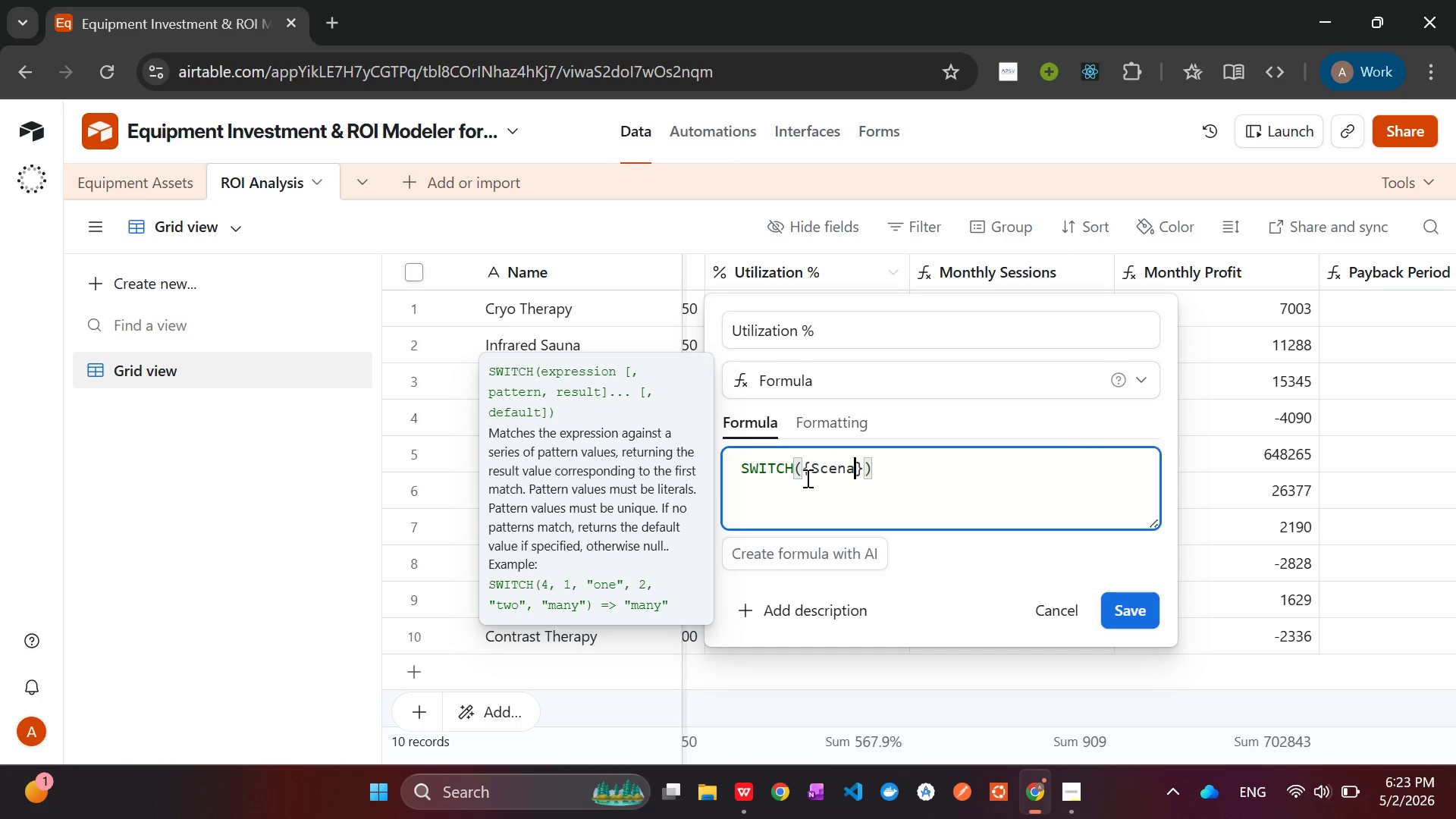 
key(Backspace)
 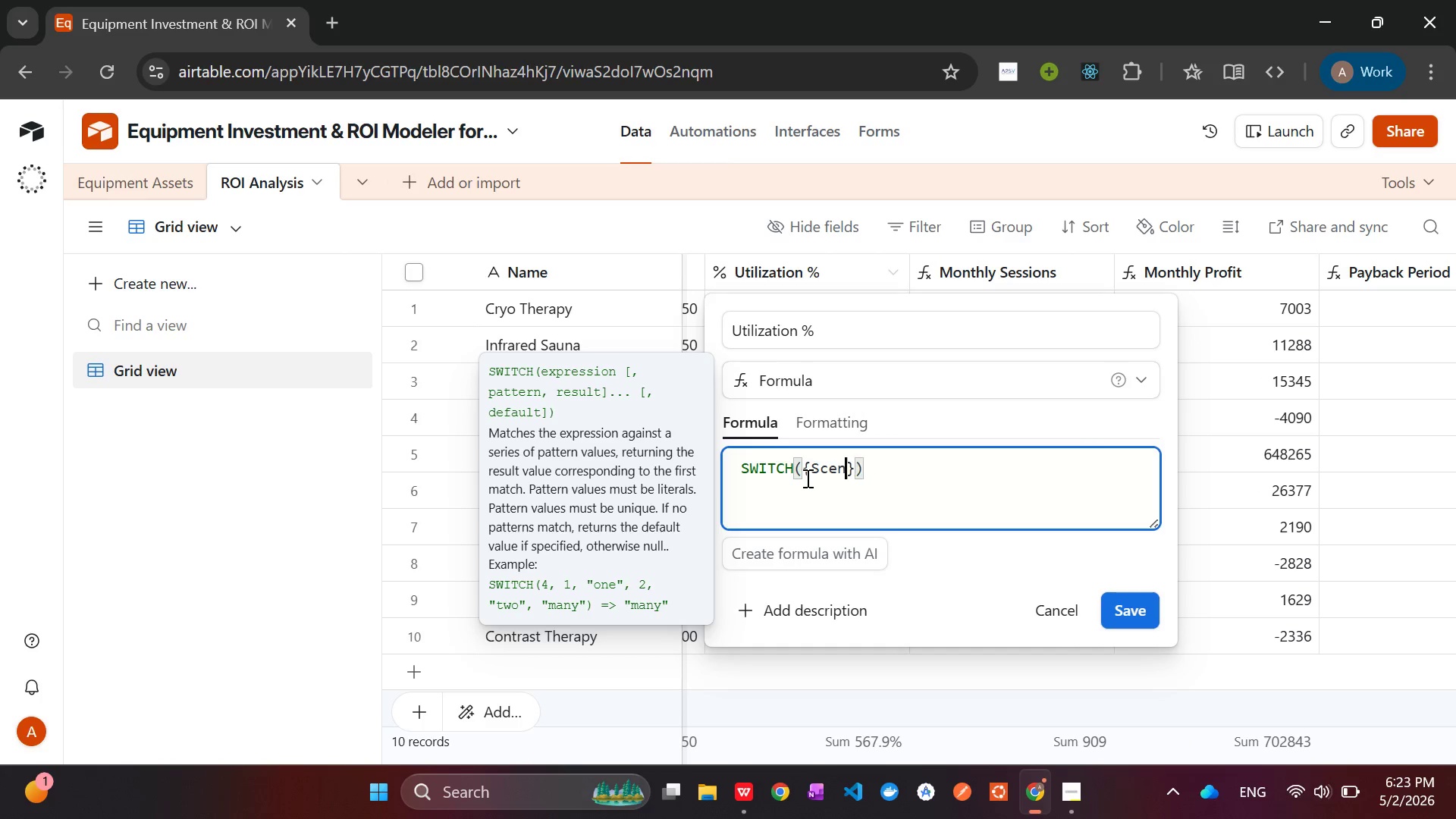 
key(Backspace)
 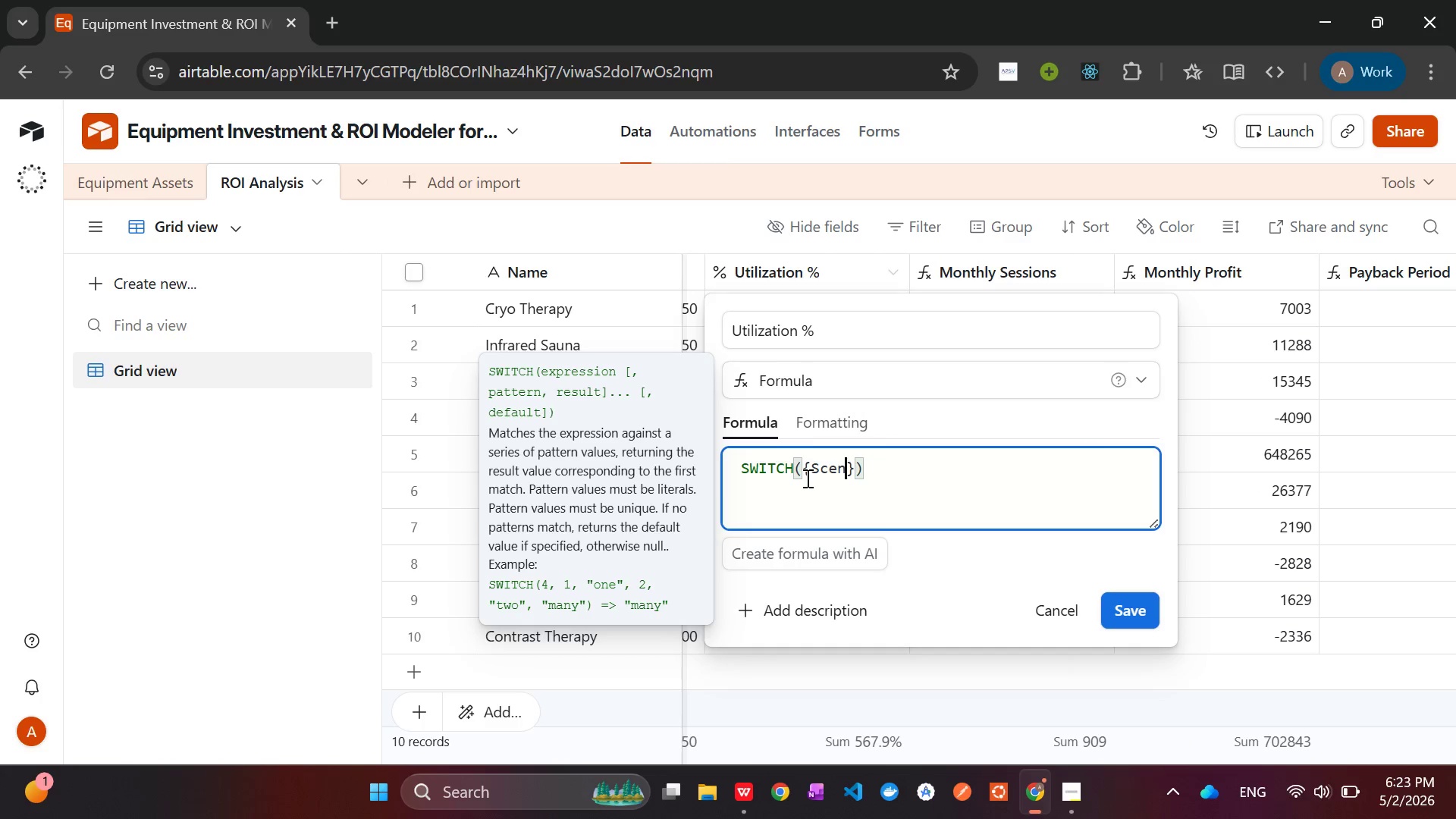 
key(Backspace)
 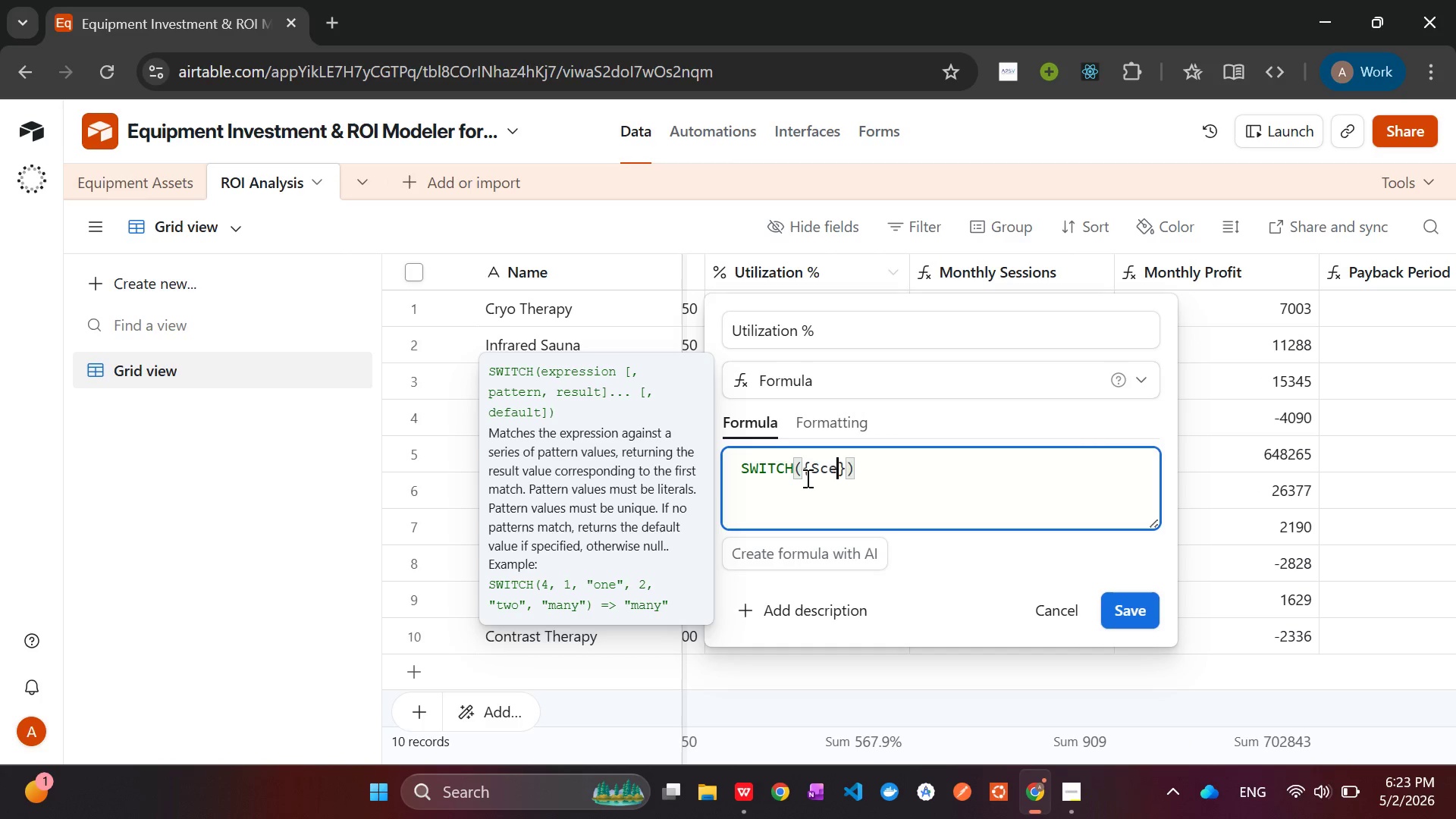 
key(Backspace)
 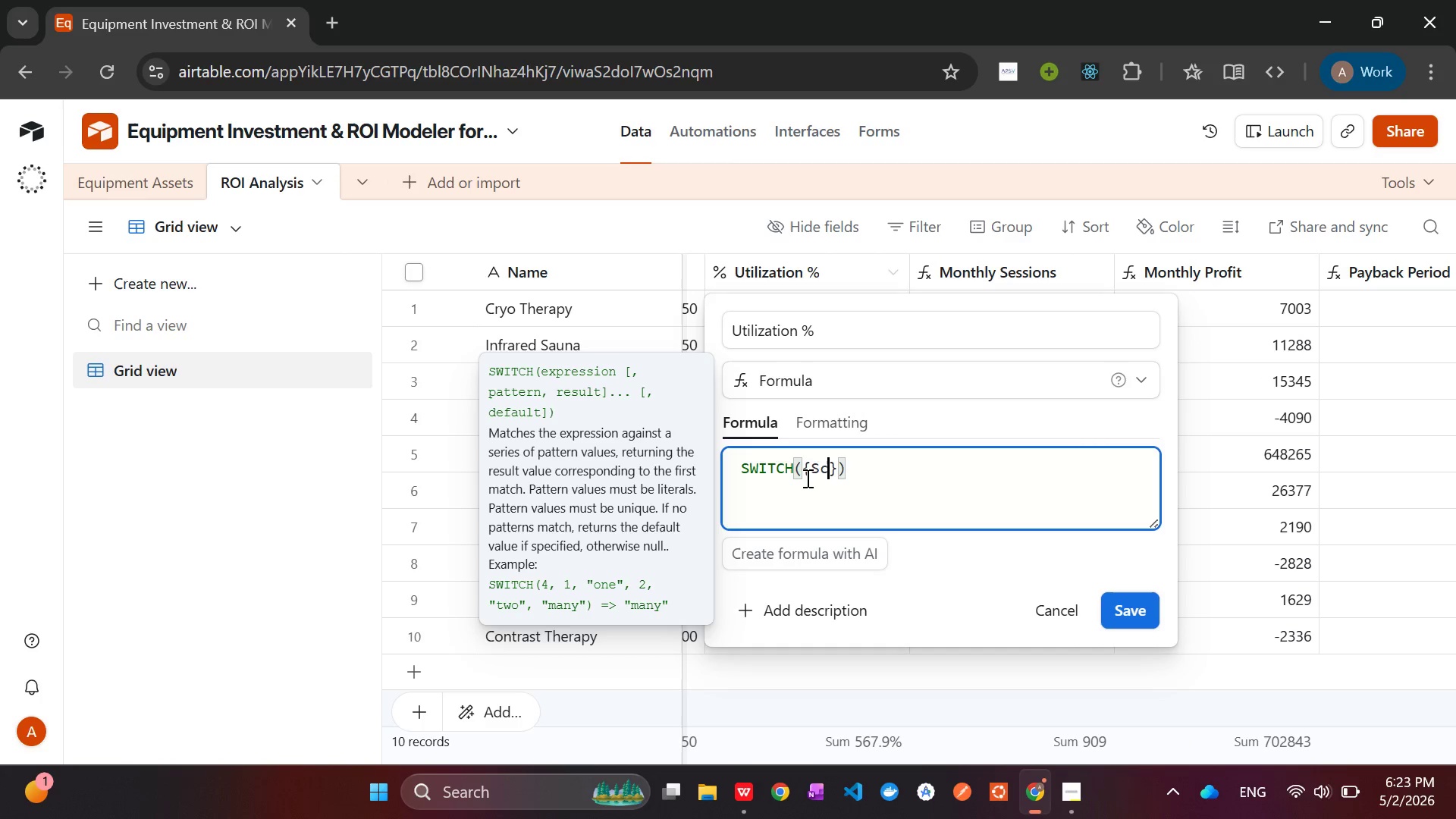 
key(Backspace)
 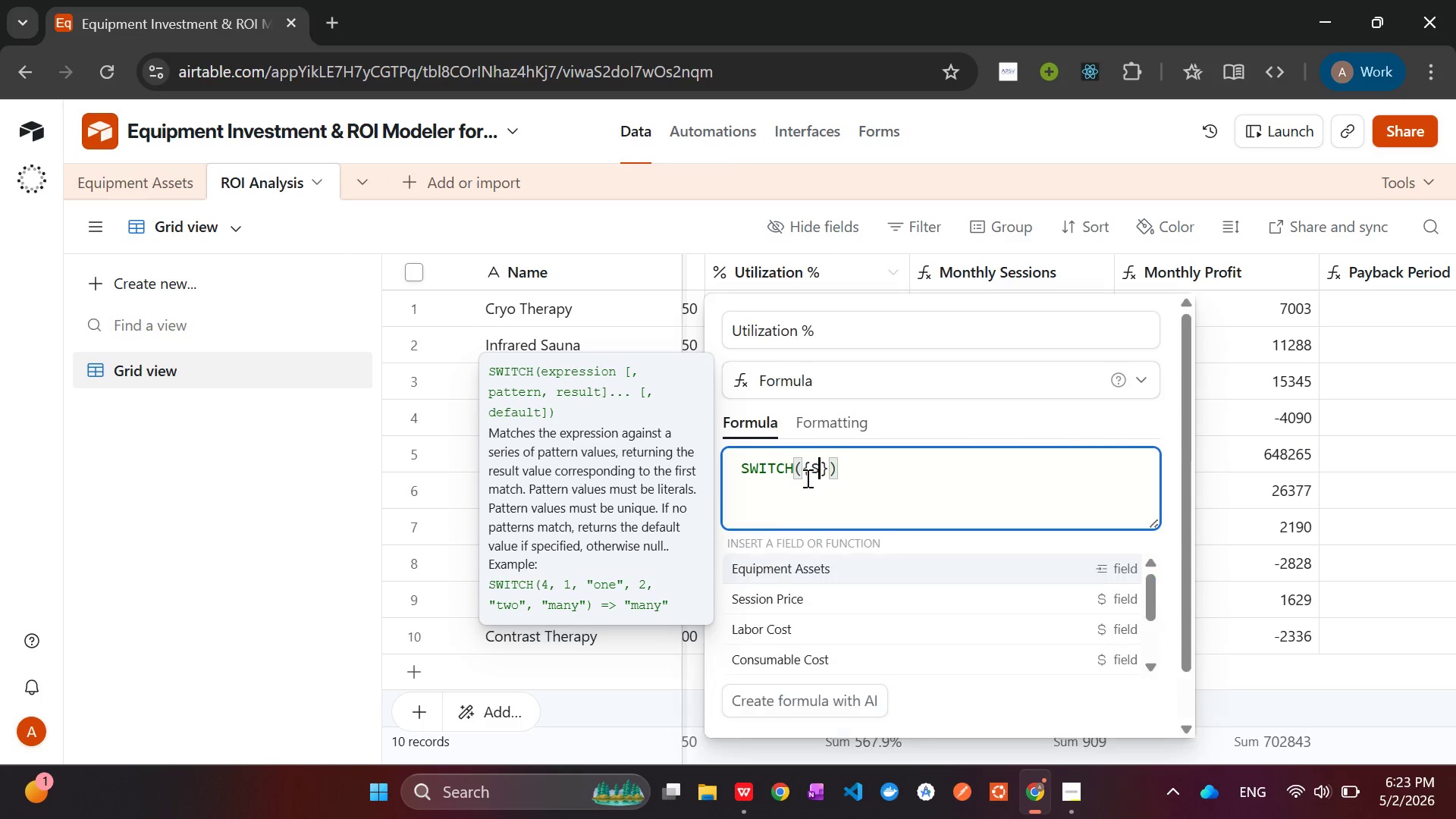 
key(Backspace)
 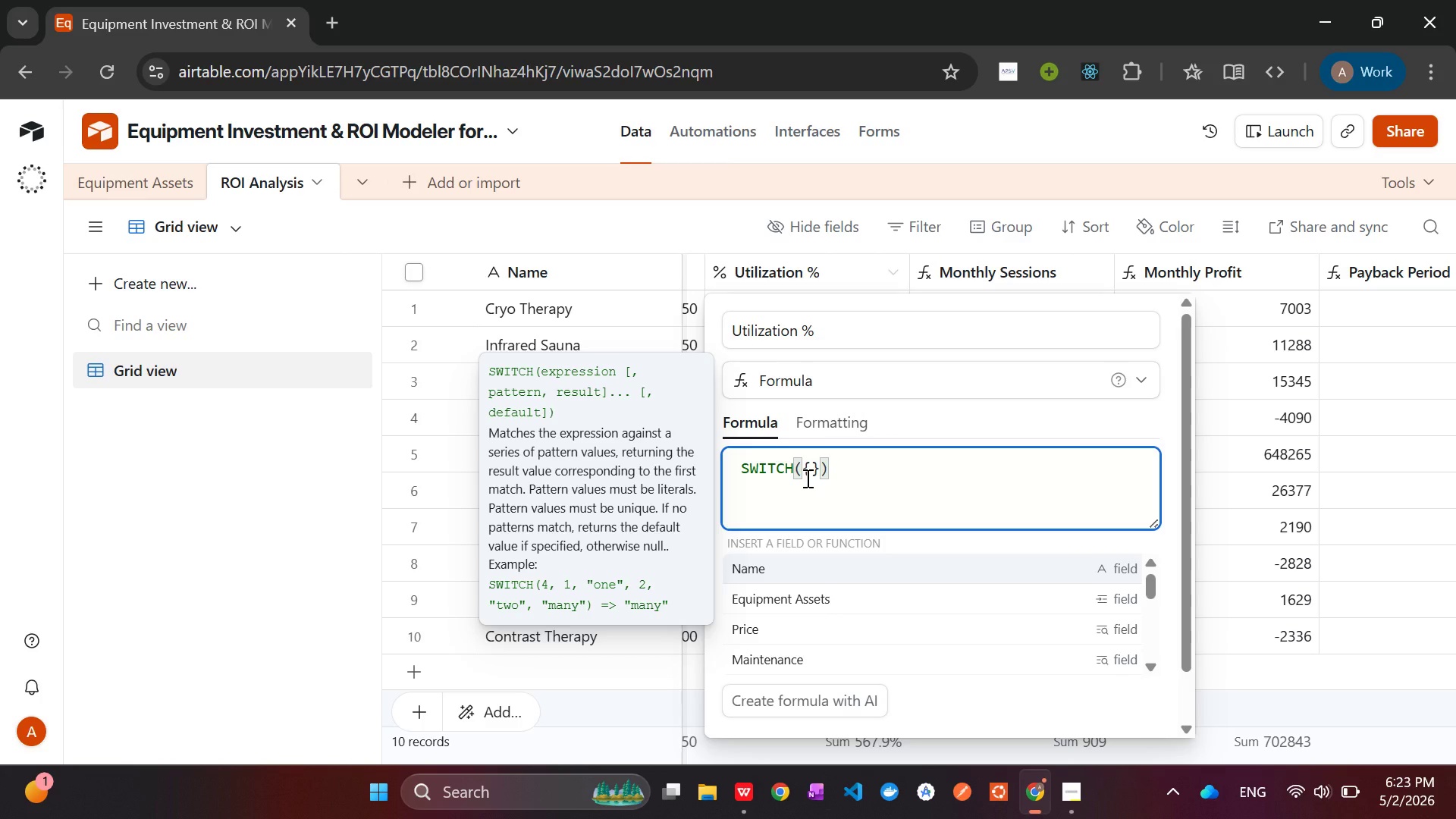 
key(Shift+S)
 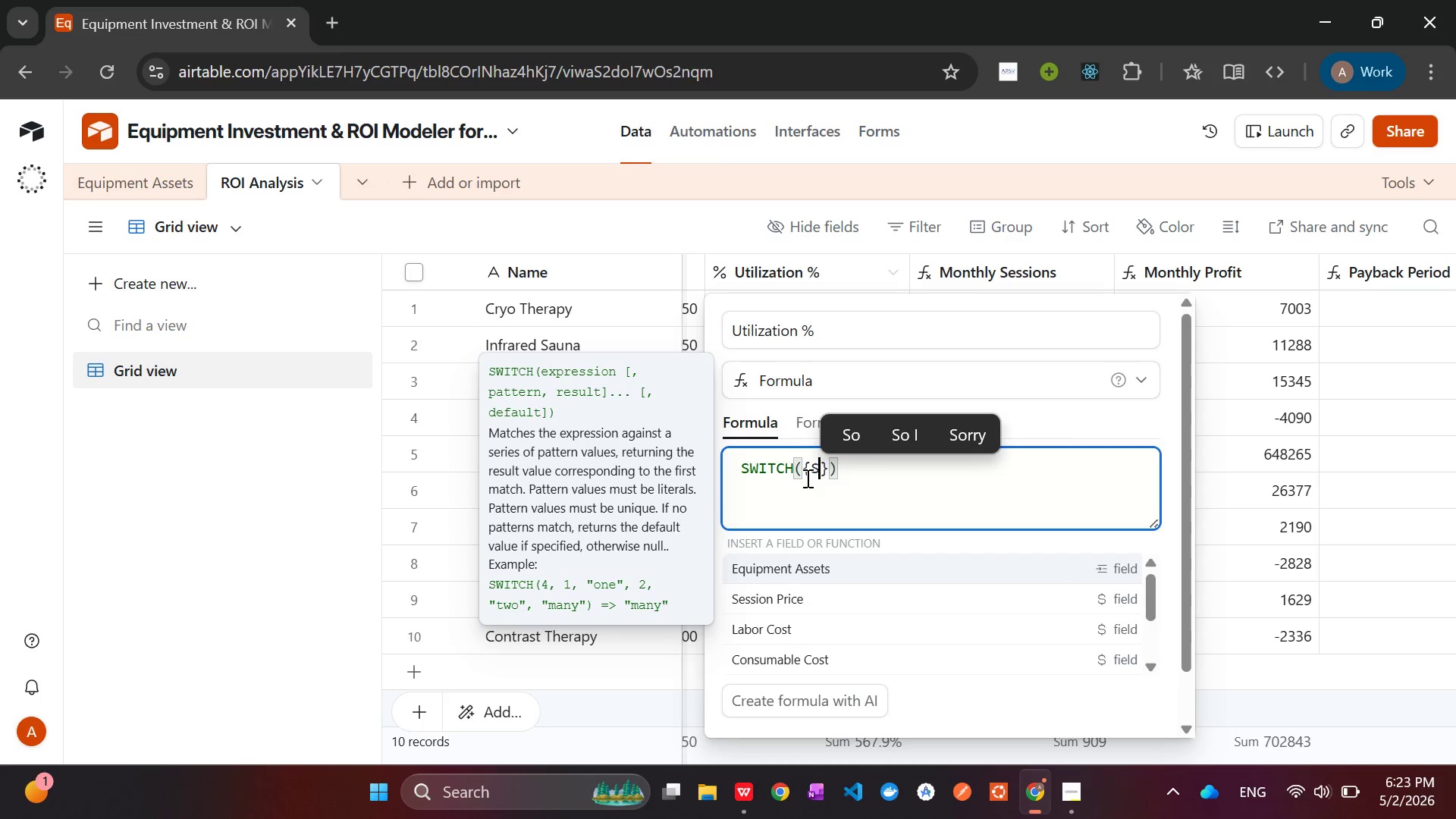 
key(ArrowDown)
 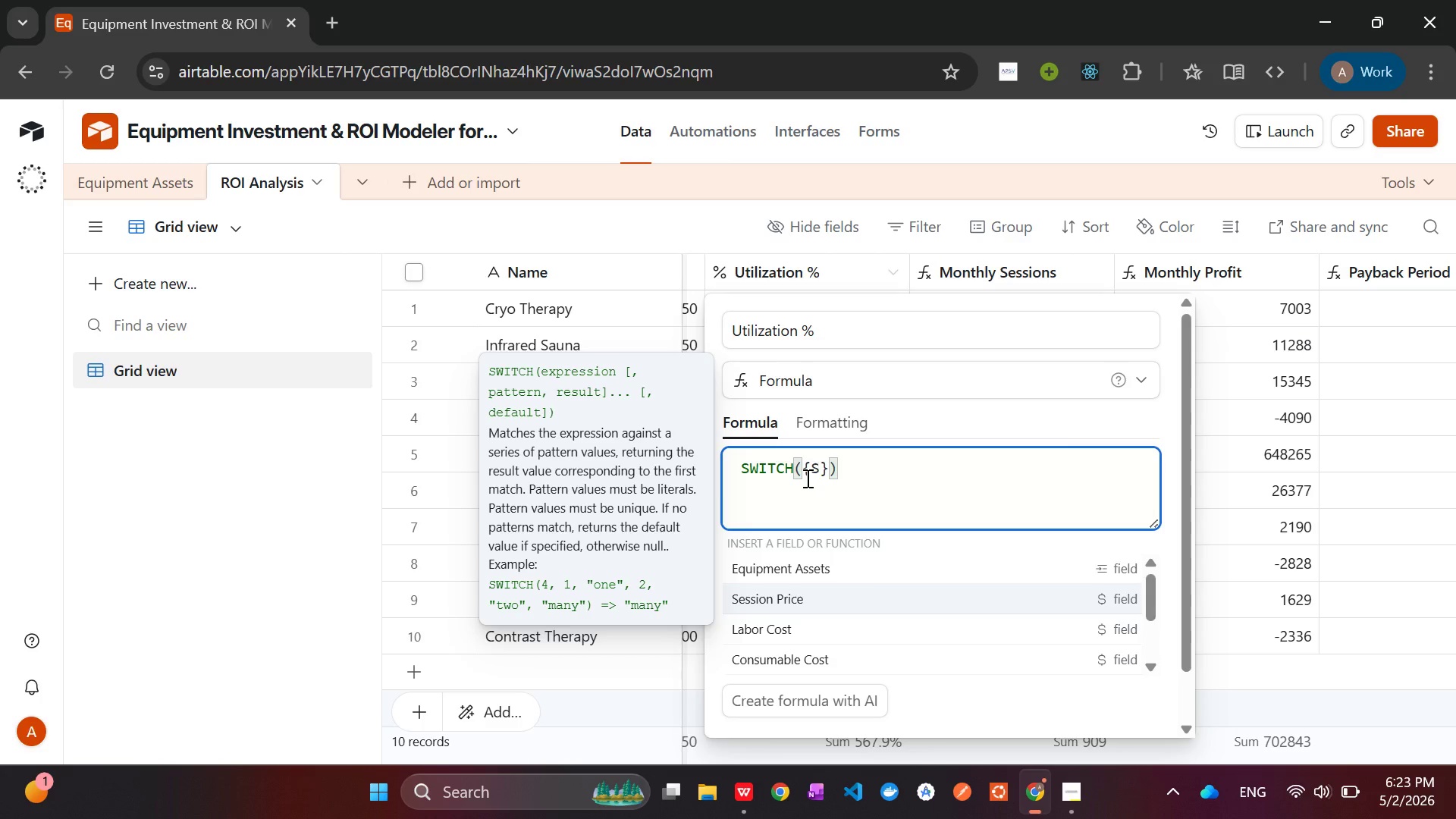 
key(ArrowDown)
 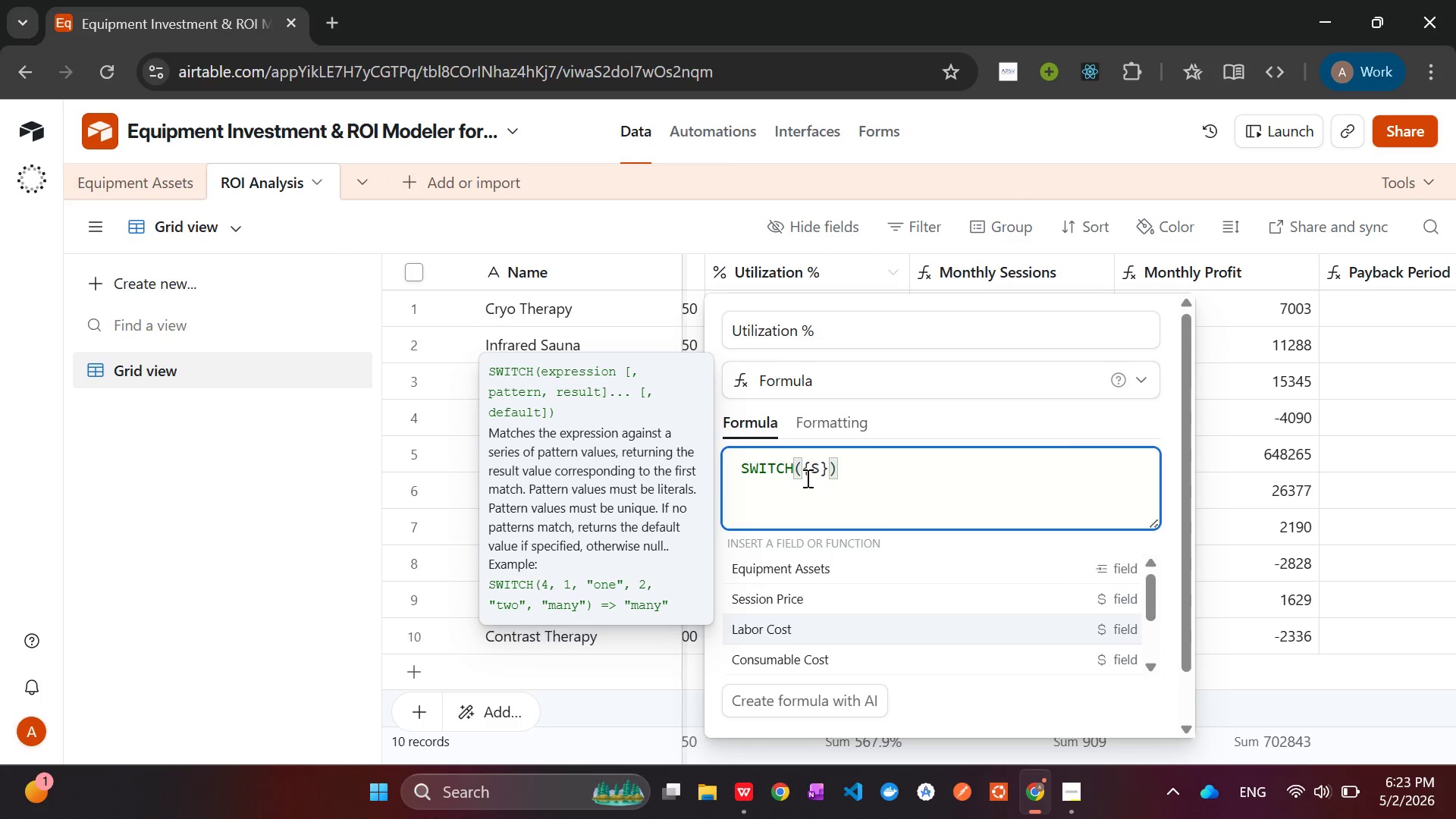 
key(ArrowDown)
 